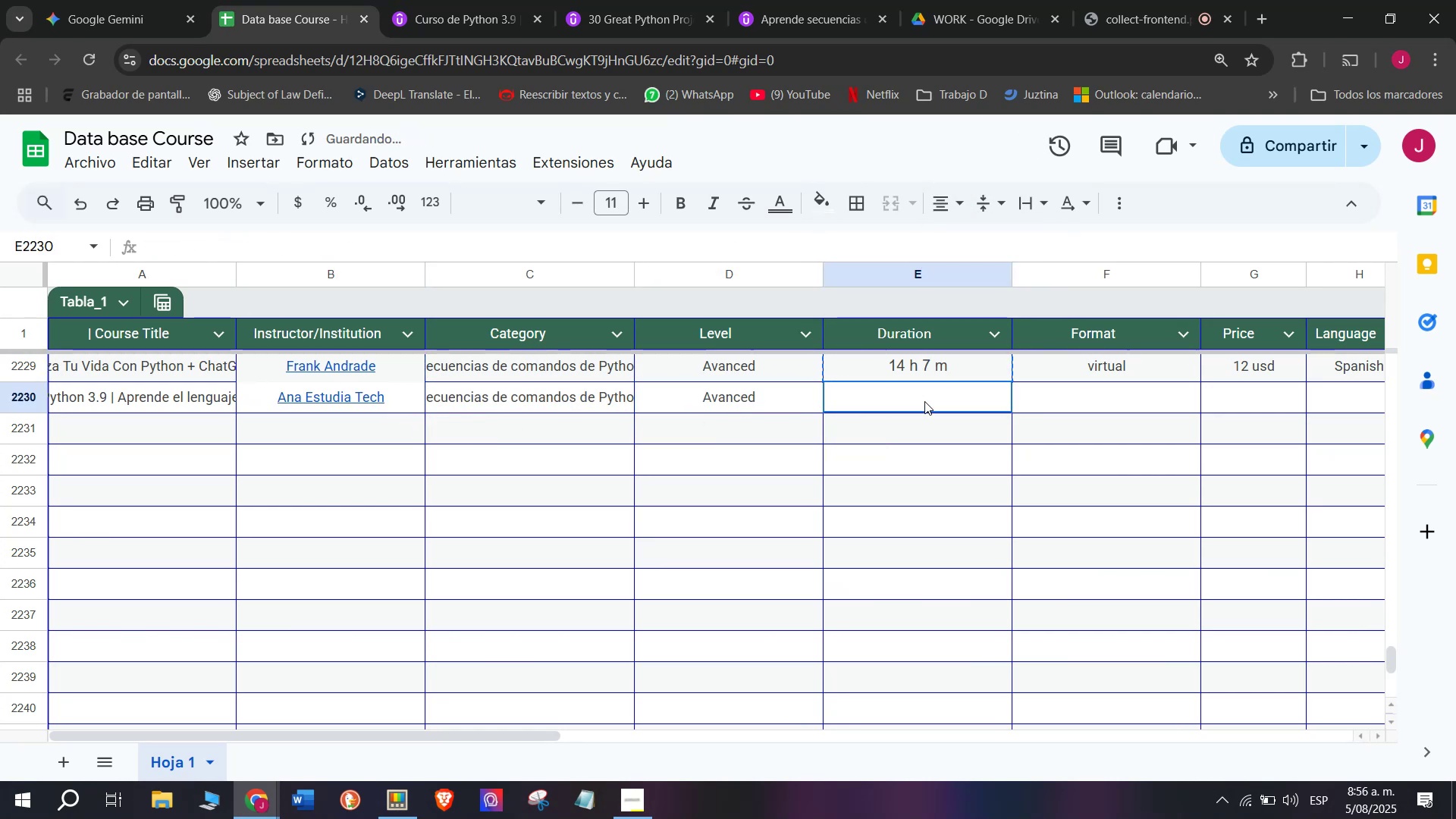 
key(Control+V)
 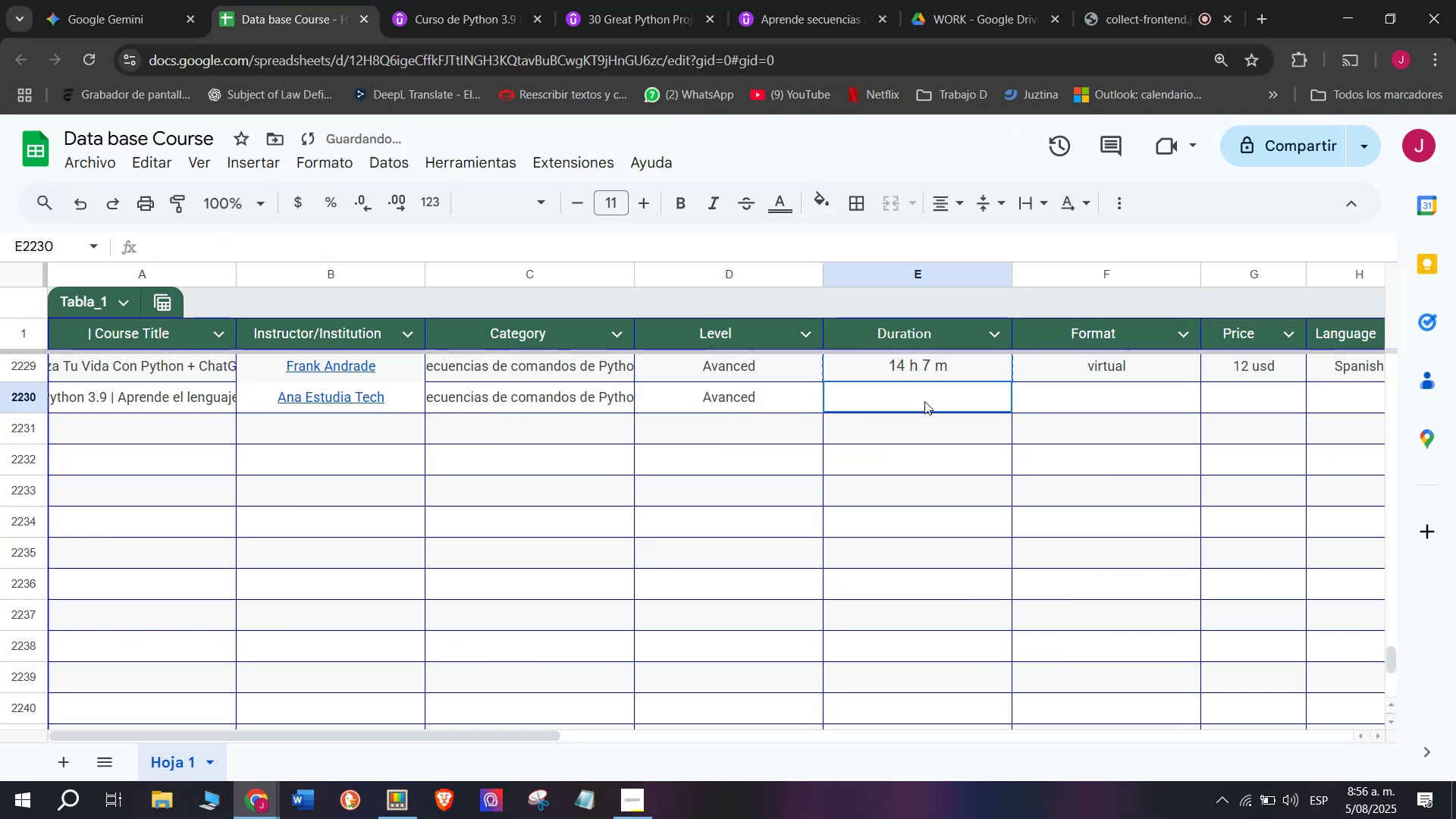 
double_click([924, 401])
 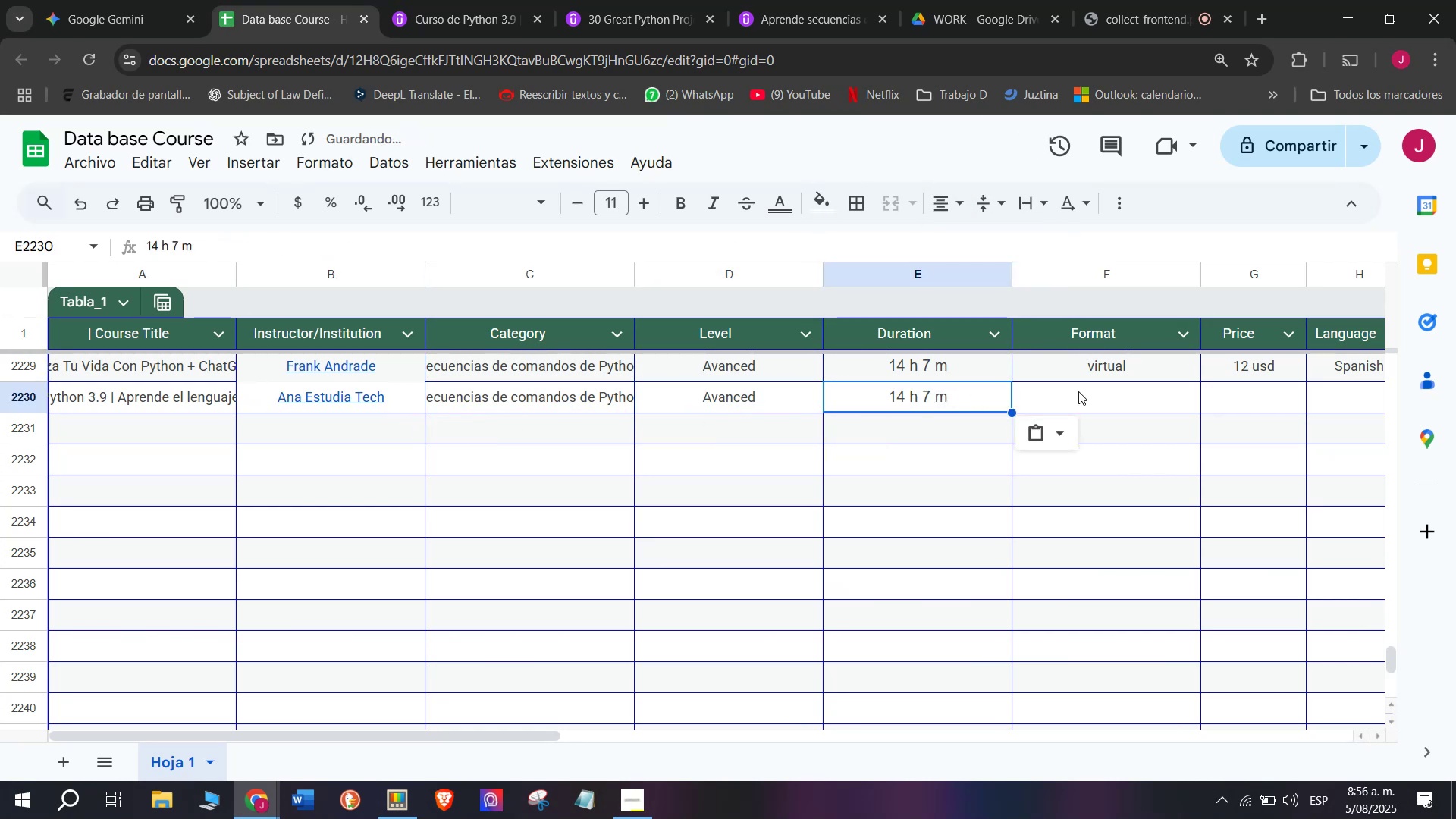 
left_click([1078, 390])
 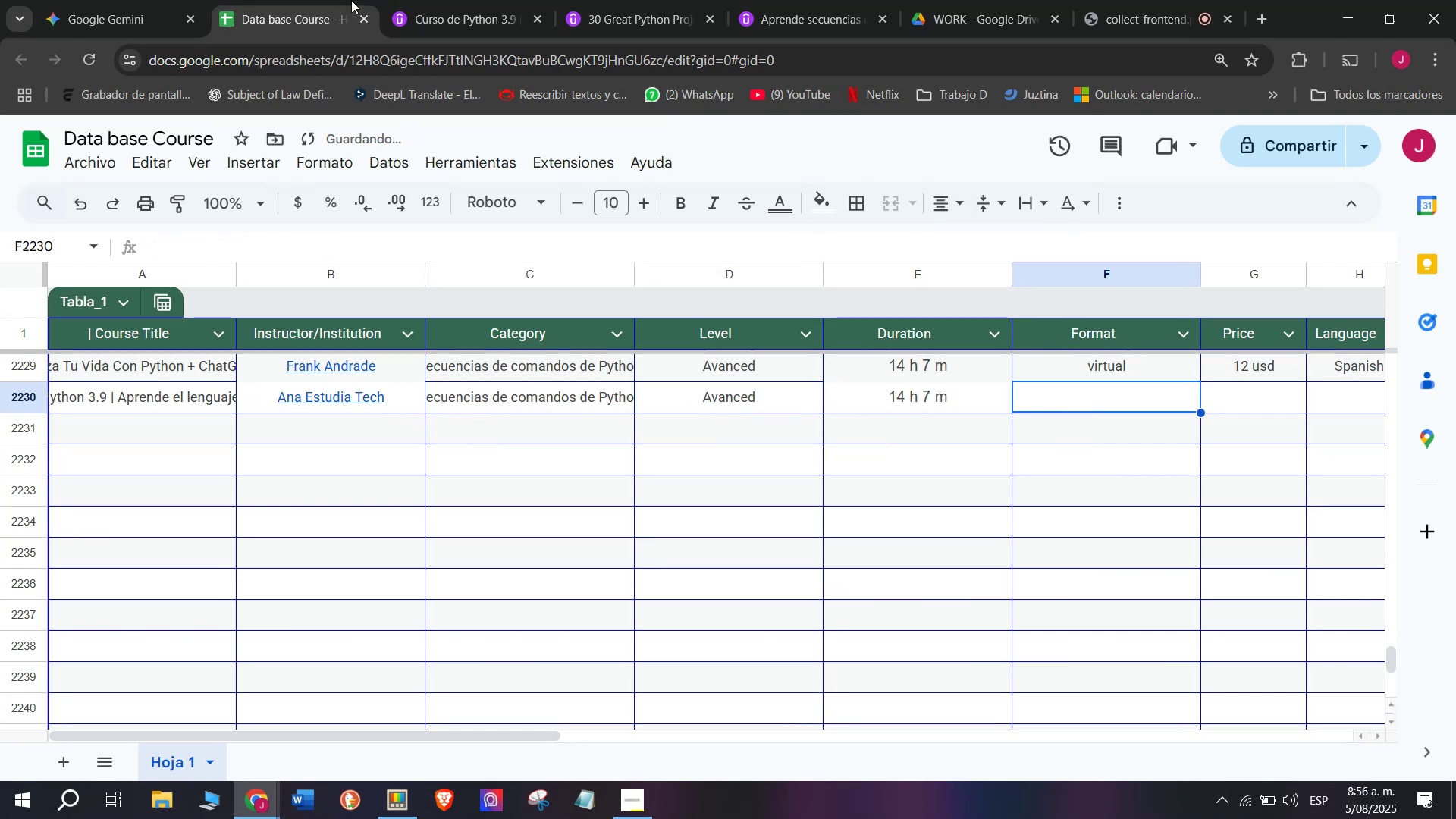 
left_click([422, 0])
 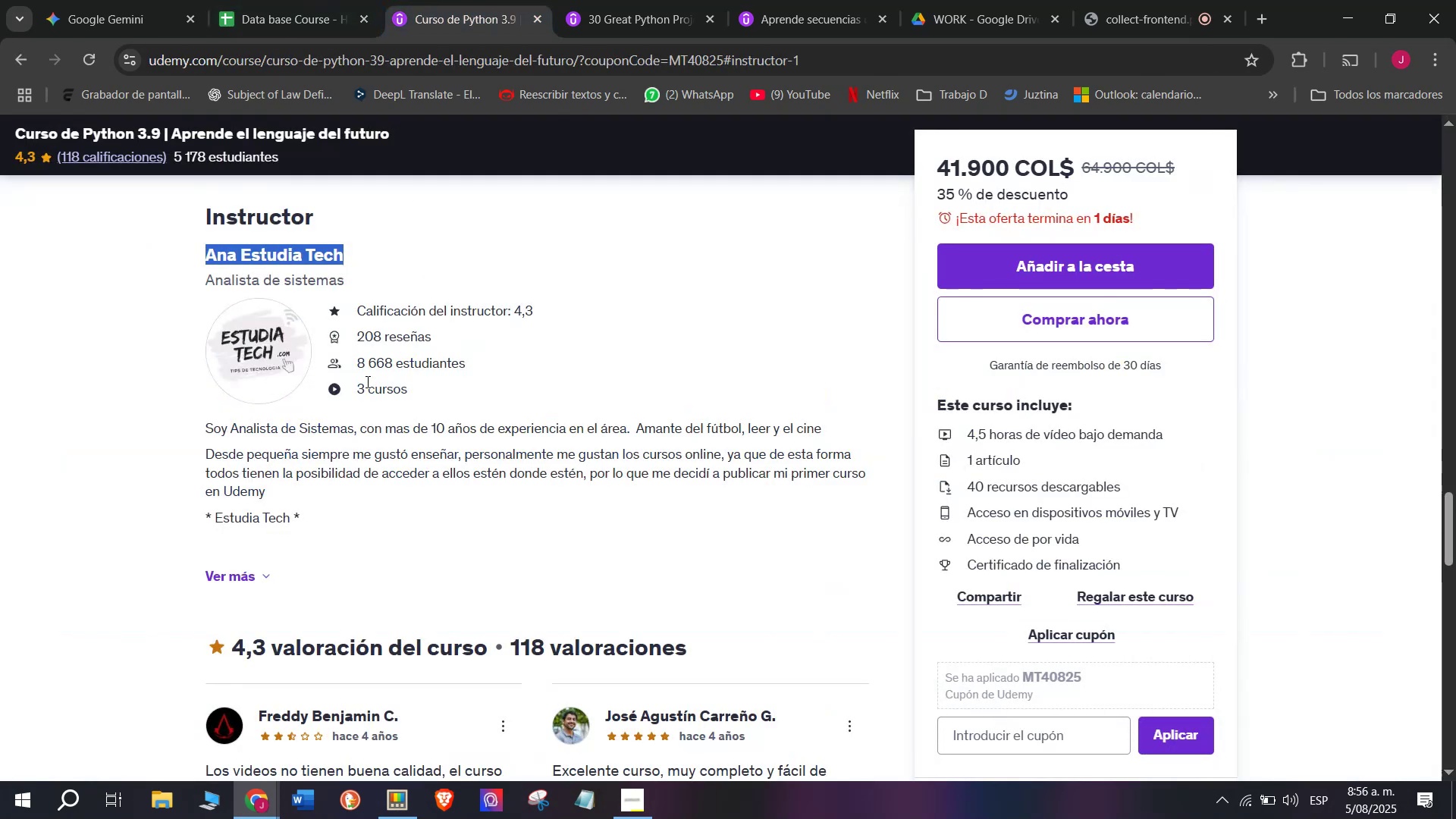 
scroll: coordinate [368, 381], scroll_direction: up, amount: 9.0
 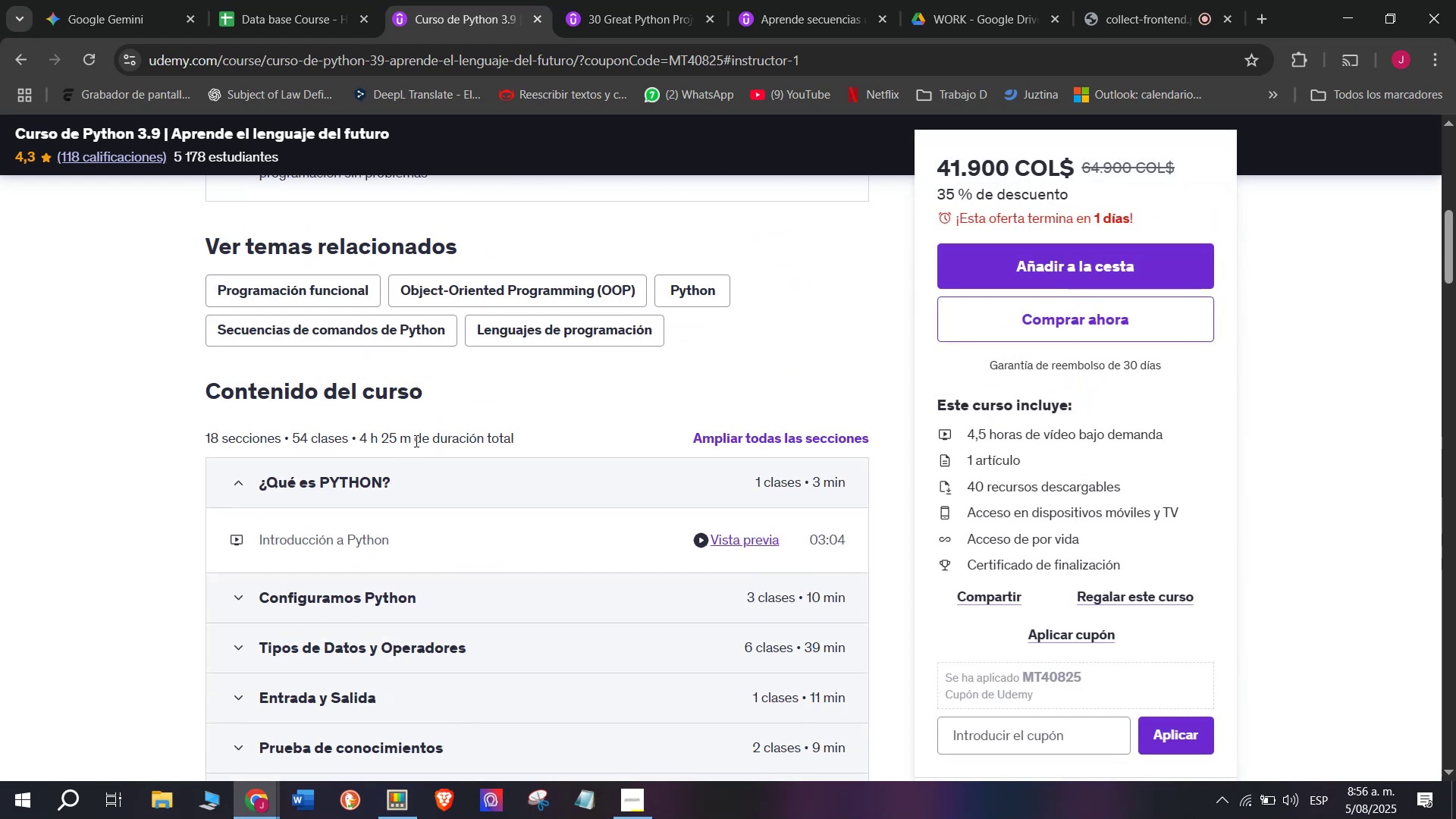 
left_click_drag(start_coordinate=[406, 440], to_coordinate=[361, 435])
 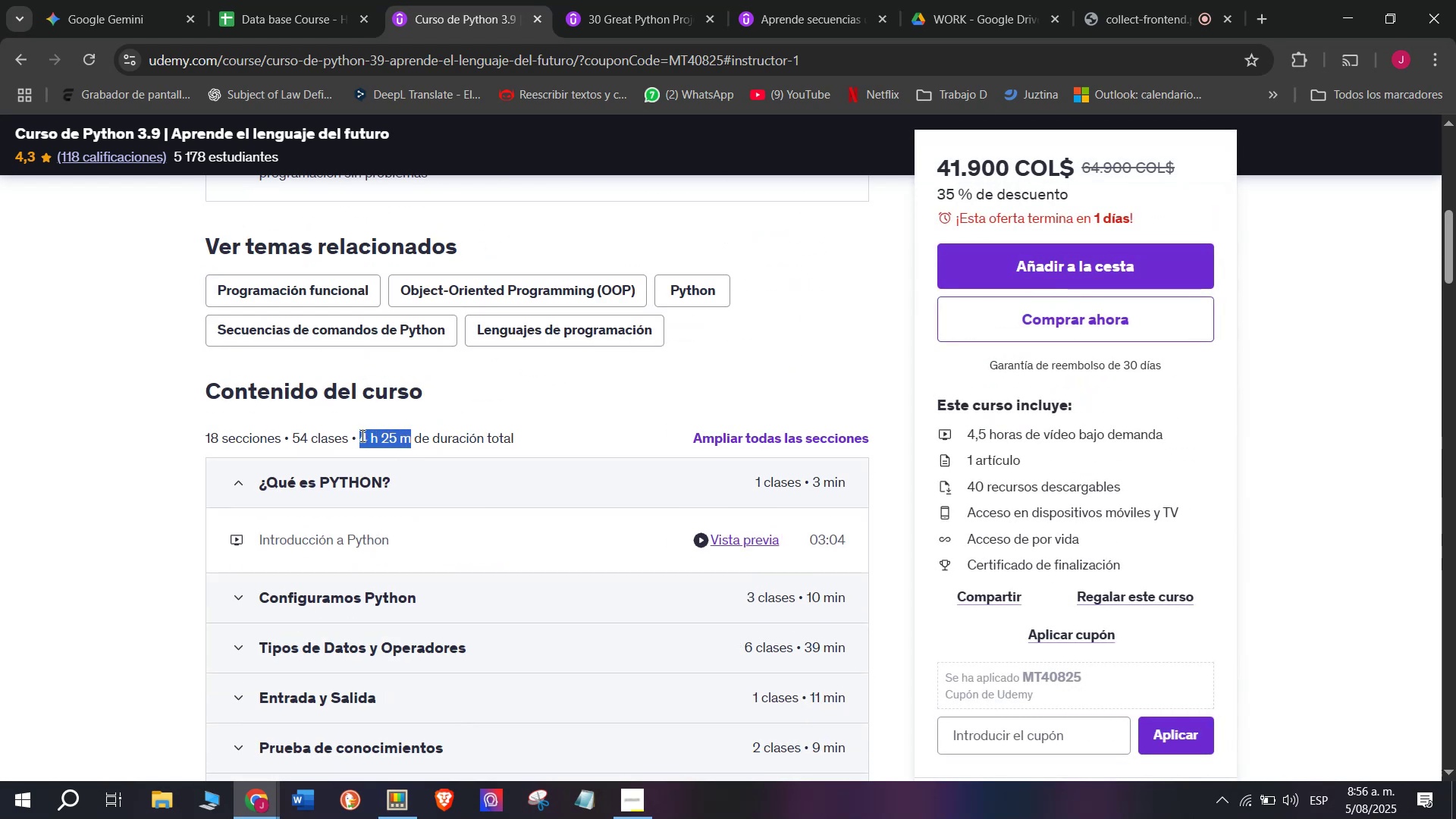 
key(Control+ControlLeft)
 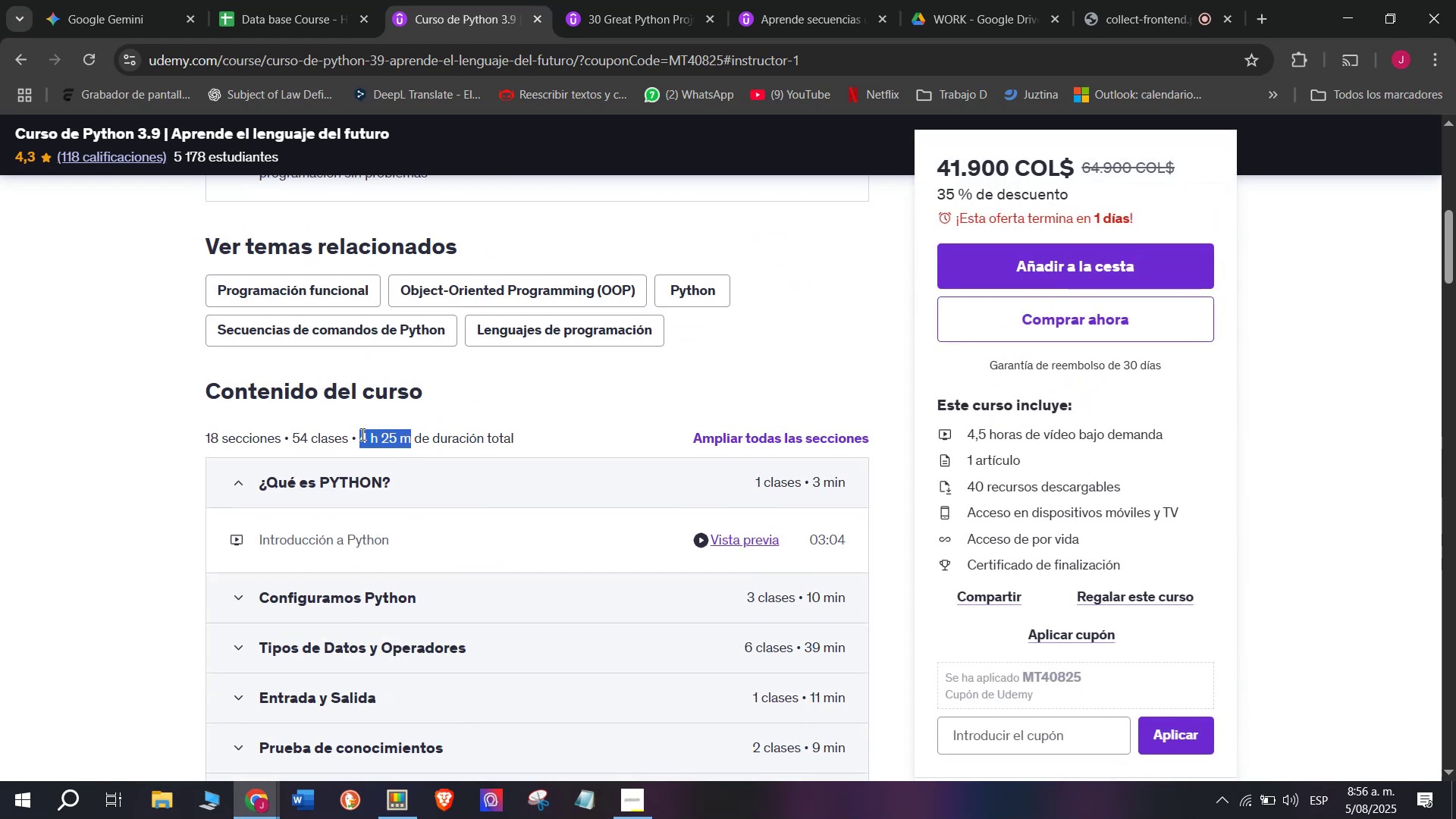 
key(Break)
 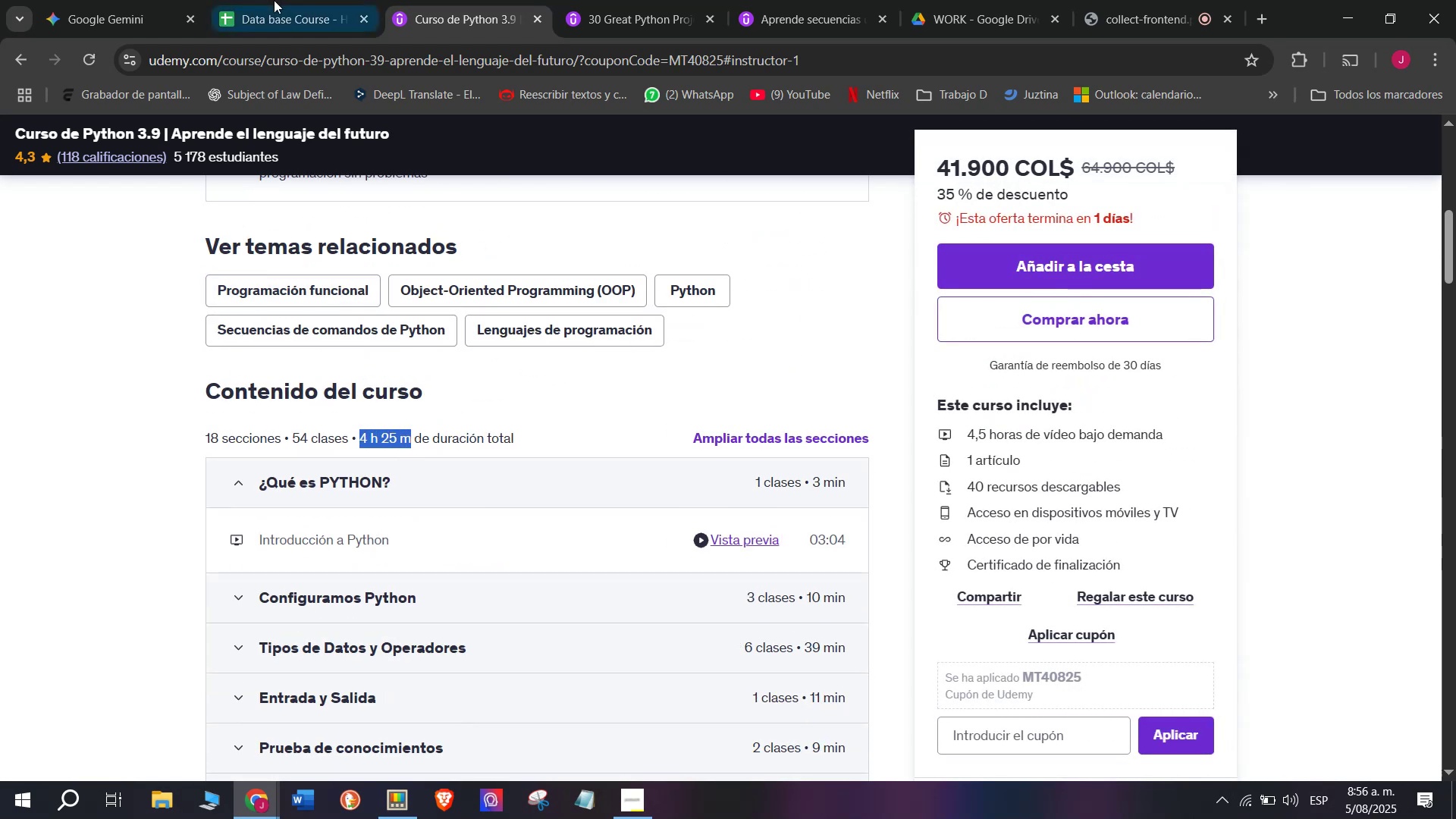 
key(Control+C)
 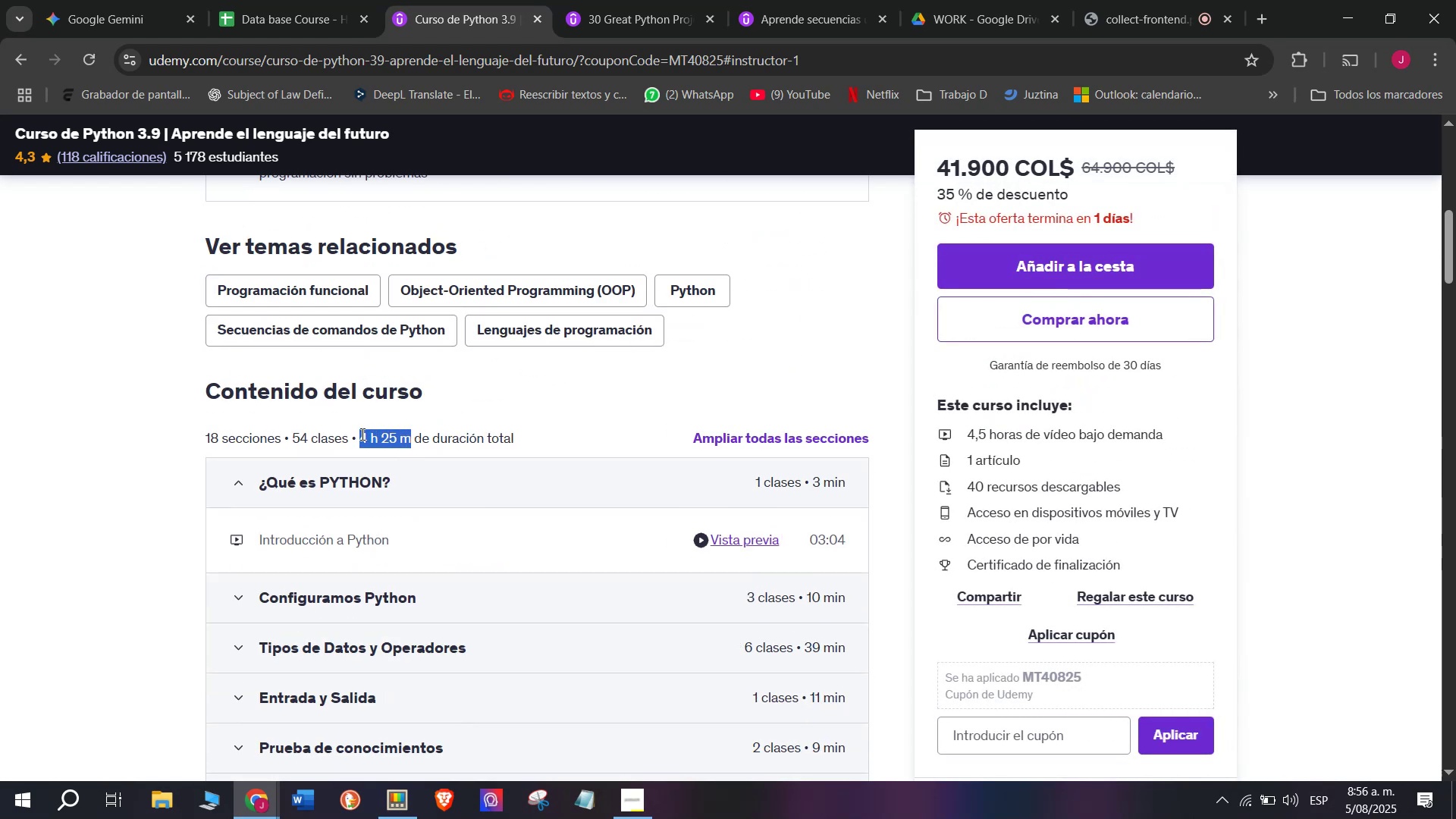 
key(Break)
 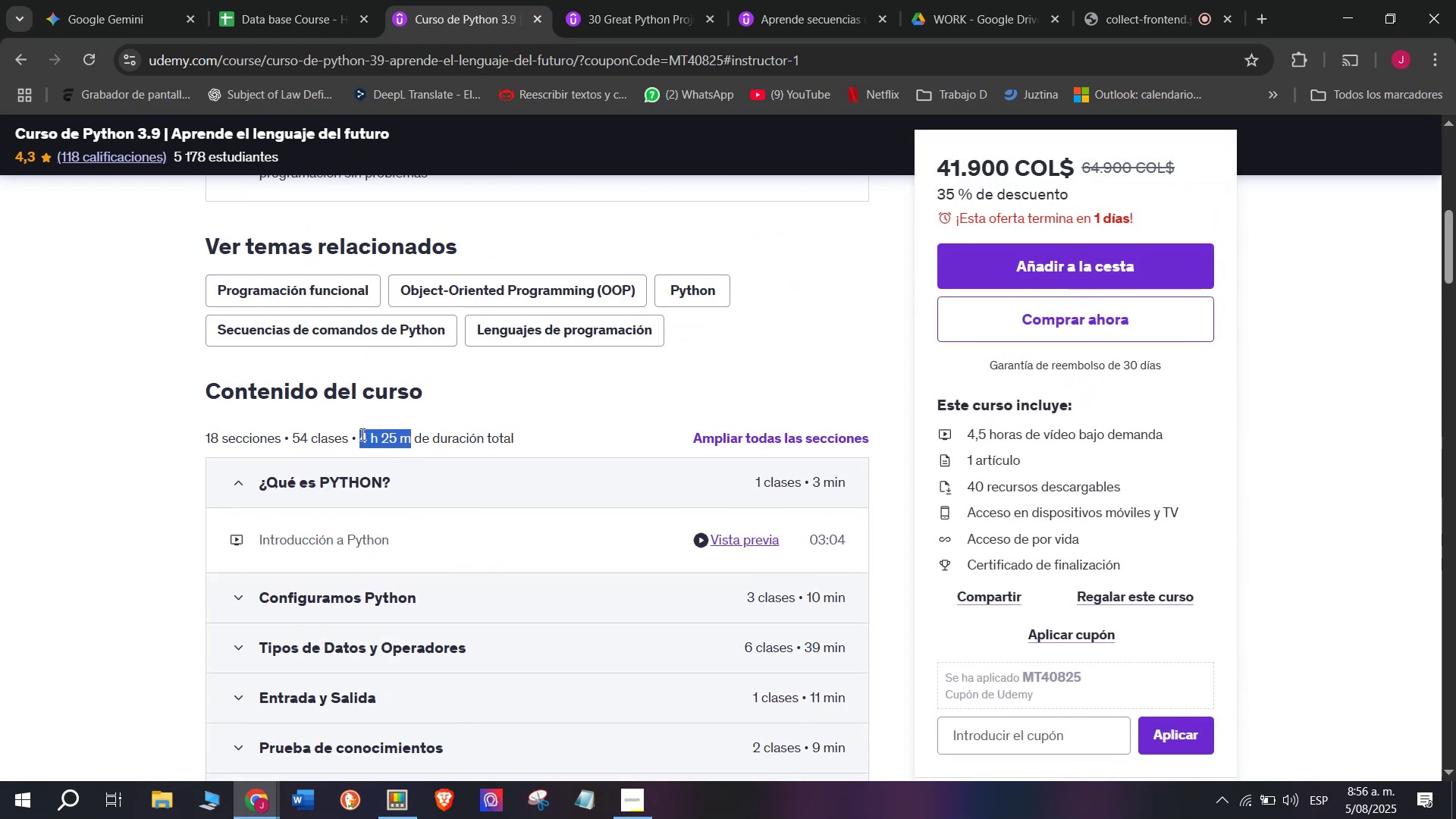 
key(Control+ControlLeft)
 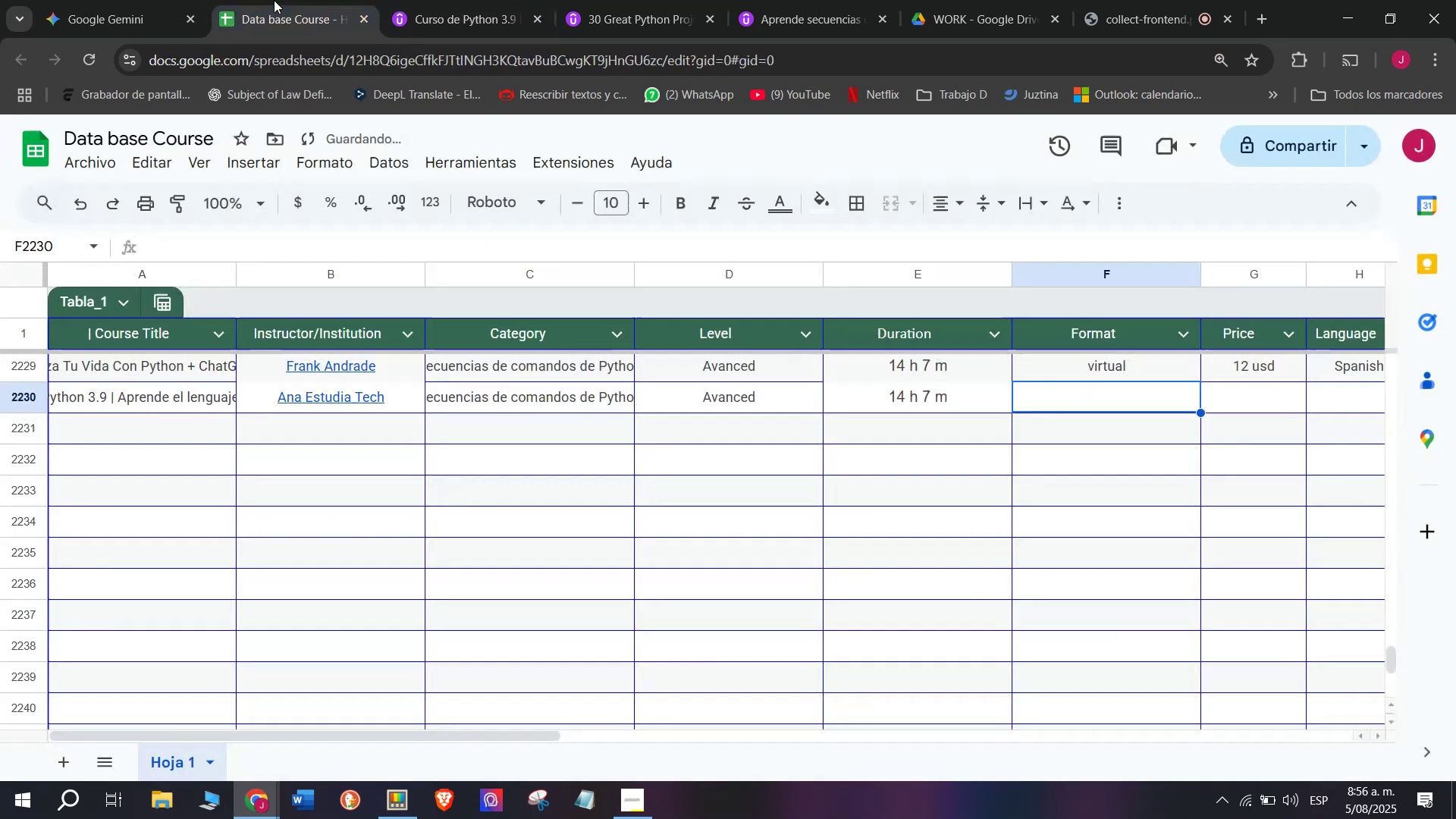 
key(Control+C)
 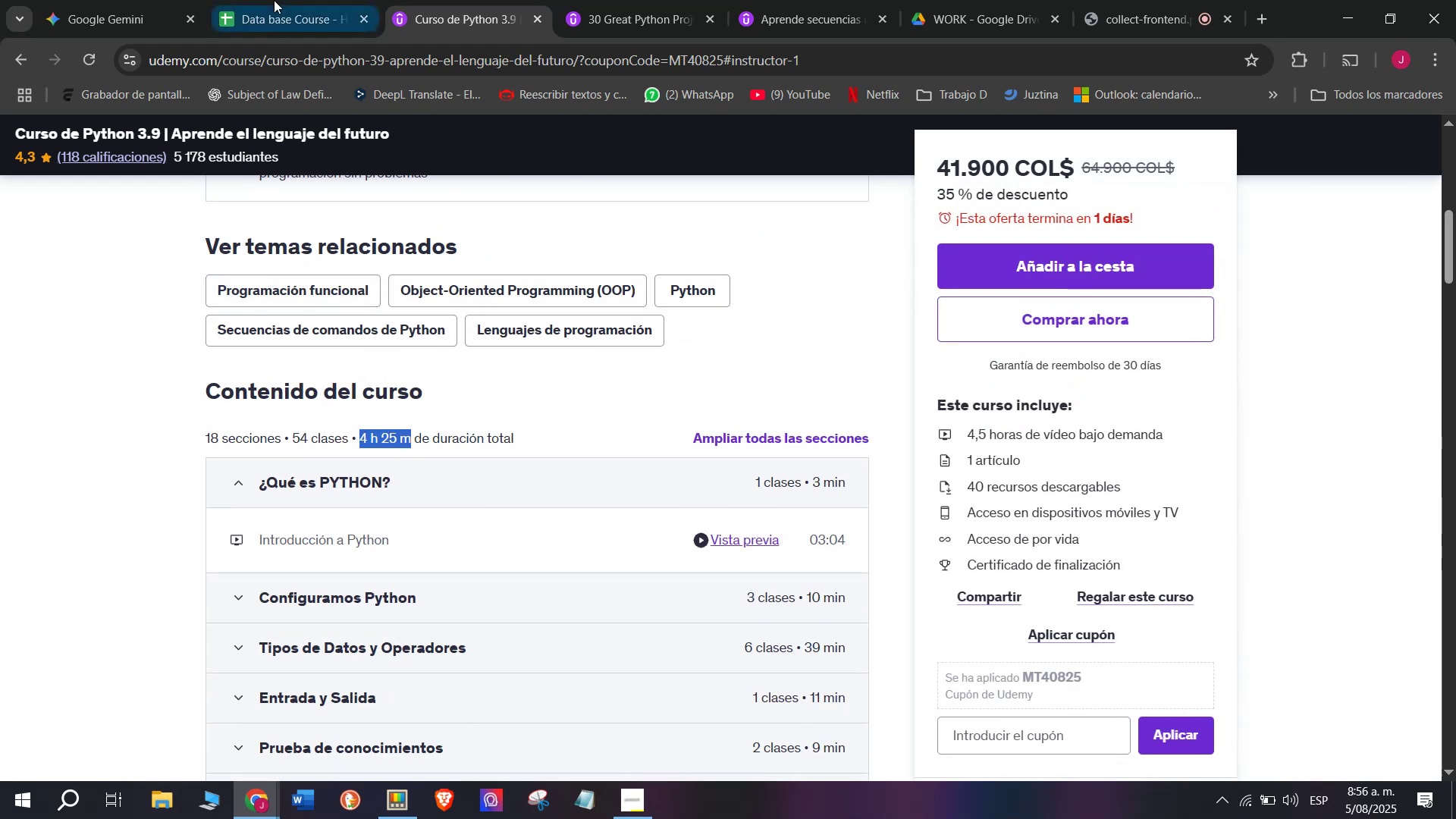 
left_click([274, 0])
 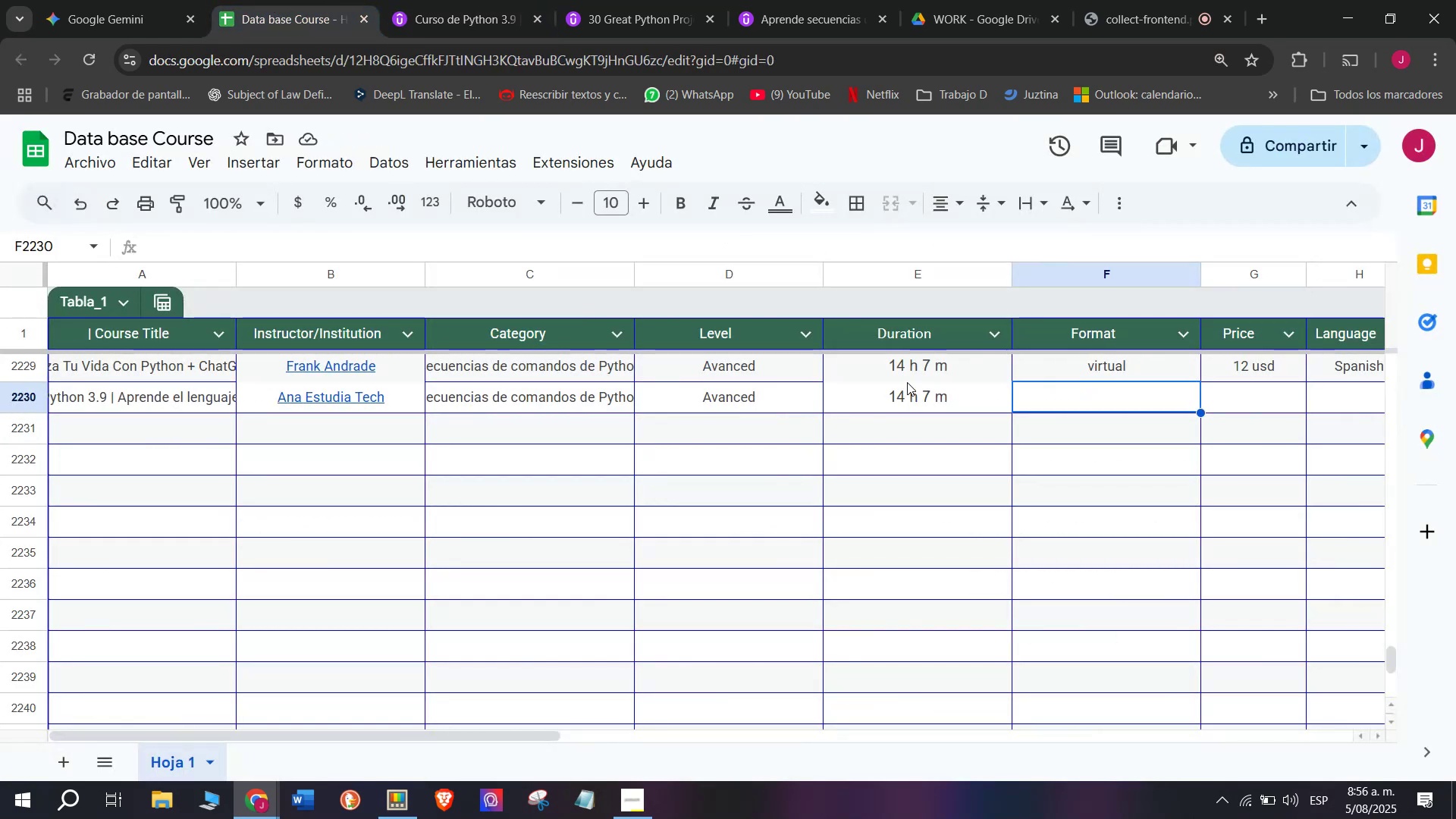 
left_click([915, 390])
 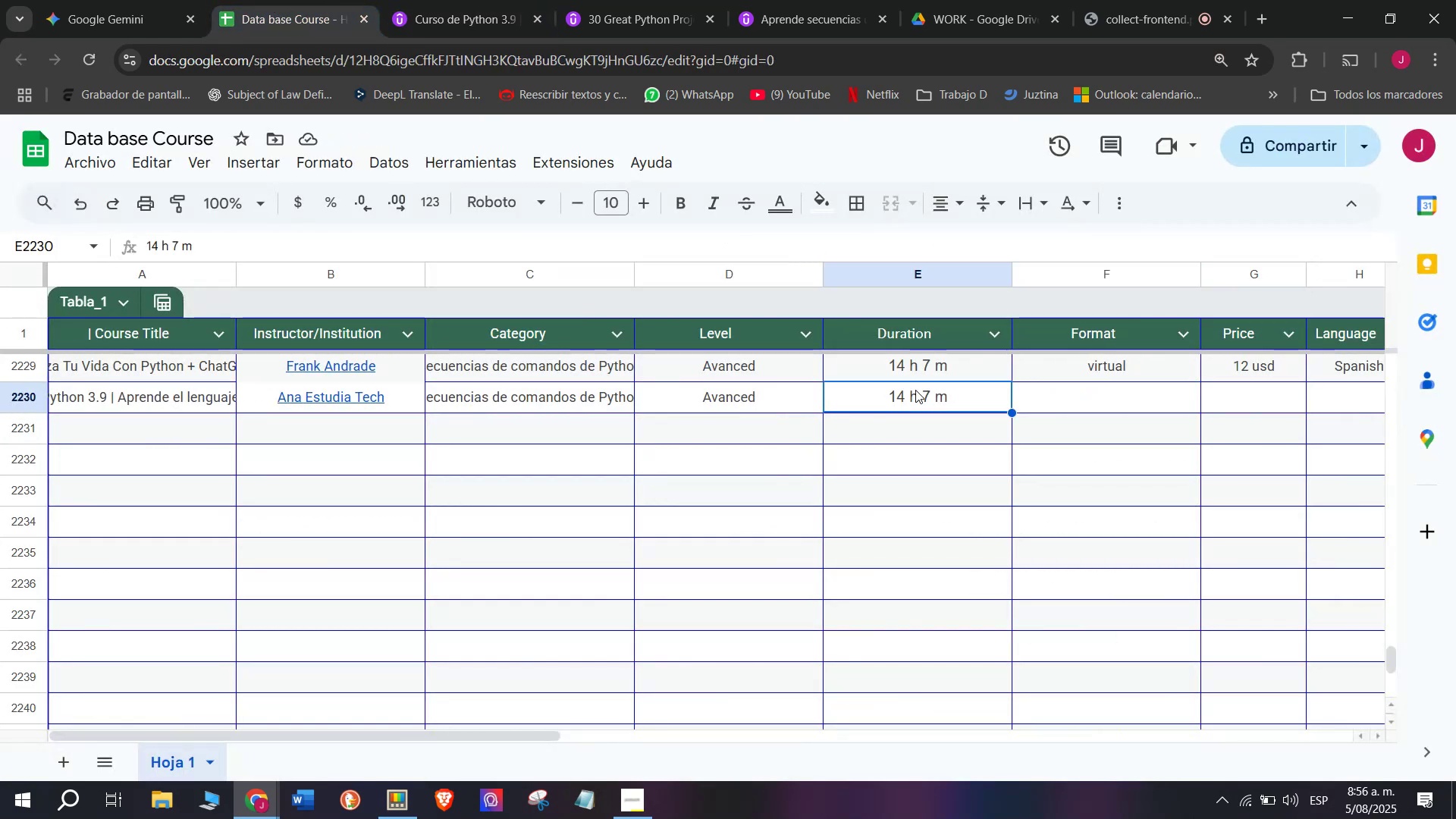 
key(Control+ControlLeft)
 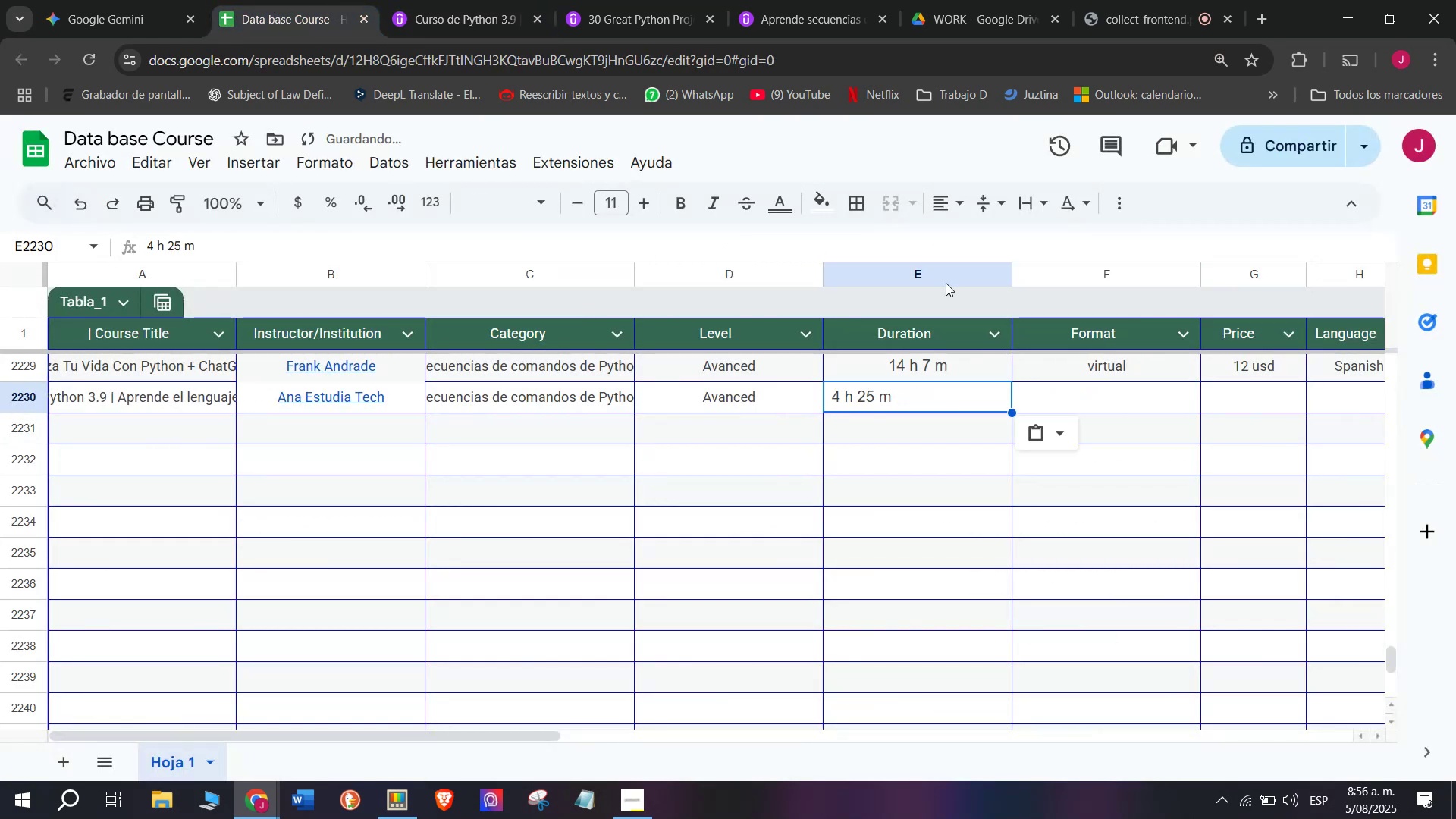 
key(Z)
 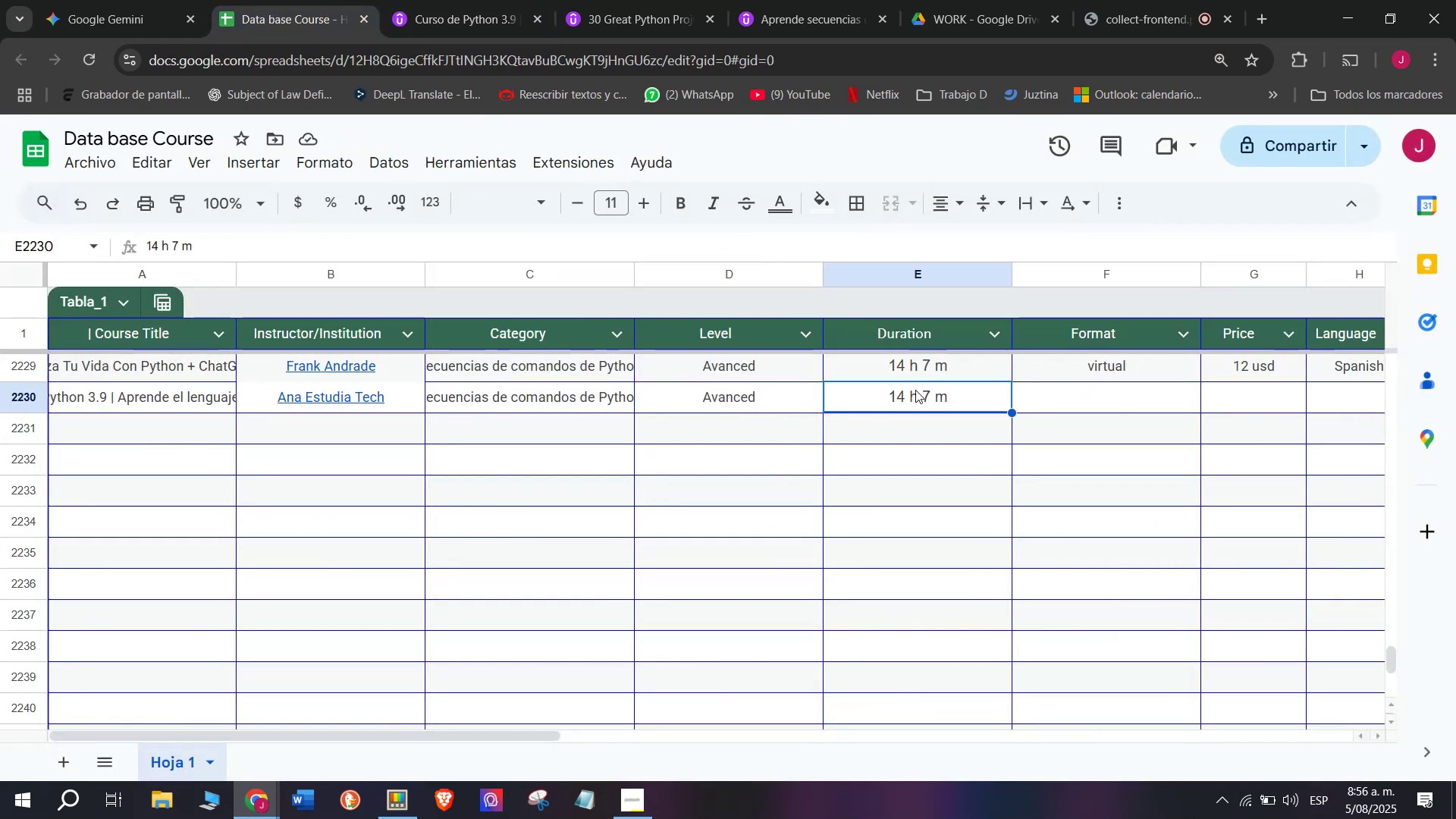 
key(Control+V)
 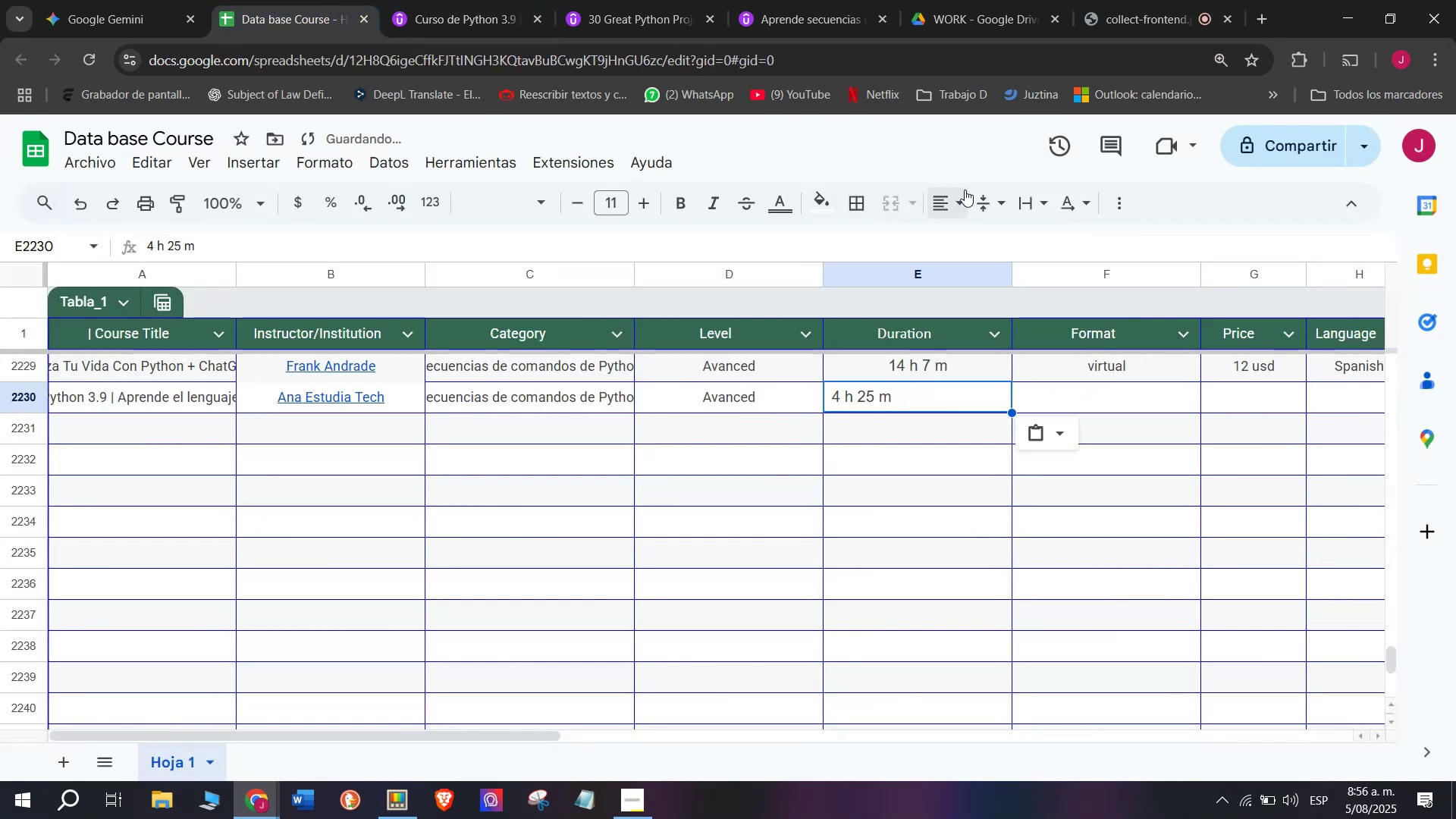 
left_click([955, 190])
 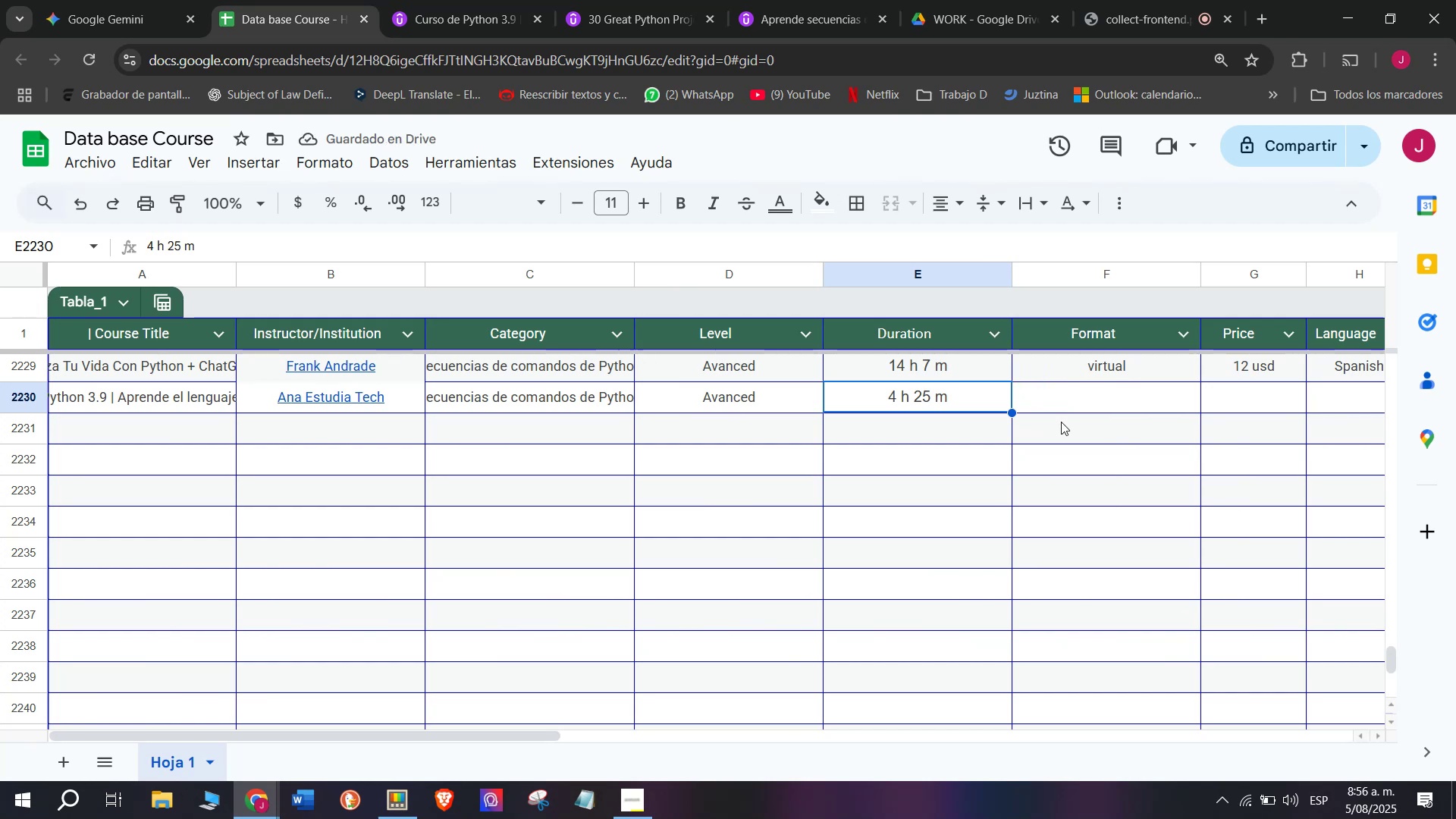 
wait(6.37)
 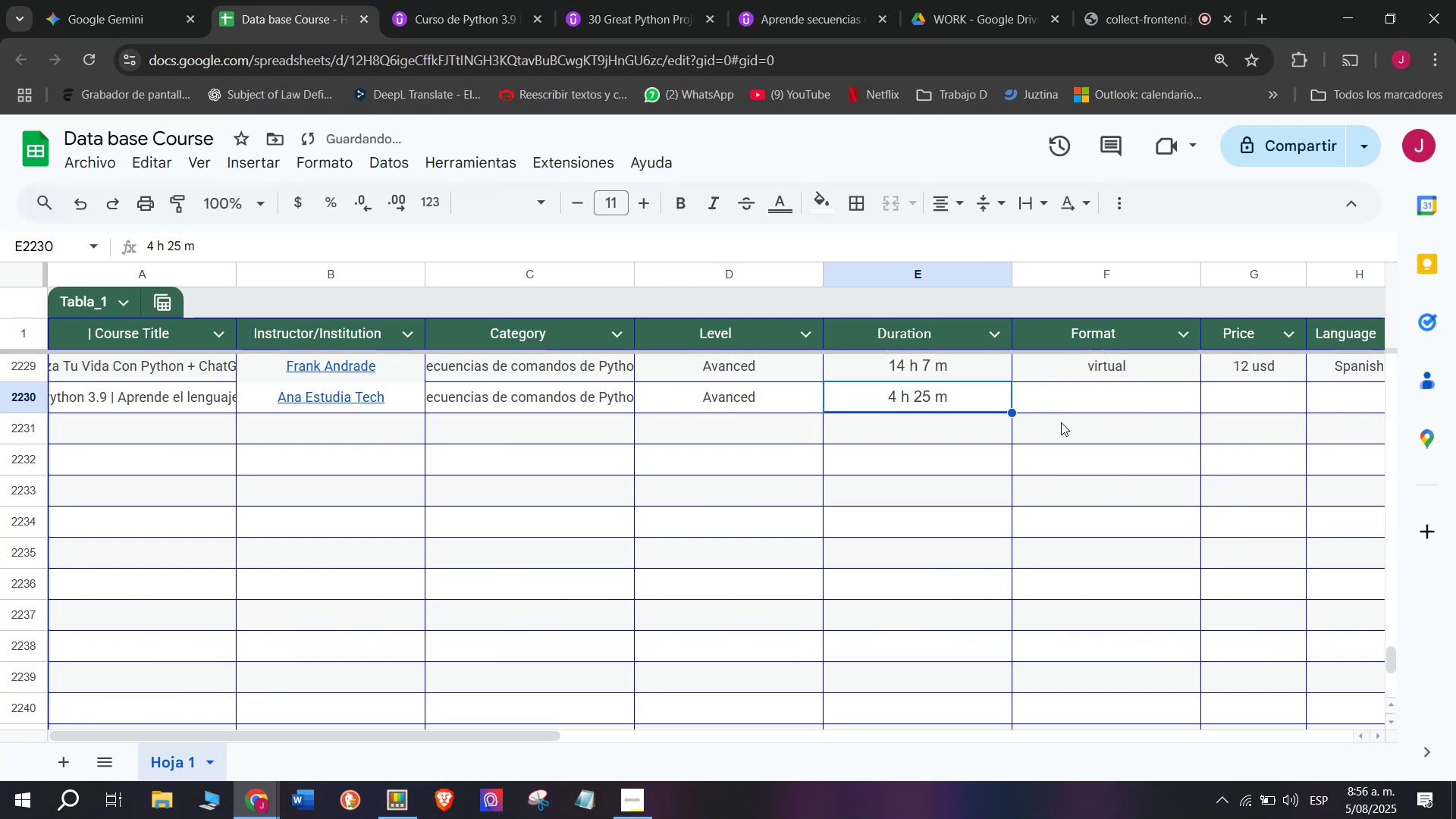 
double_click([1103, 377])
 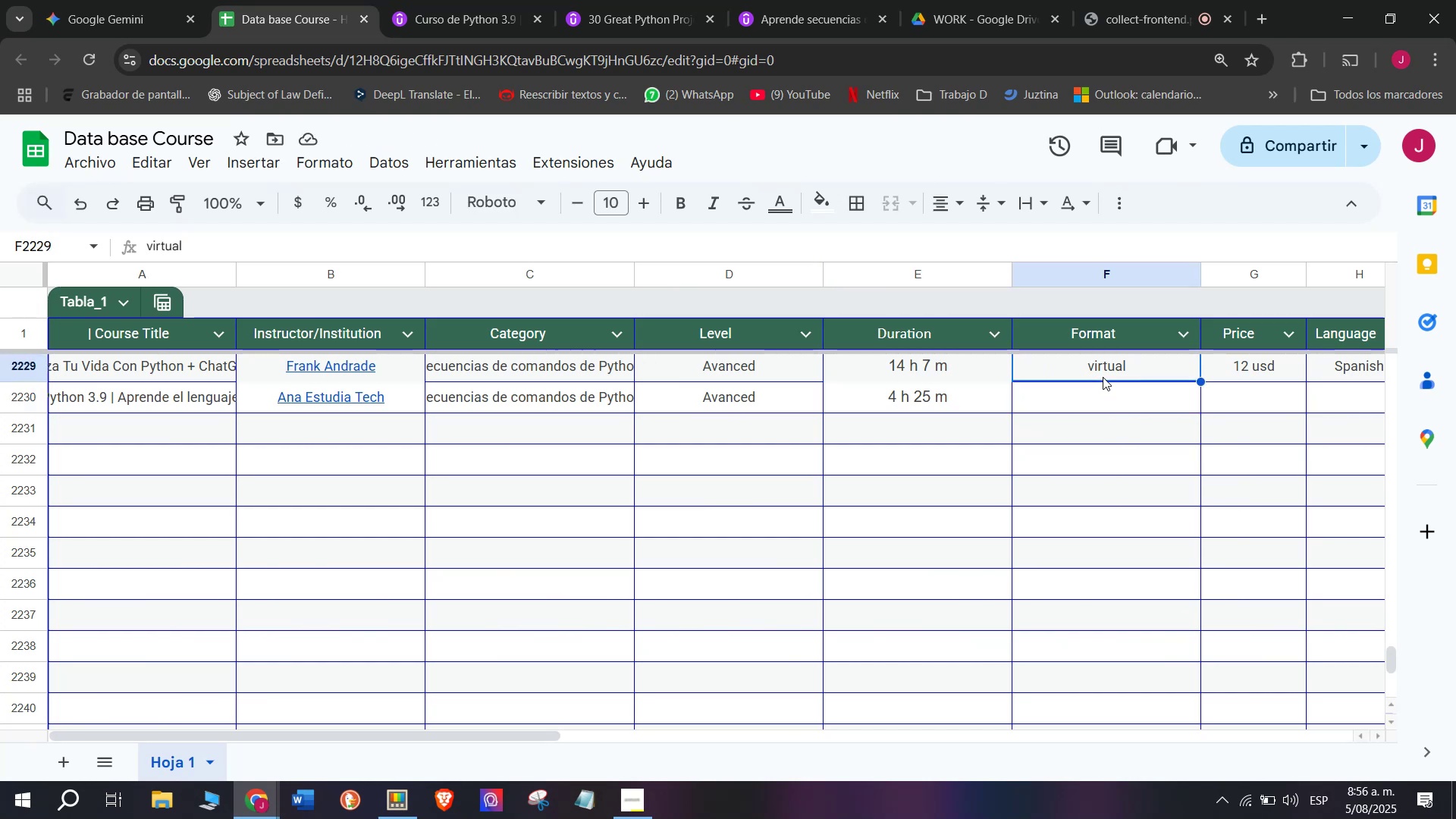 
key(Break)
 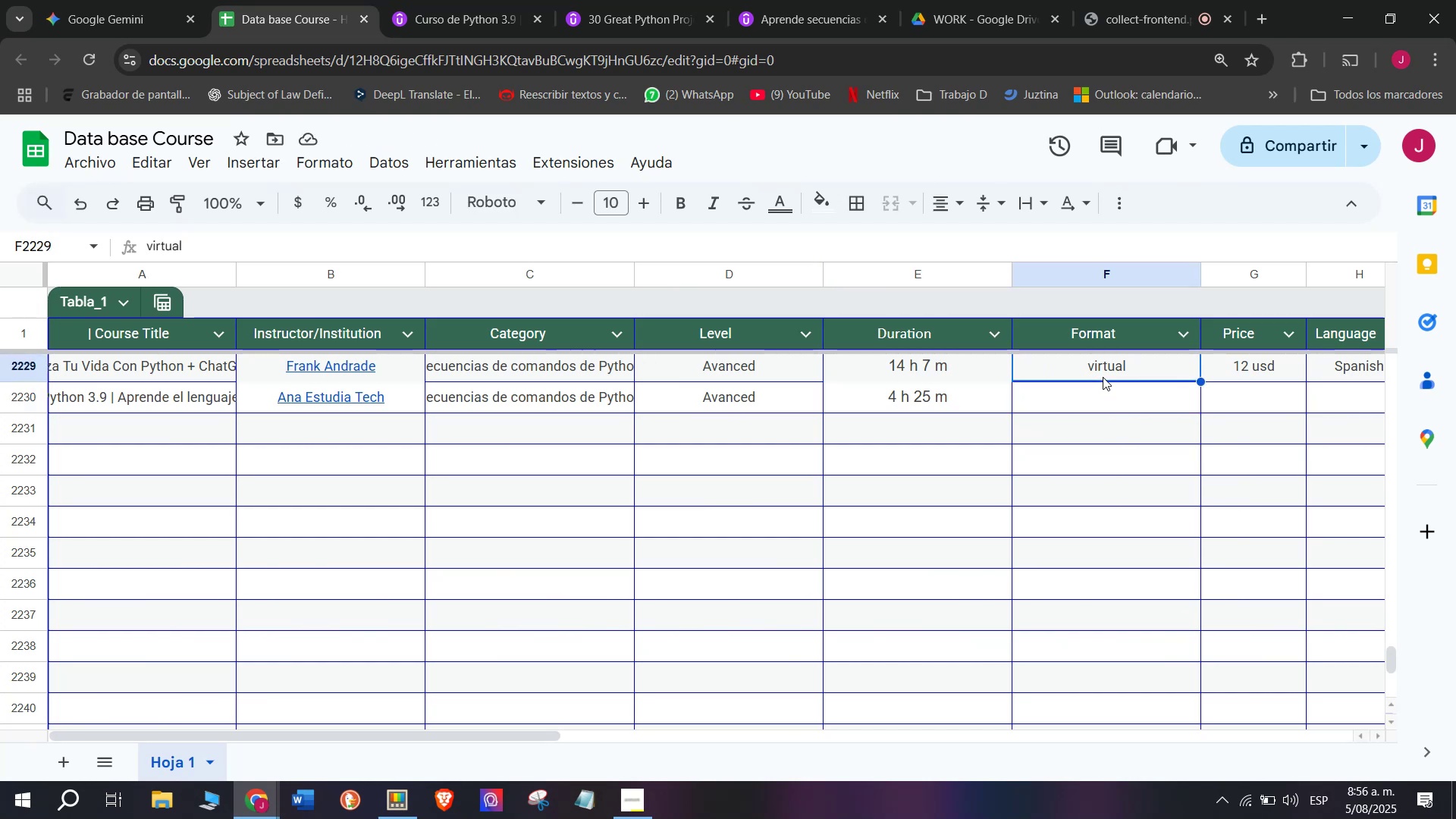 
key(Control+ControlLeft)
 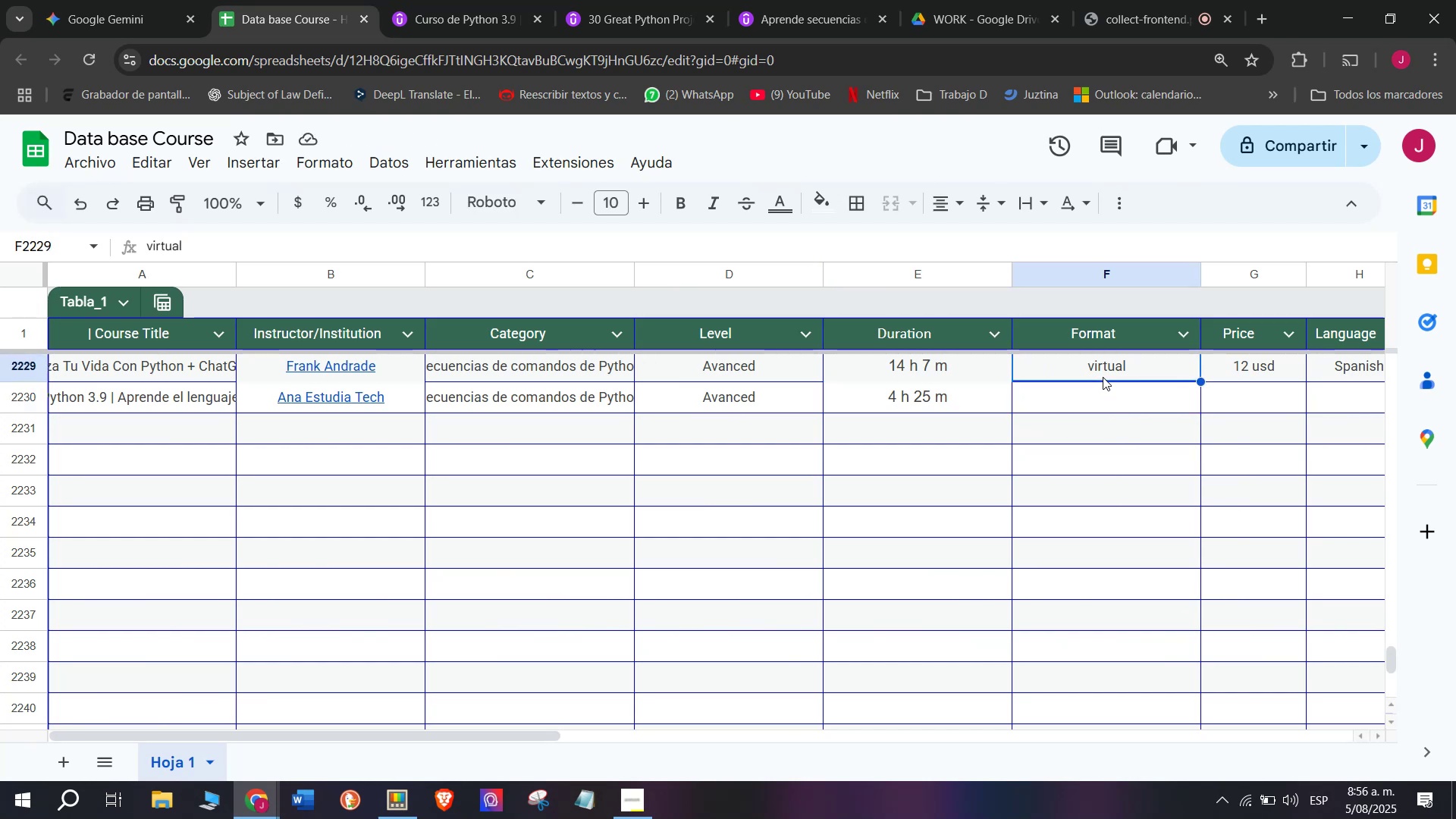 
key(Control+C)
 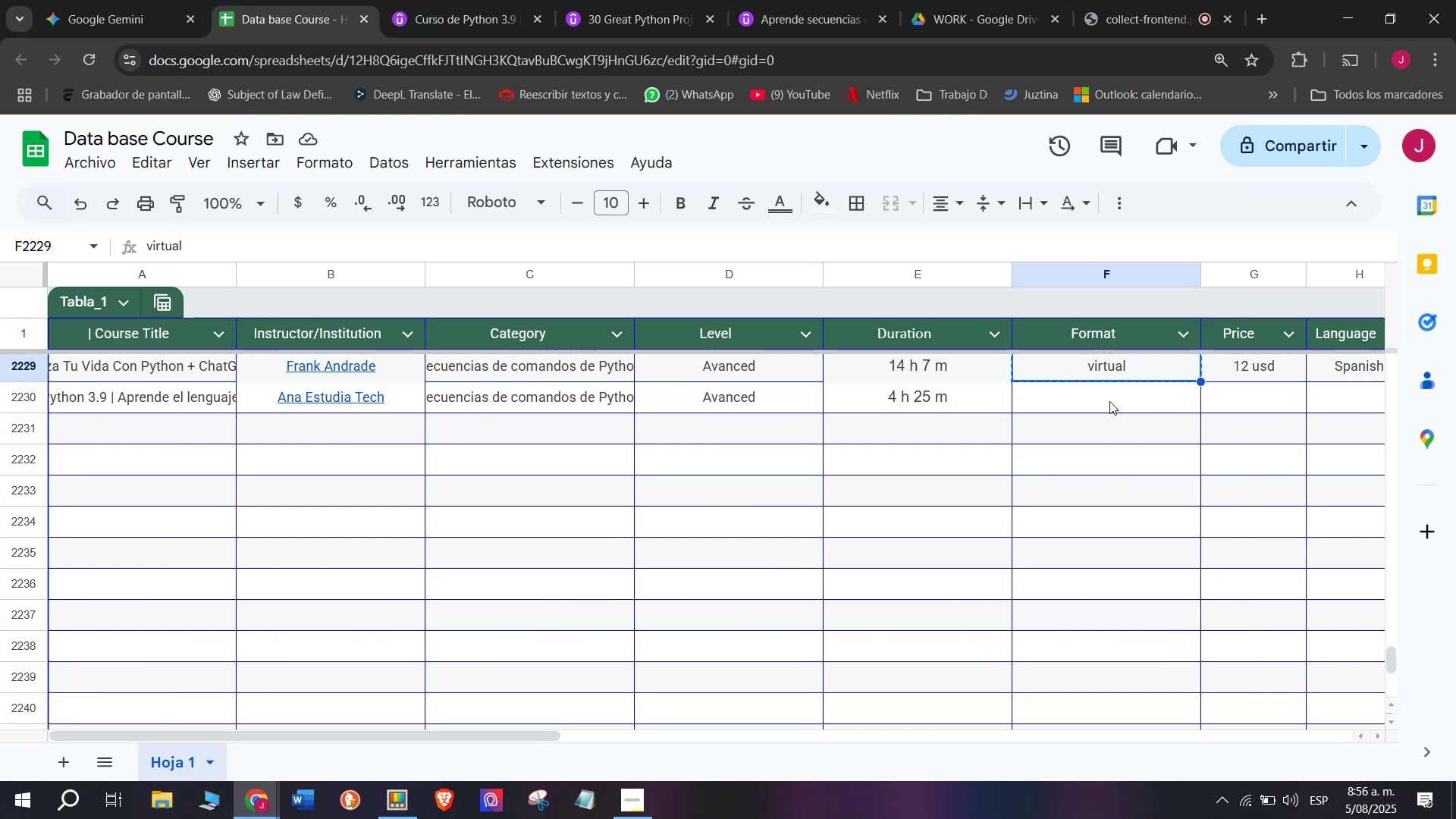 
triple_click([1109, 401])
 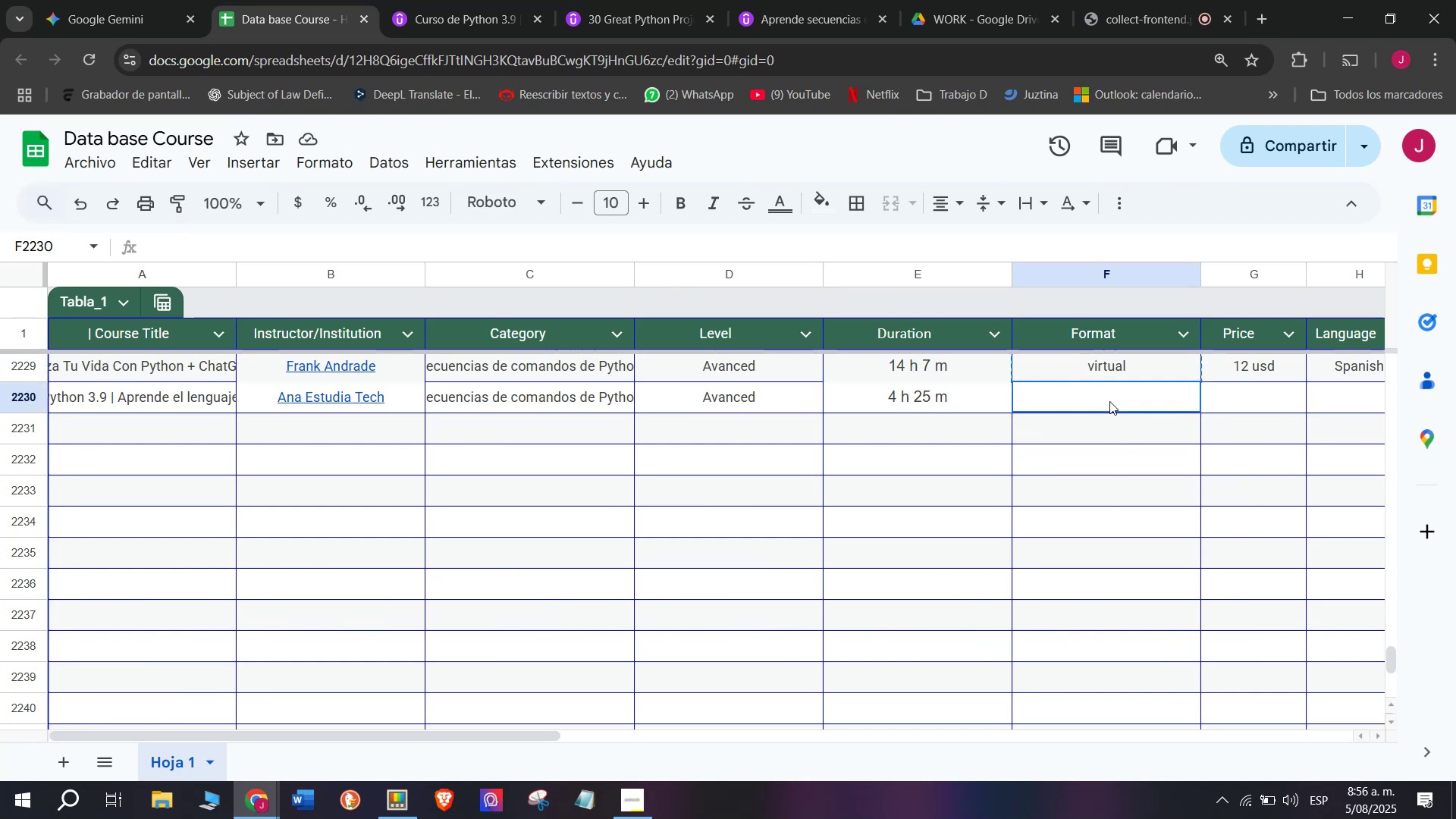 
key(Z)
 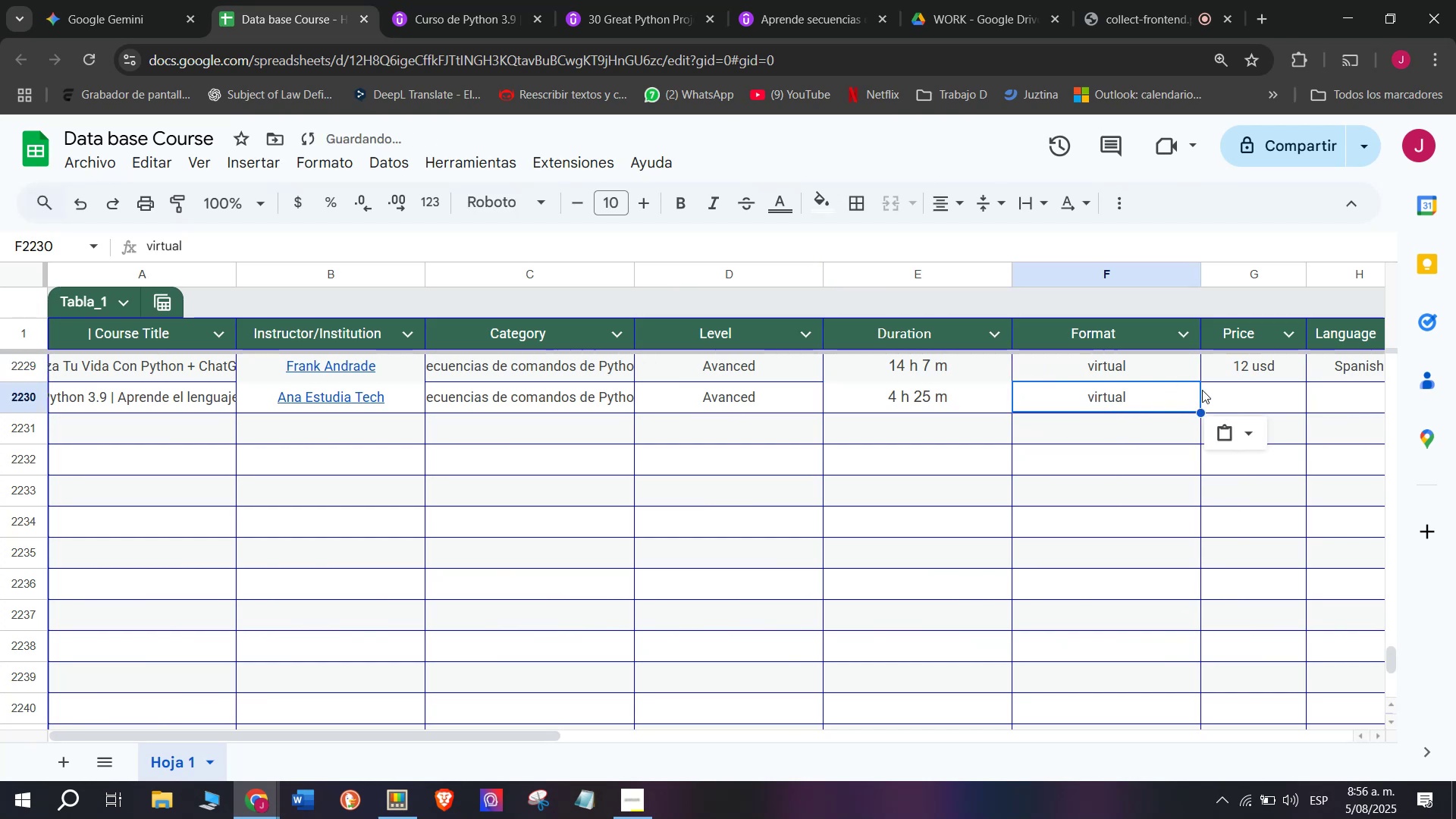 
key(Control+ControlLeft)
 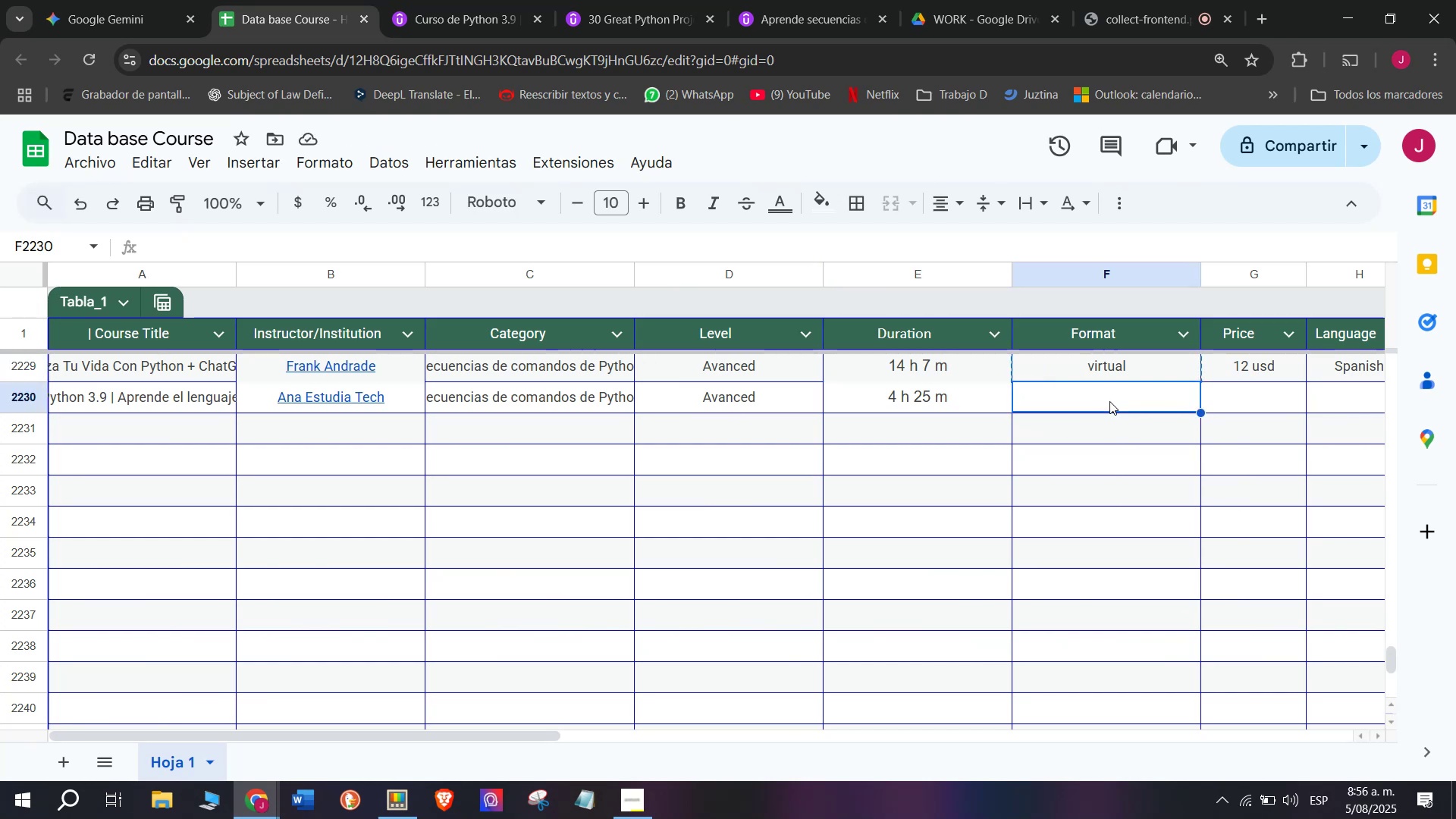 
key(Control+V)
 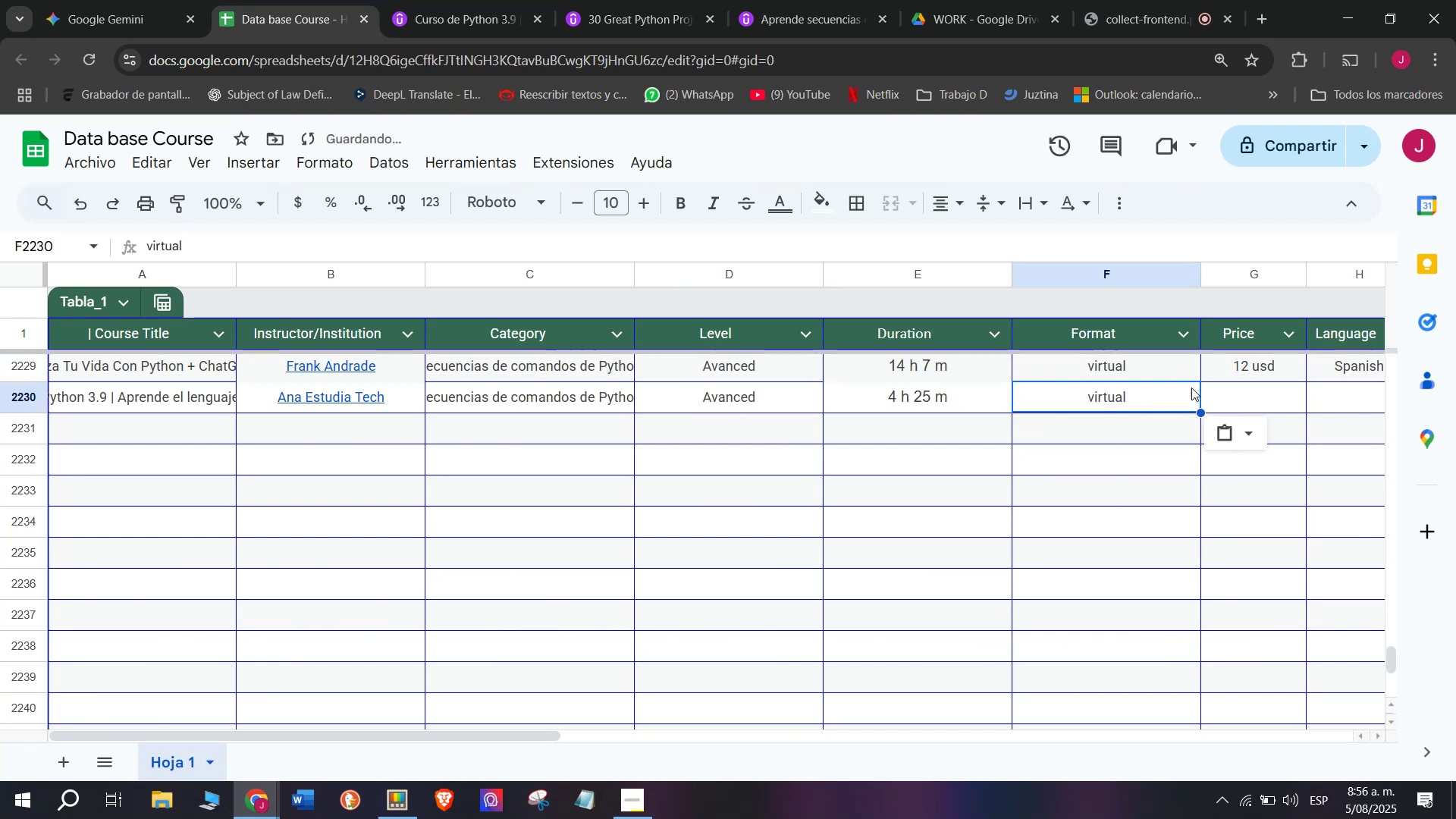 
left_click_drag(start_coordinate=[1206, 390], to_coordinate=[1211, 393])
 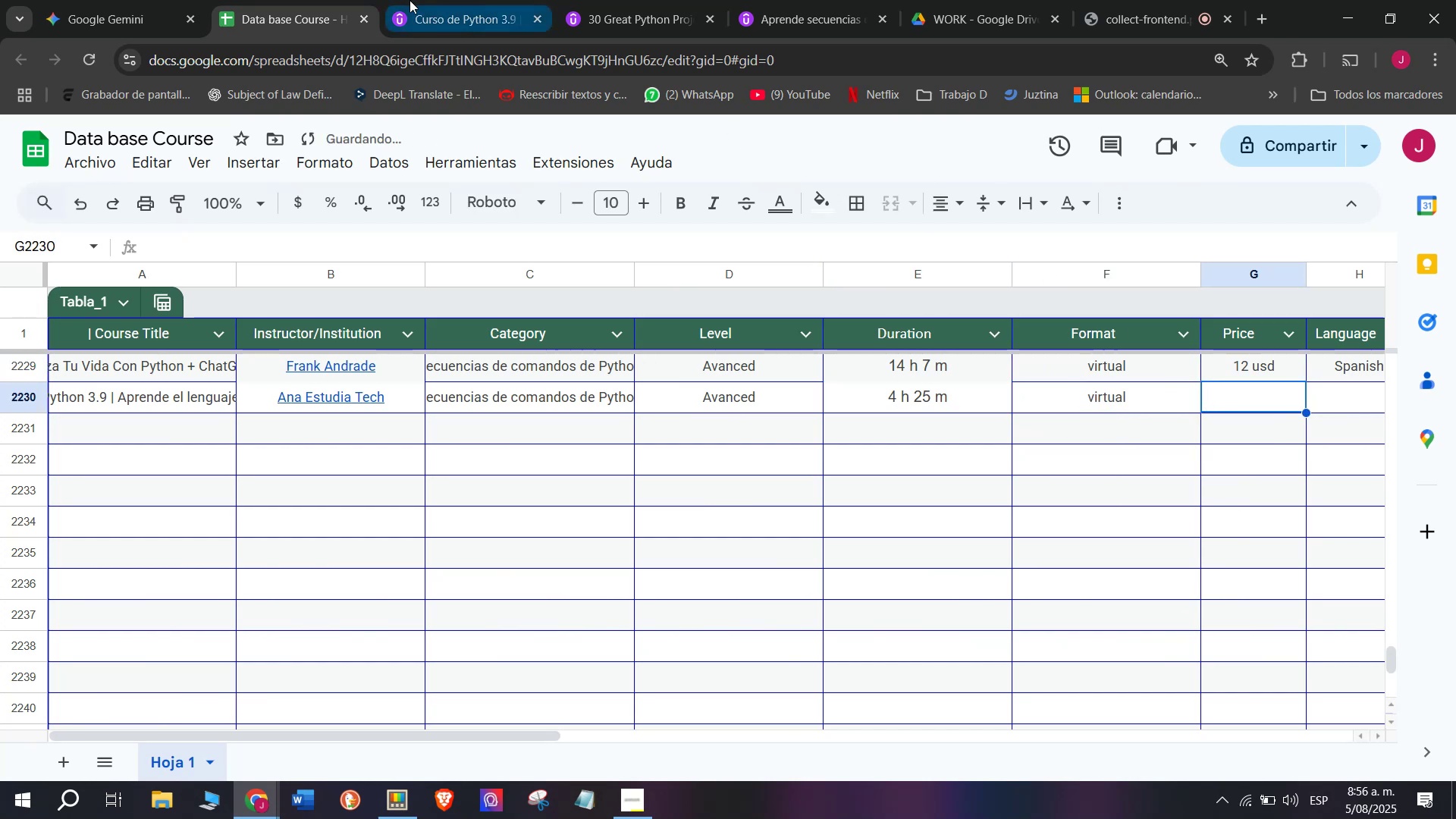 
left_click([410, 0])
 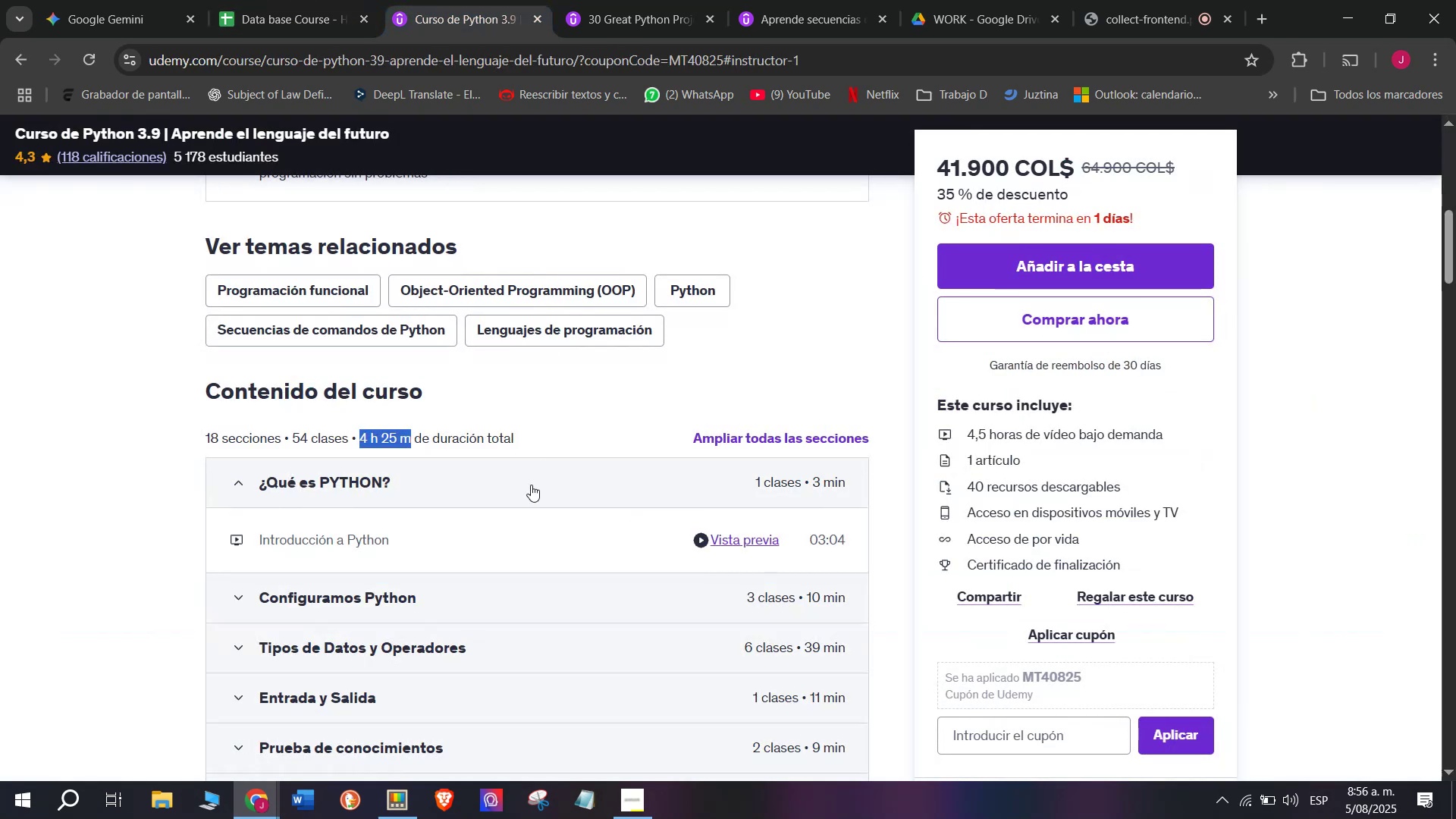 
scroll: coordinate [526, 488], scroll_direction: up, amount: 4.0
 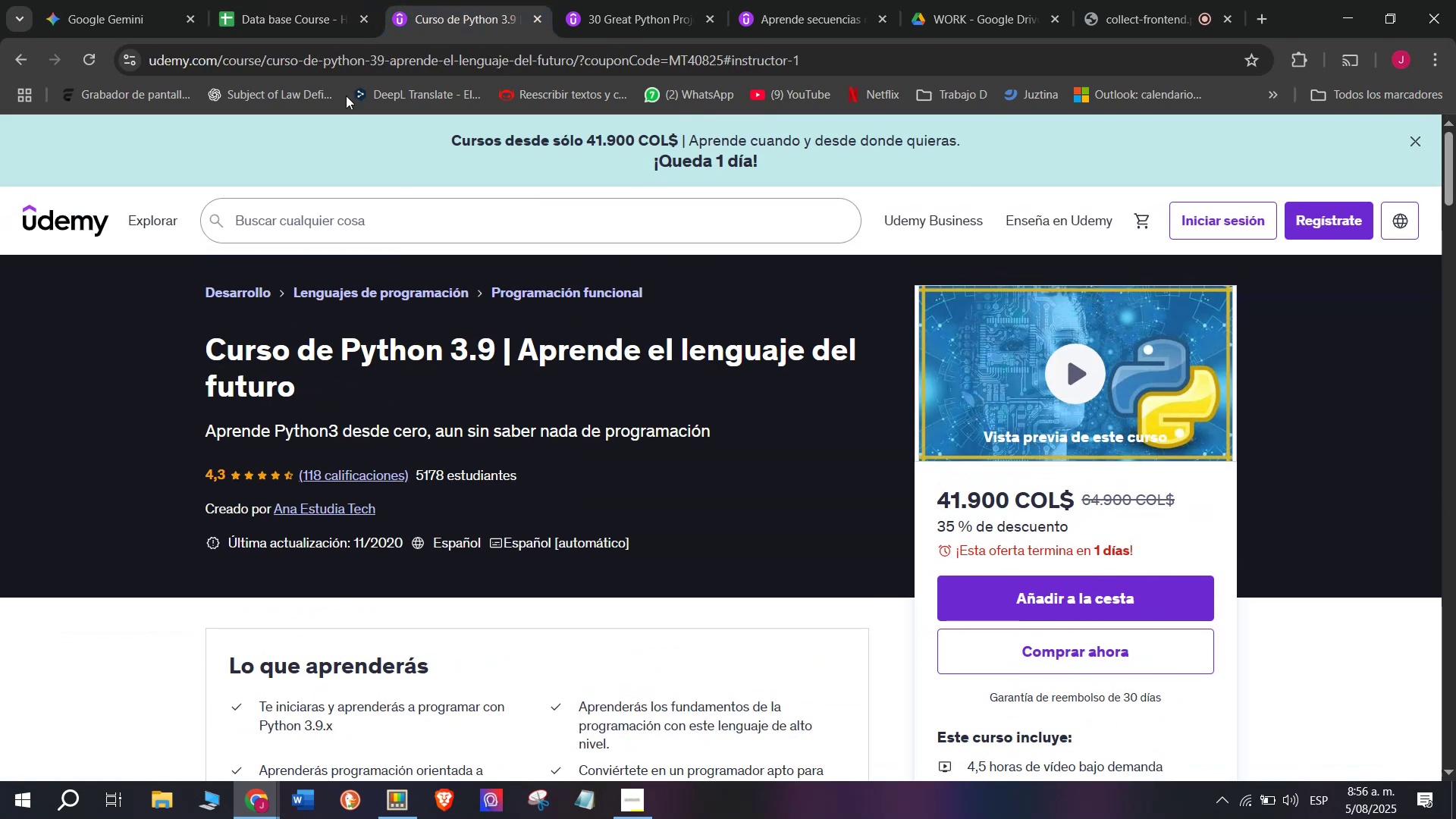 
left_click([246, 0])
 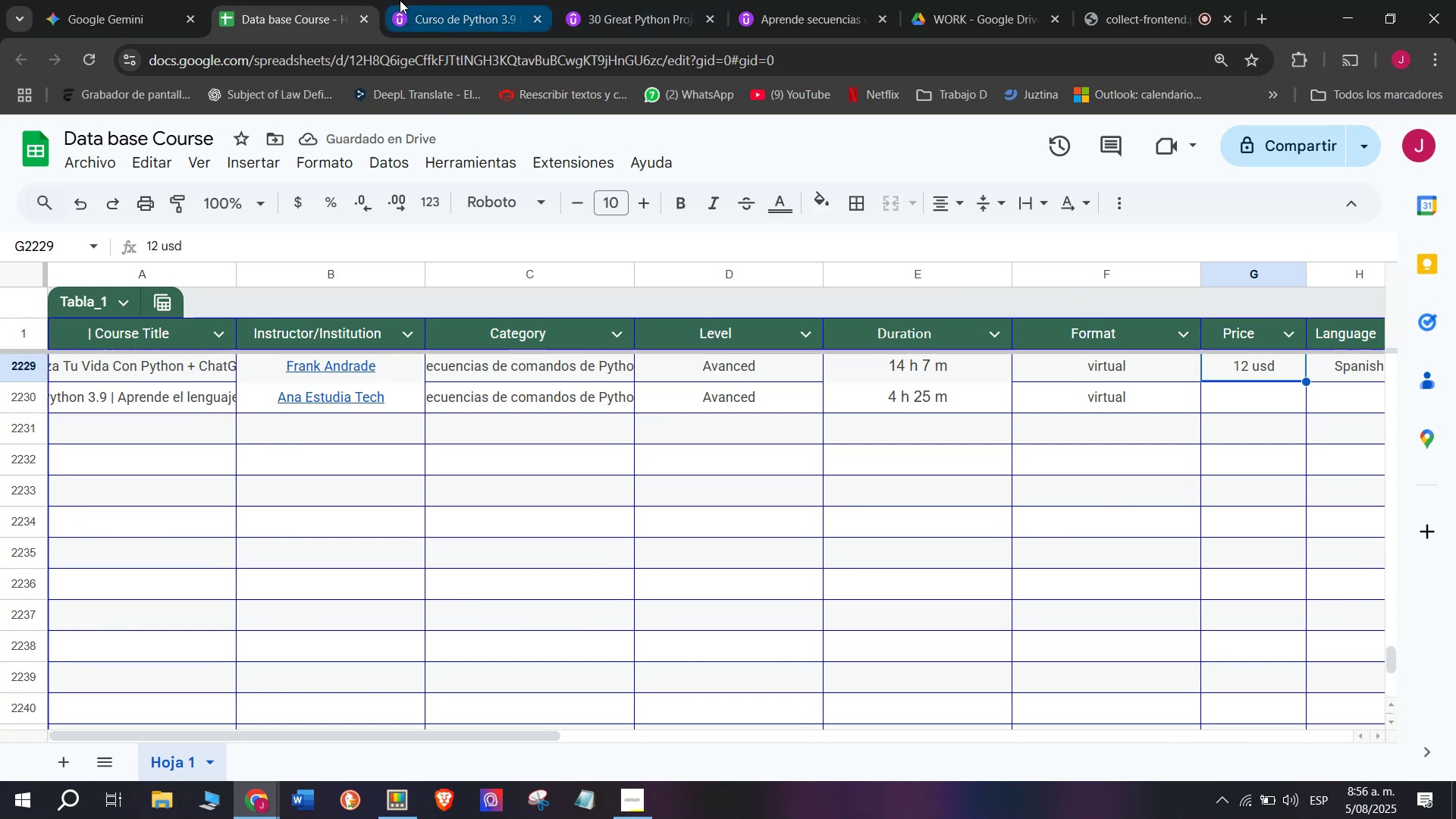 
left_click([421, 0])
 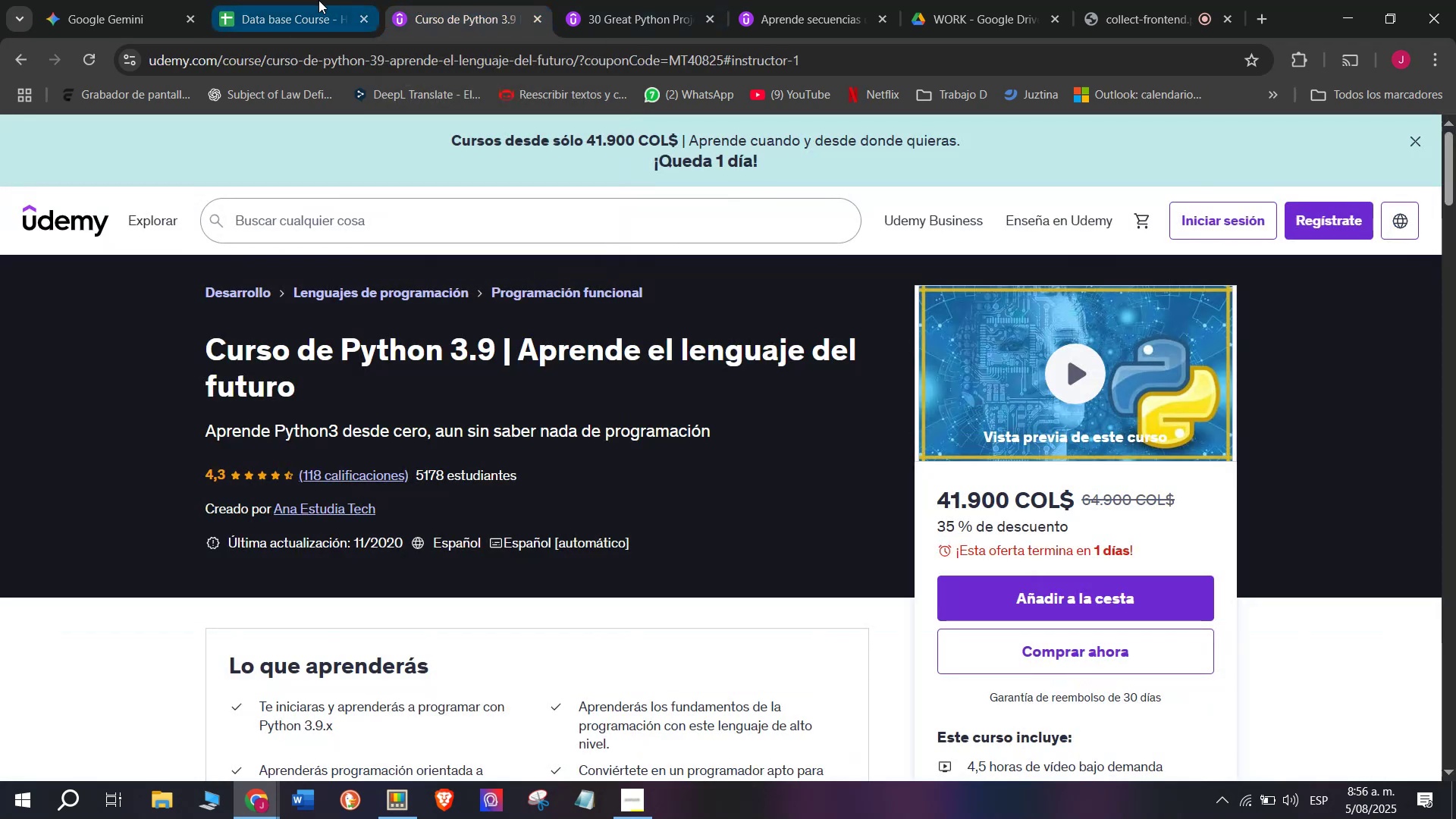 
left_click([318, 0])
 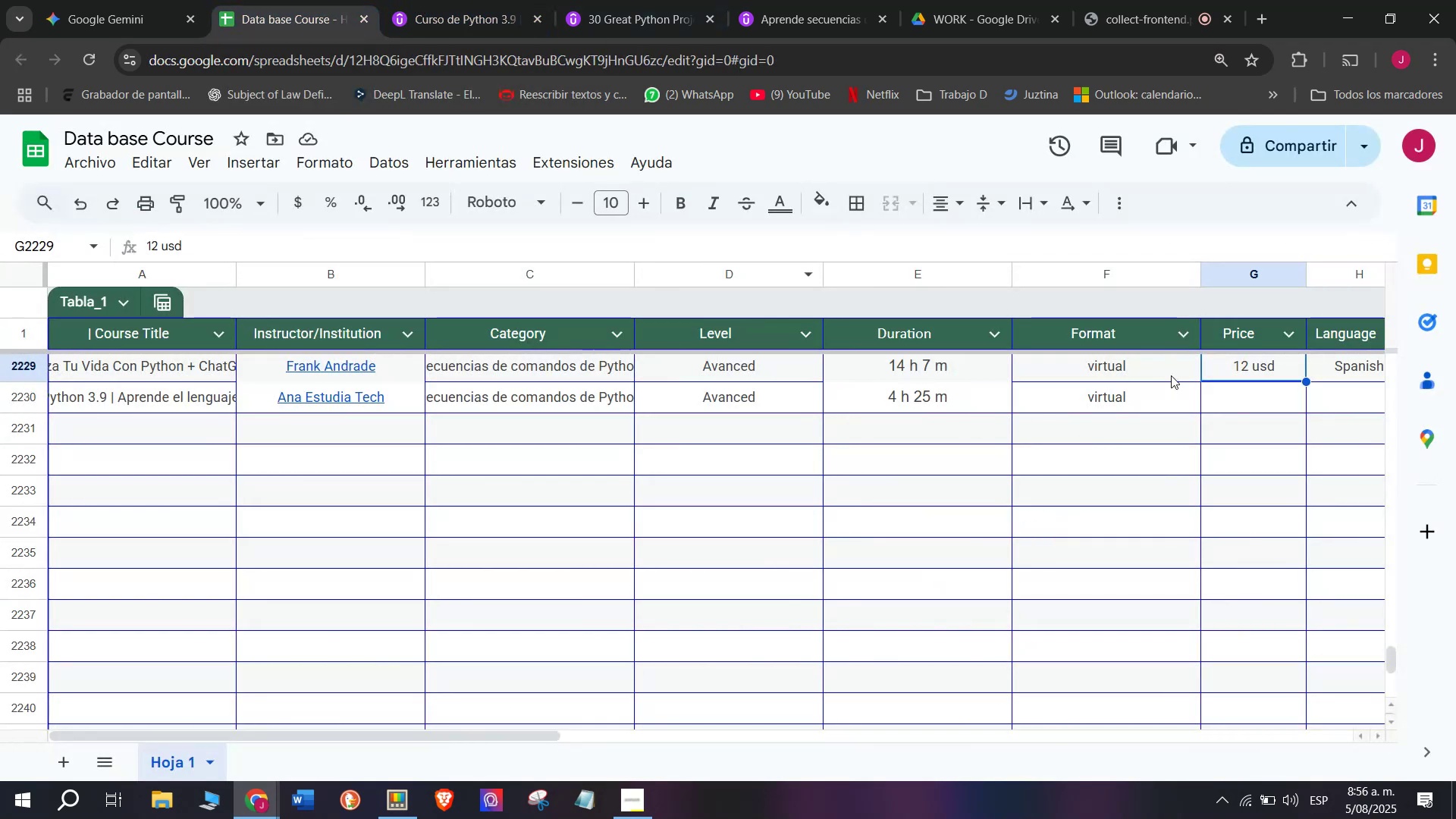 
key(Break)
 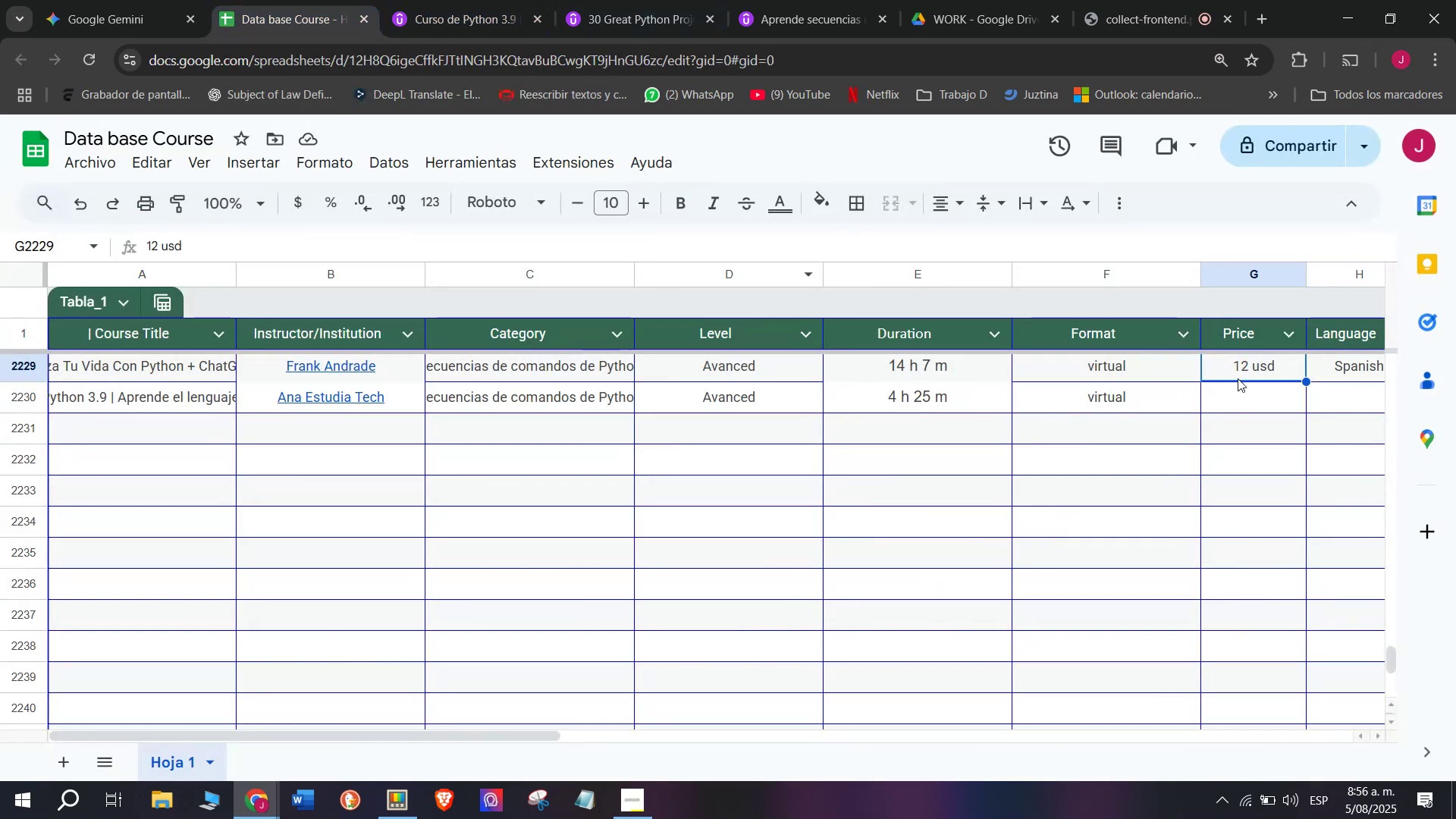 
key(Control+ControlLeft)
 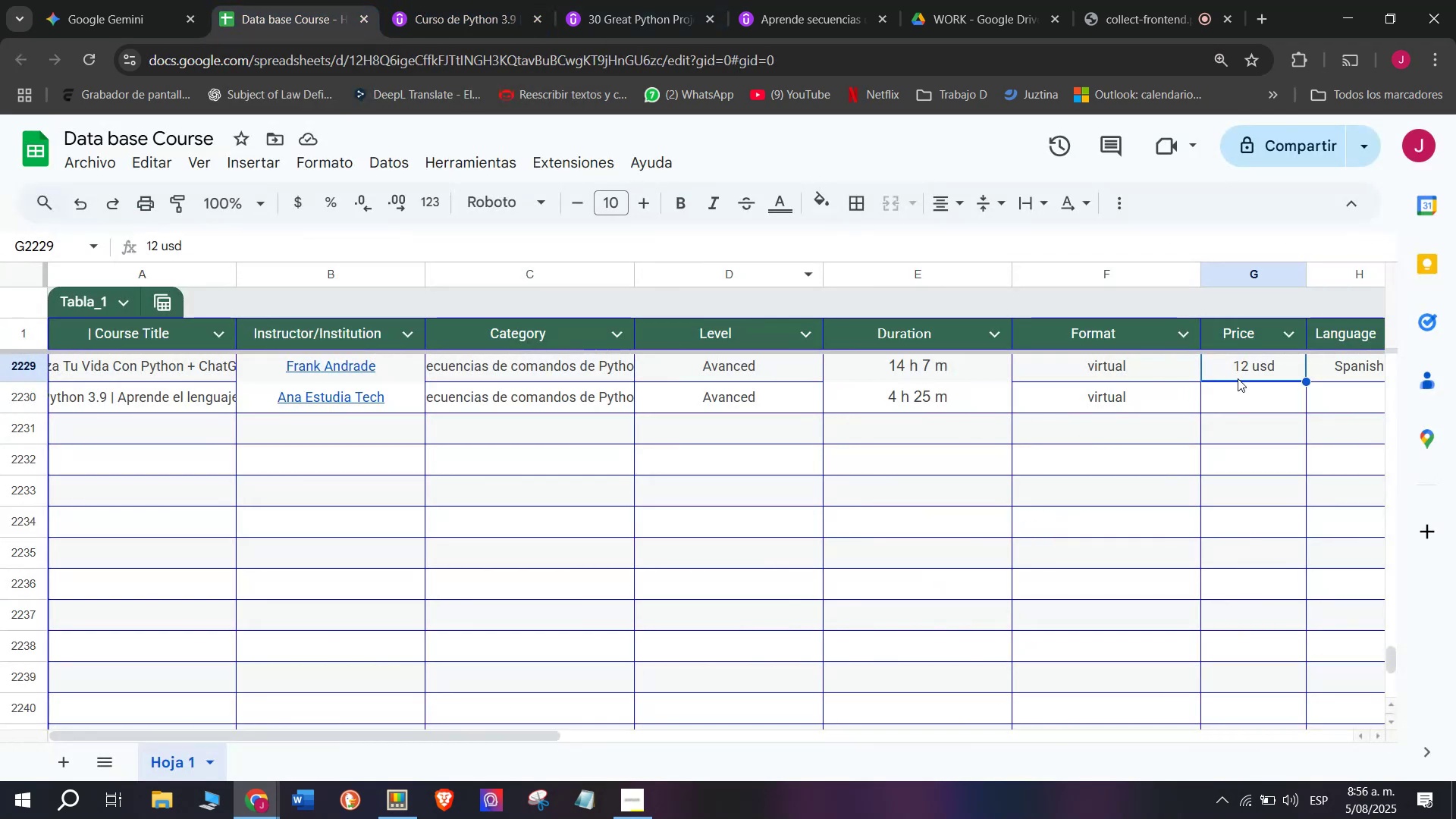 
key(Control+C)
 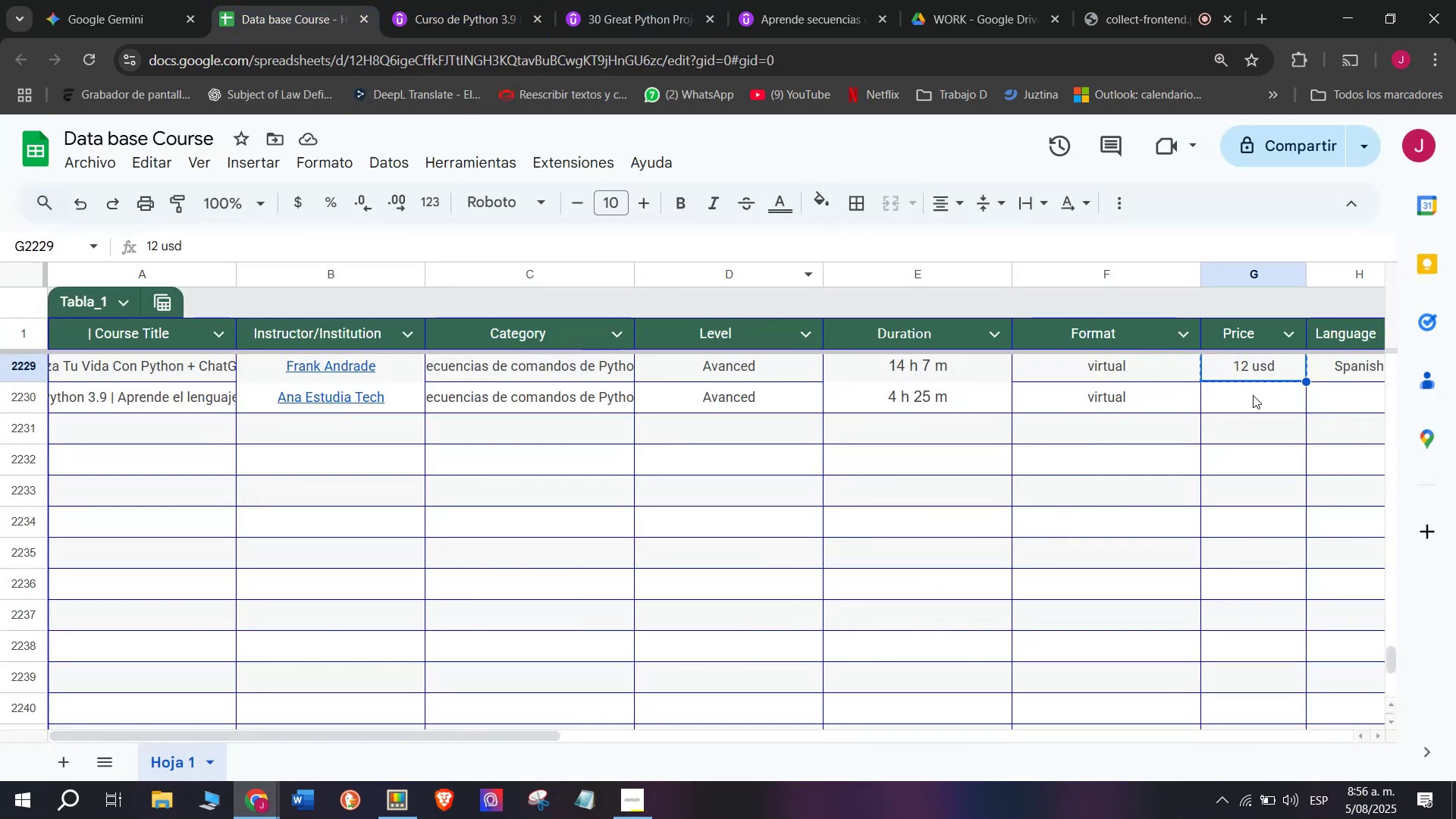 
left_click([1253, 395])
 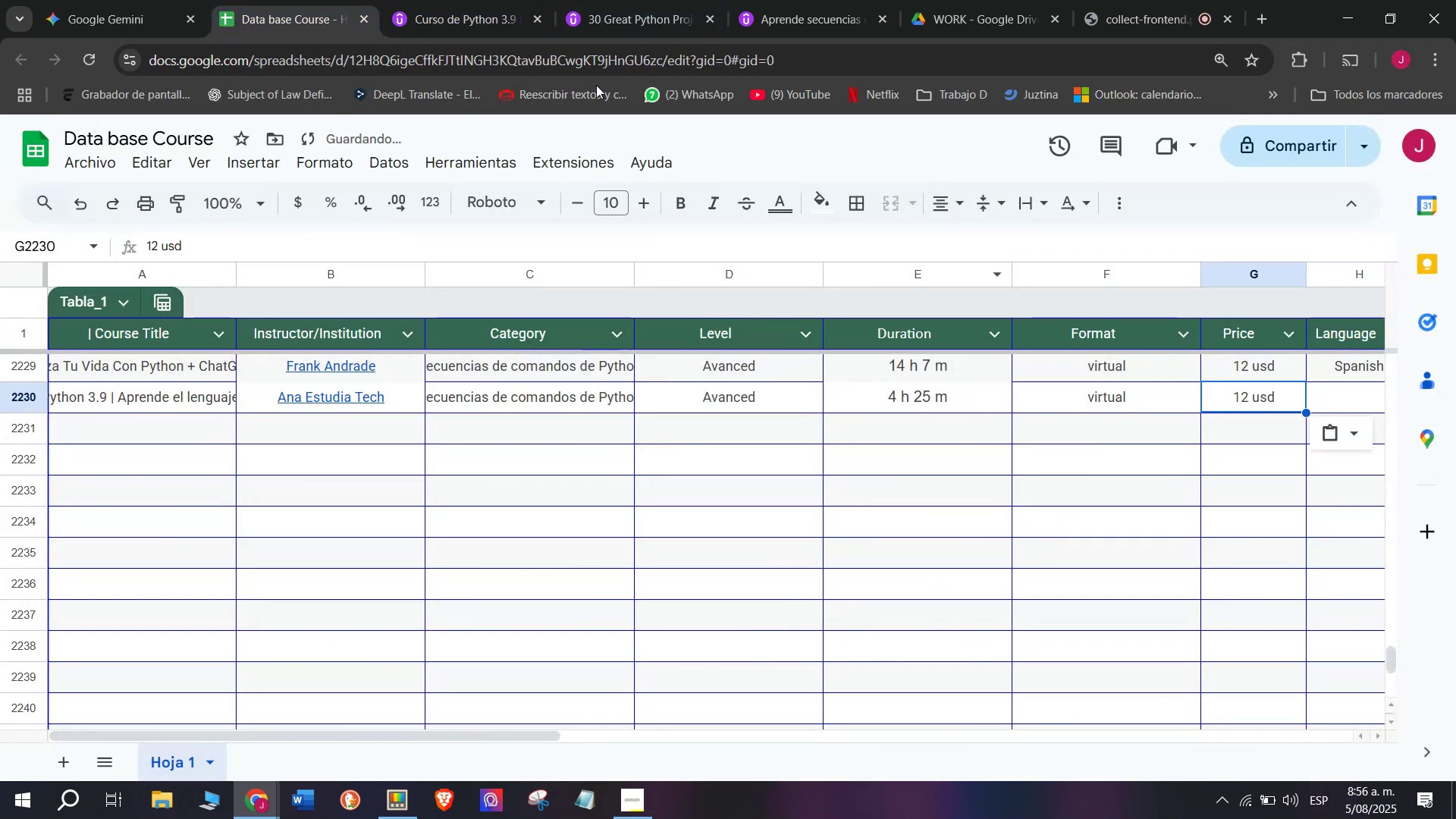 
key(Control+ControlLeft)
 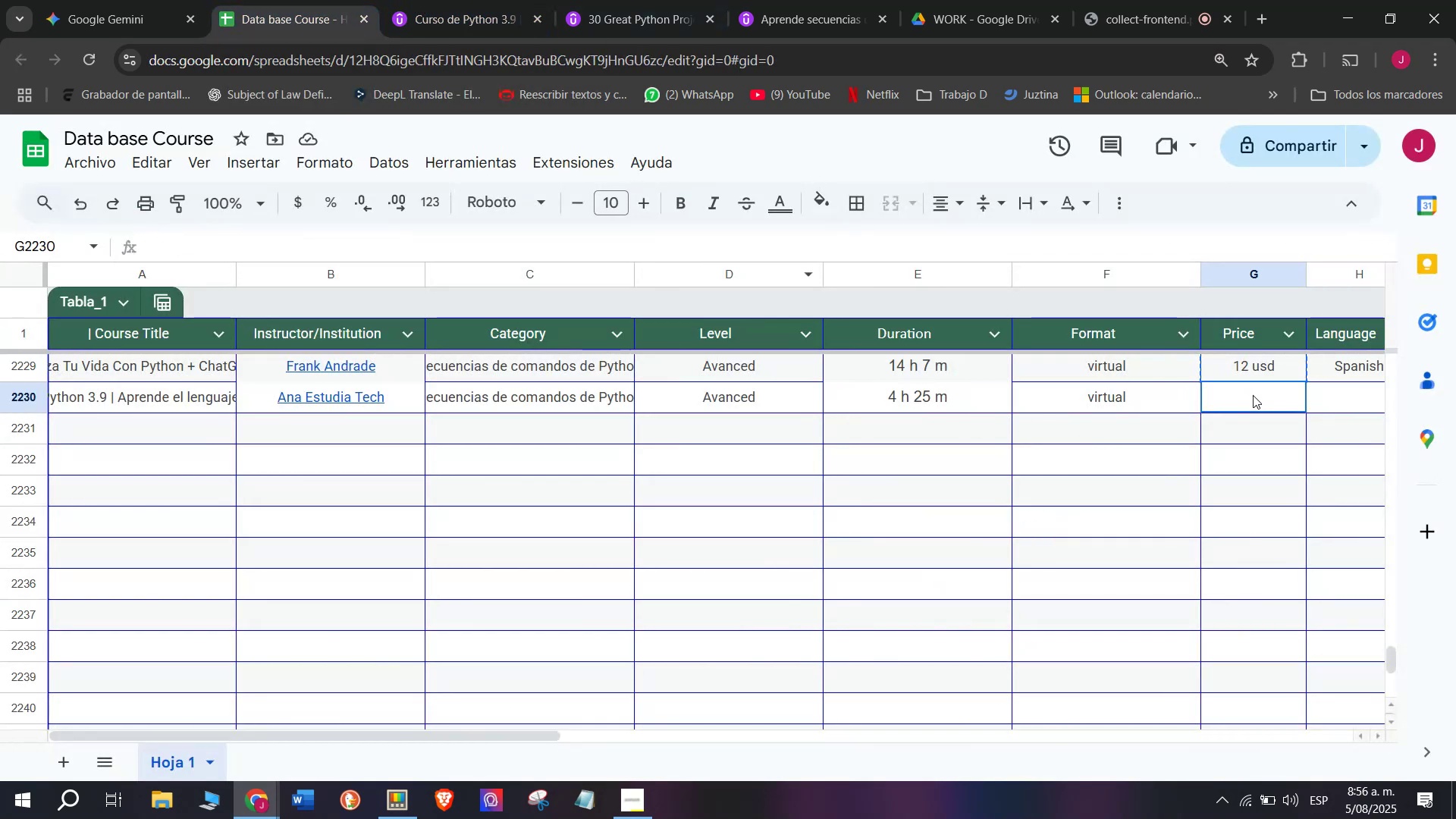 
key(Z)
 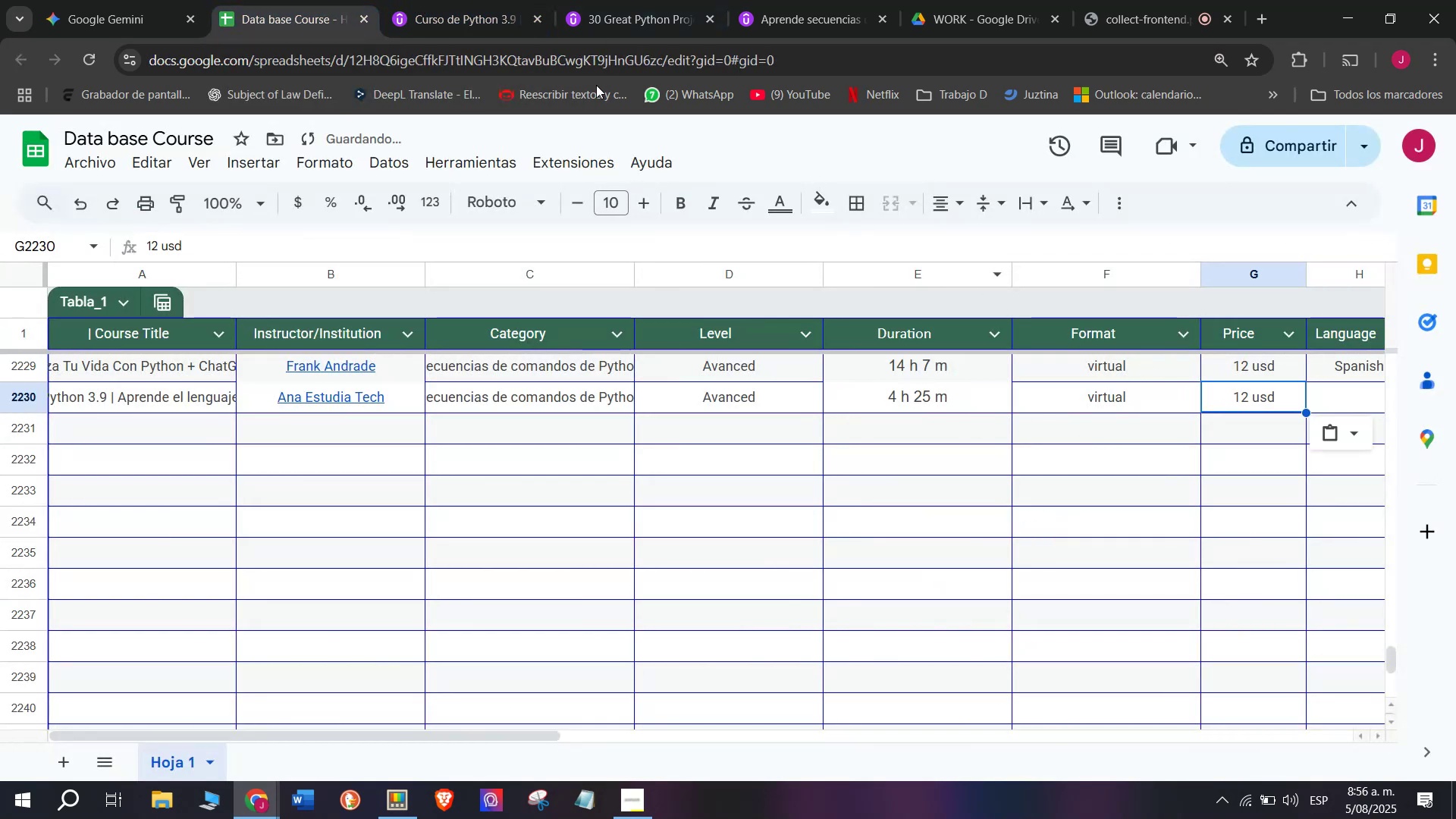 
key(Control+V)
 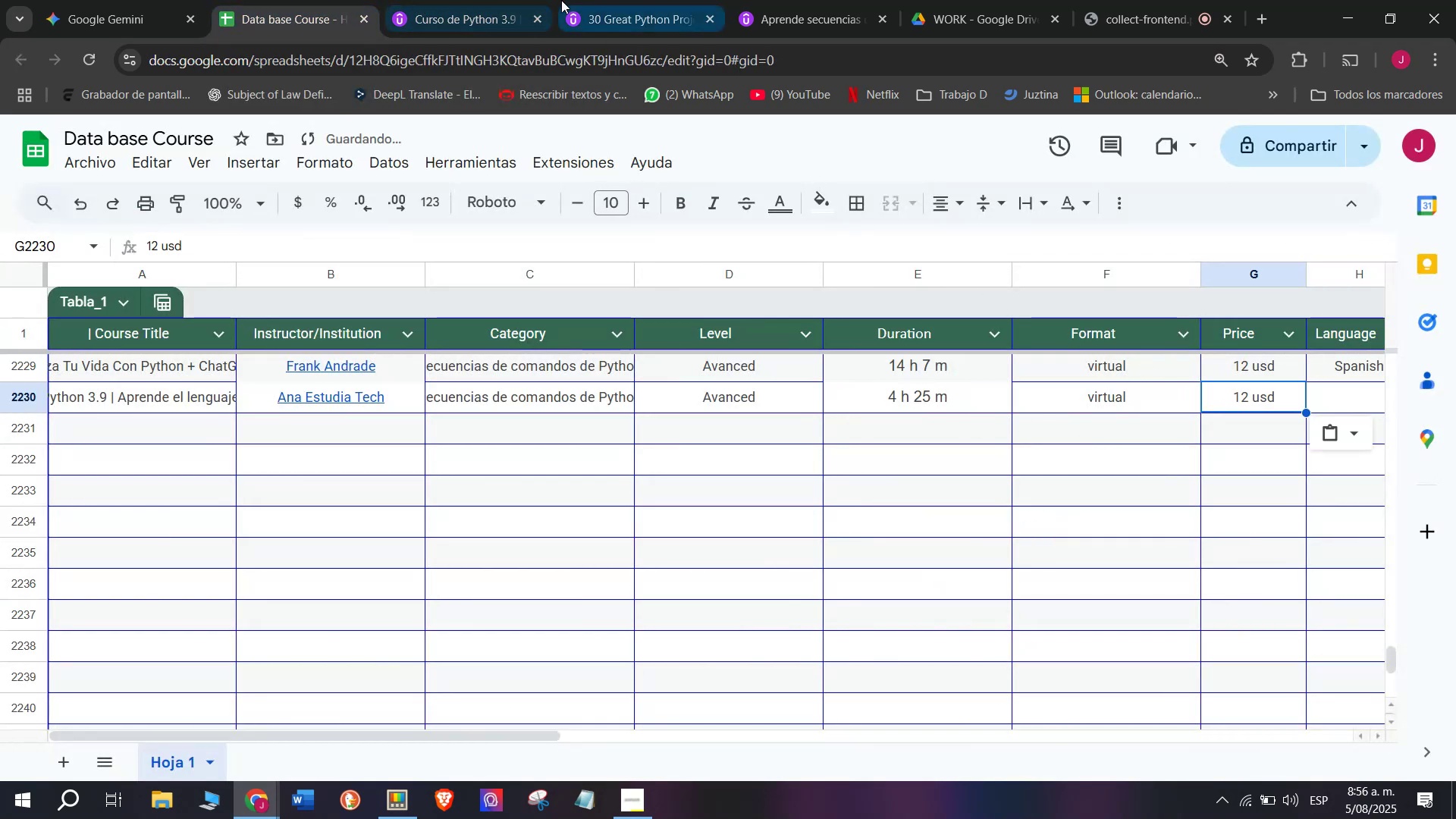 
left_click([466, 0])
 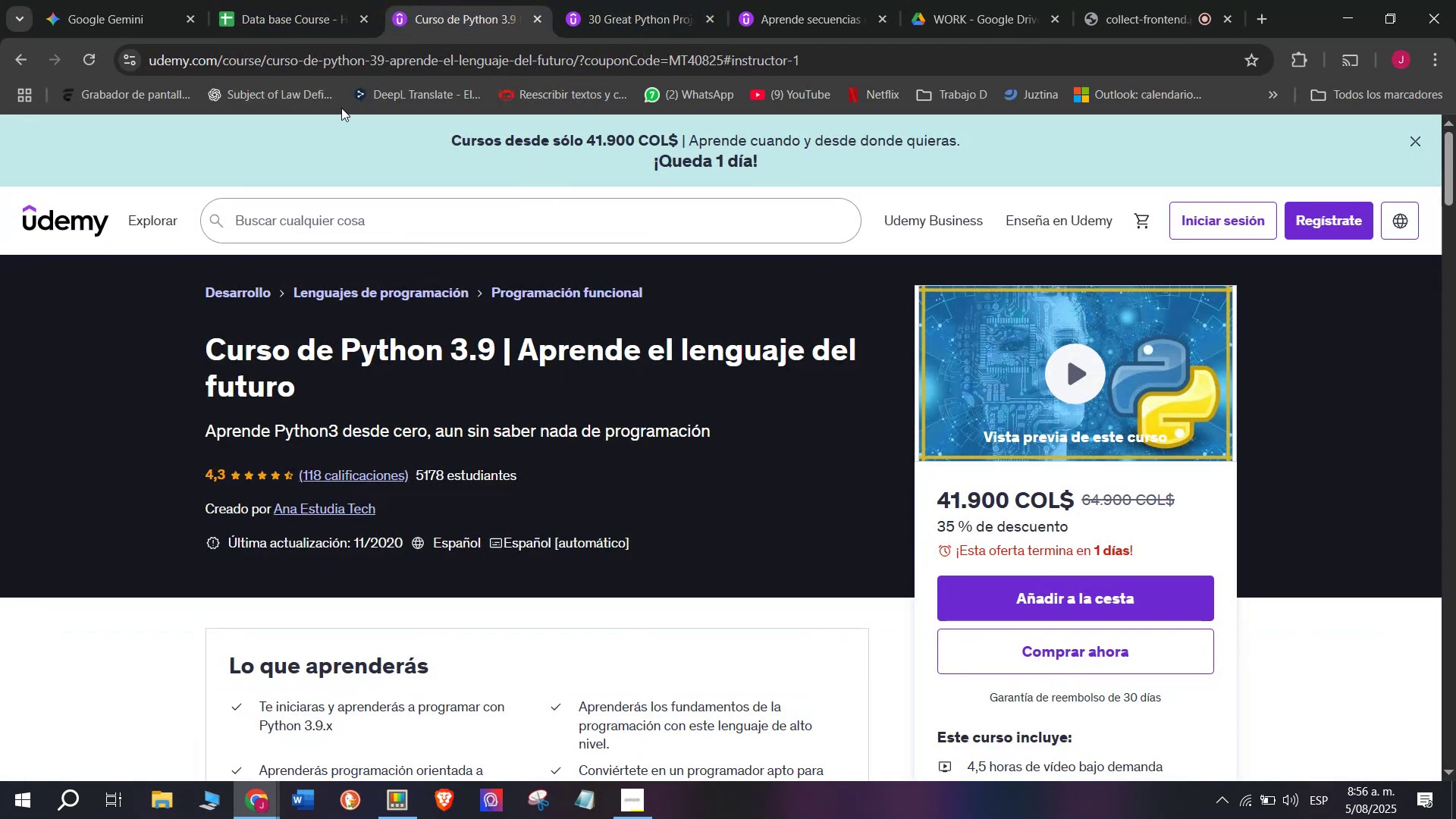 
left_click([299, 0])
 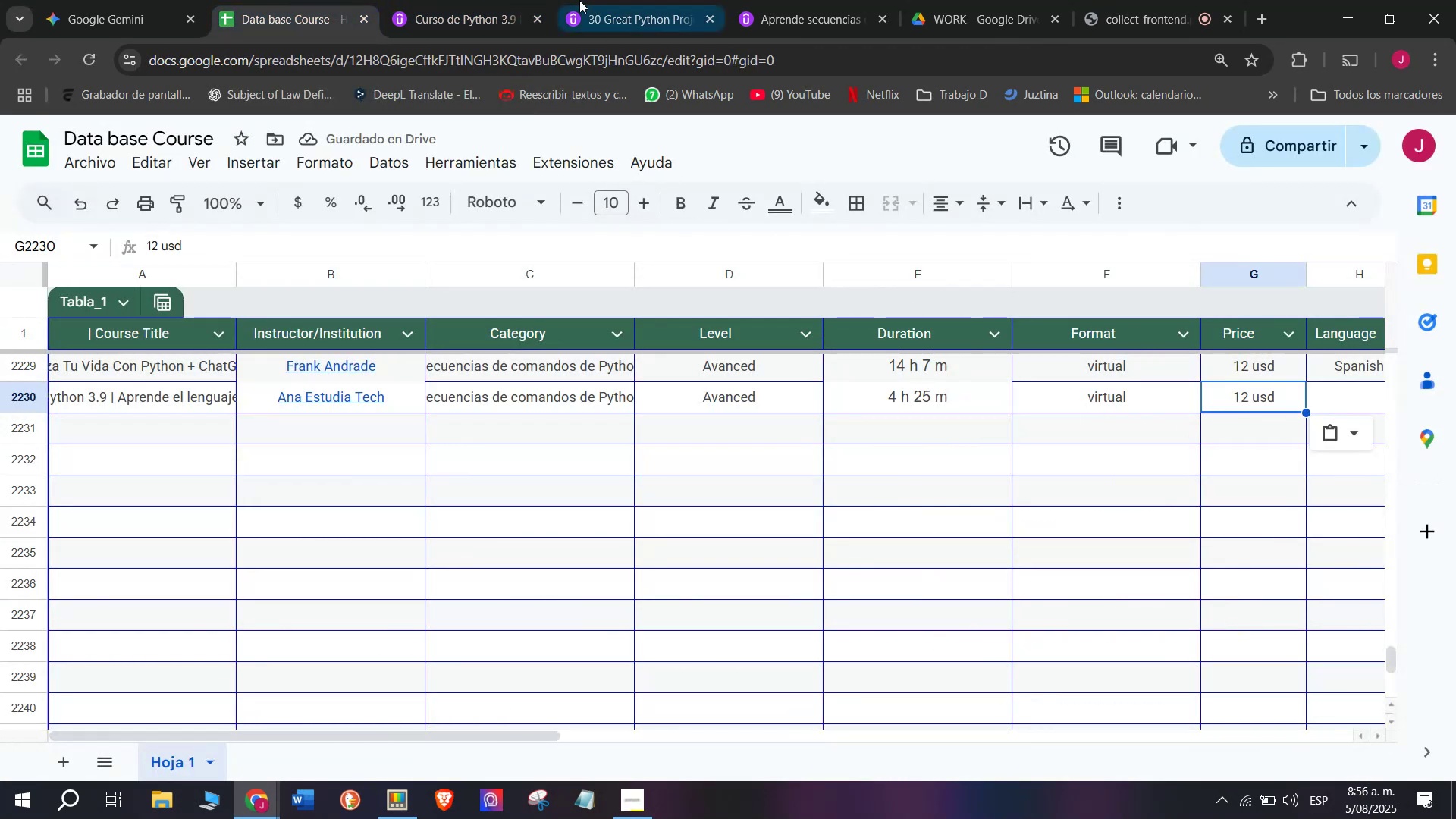 
left_click([449, 0])
 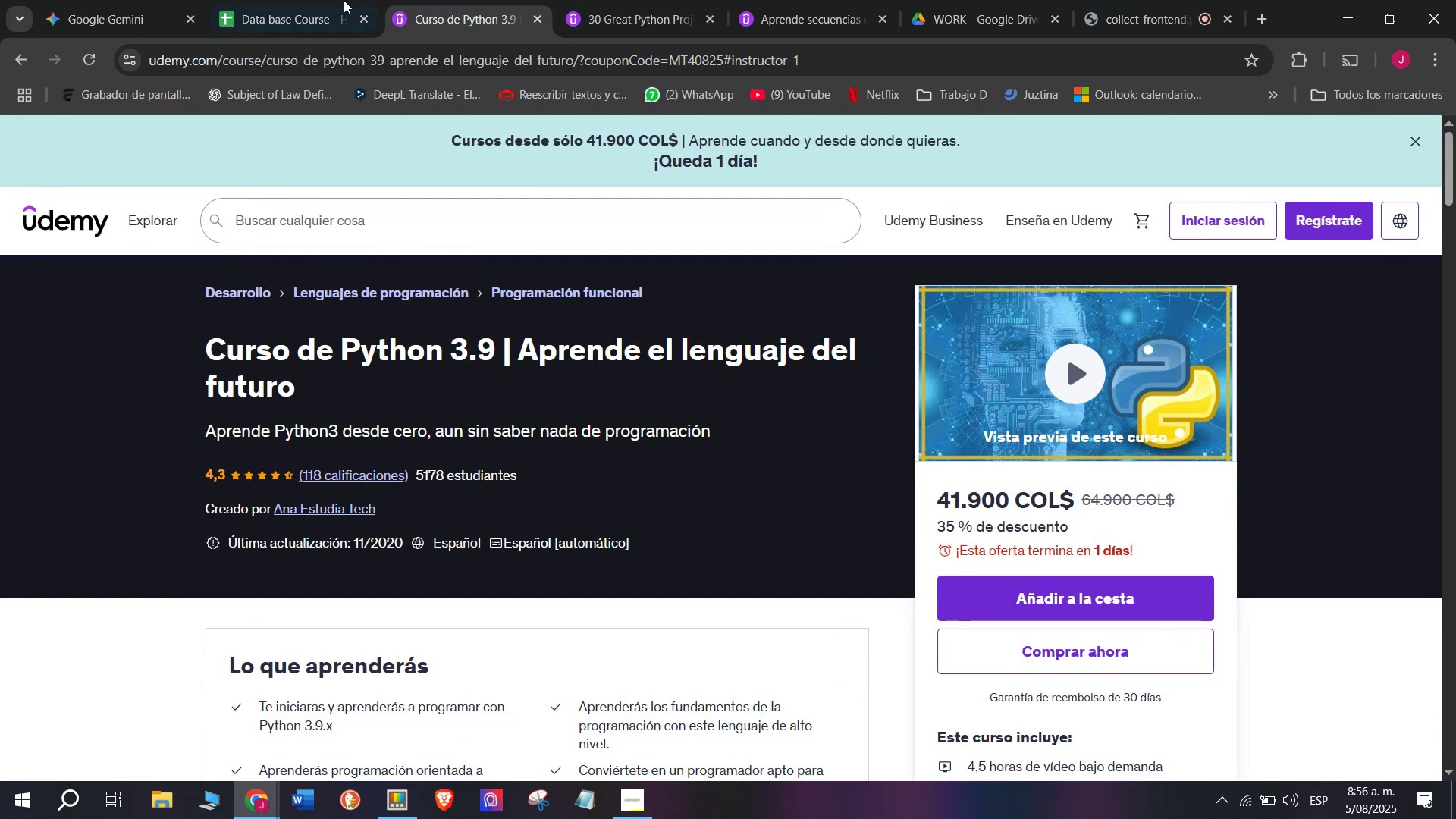 
left_click([331, 0])
 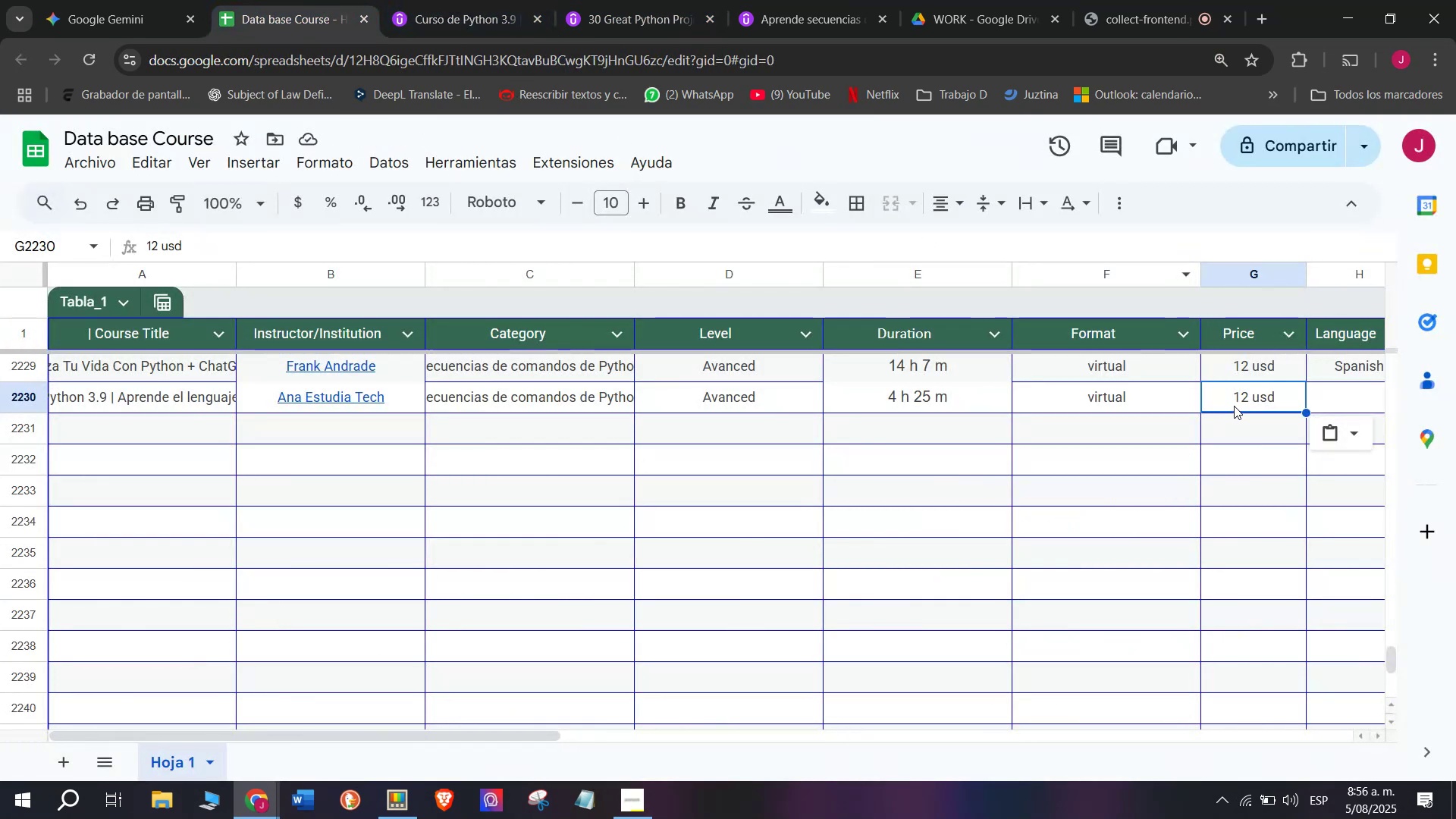 
double_click([1236, 403])
 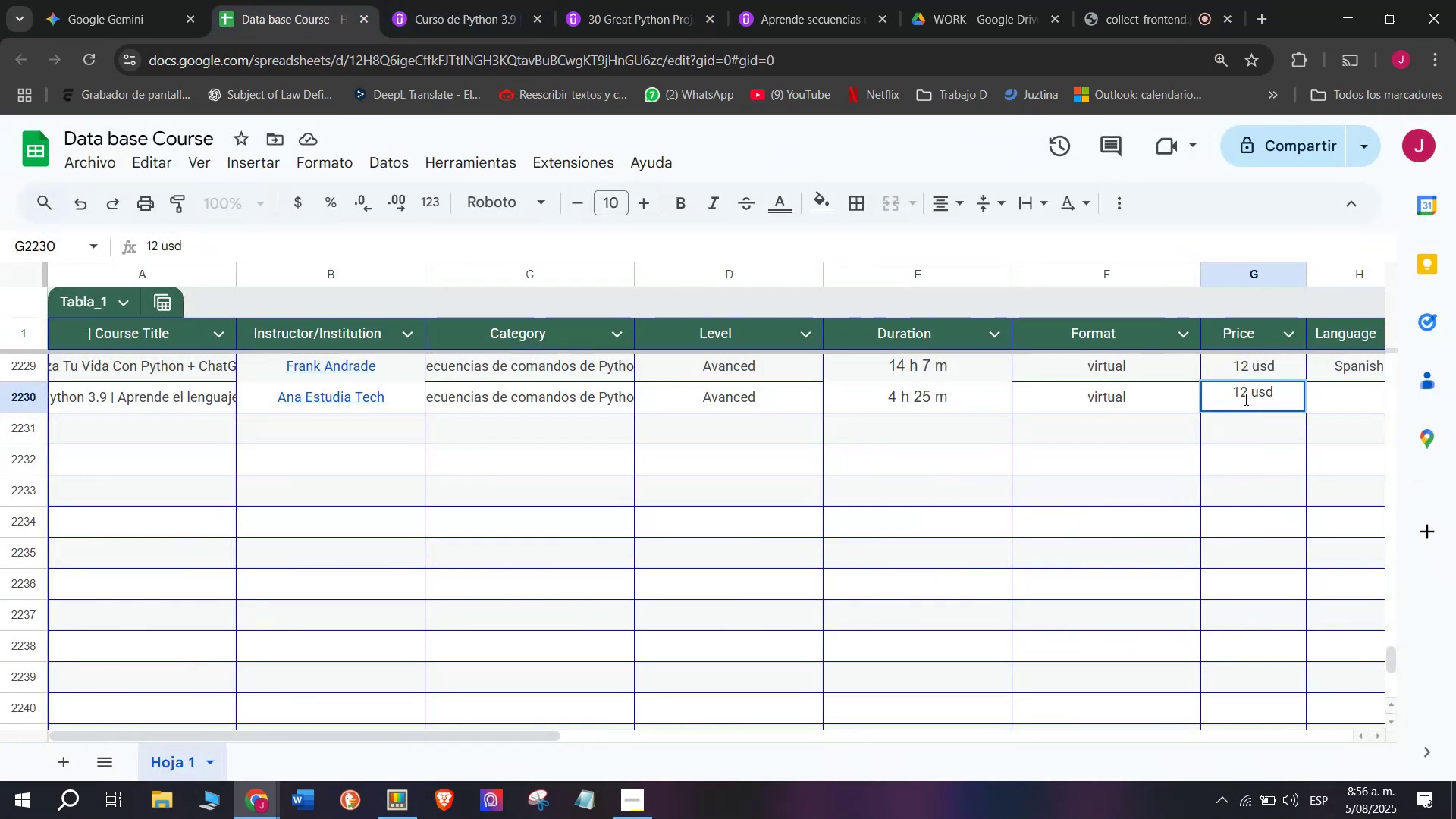 
left_click([1244, 399])
 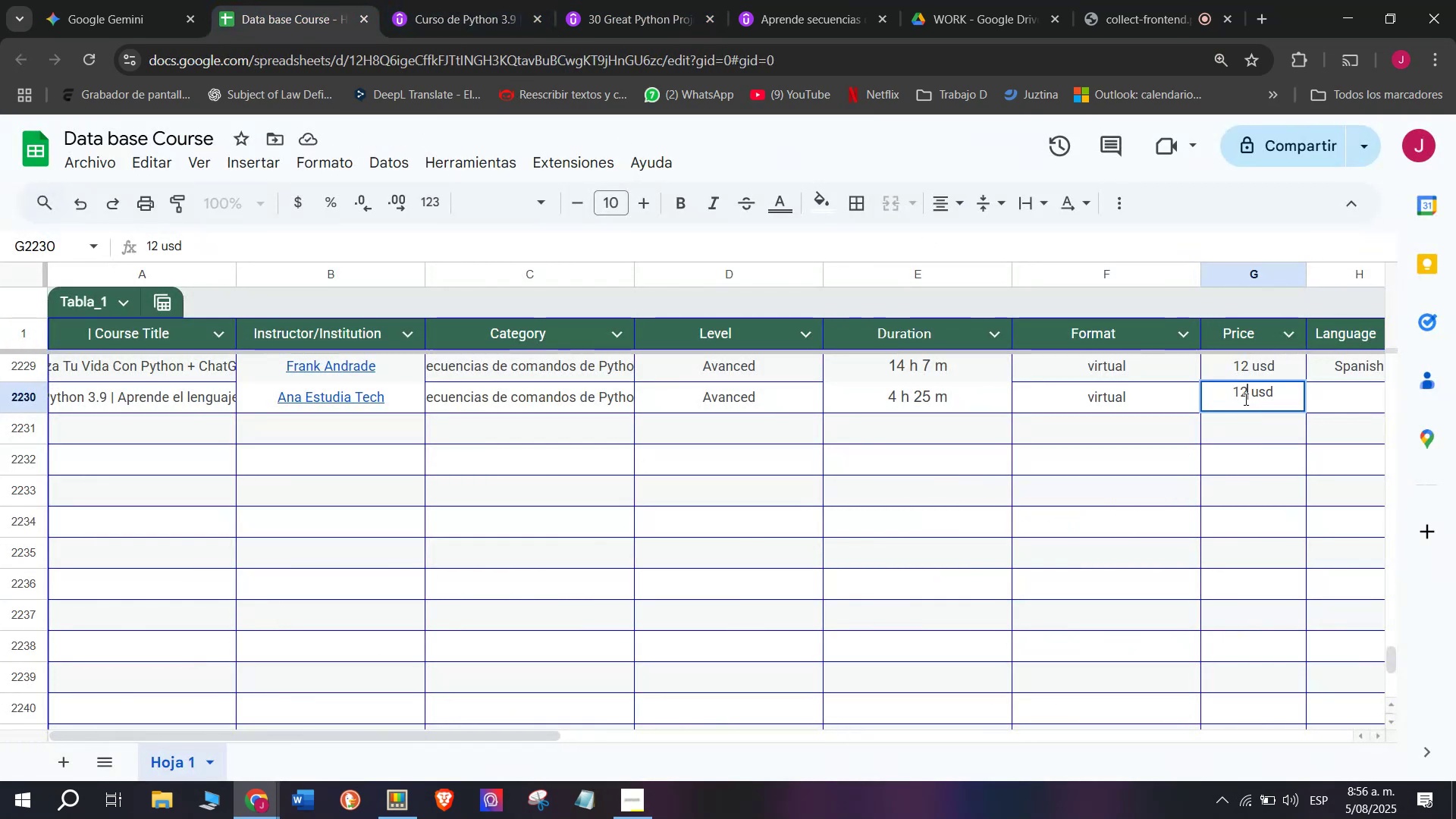 
key(Q)
 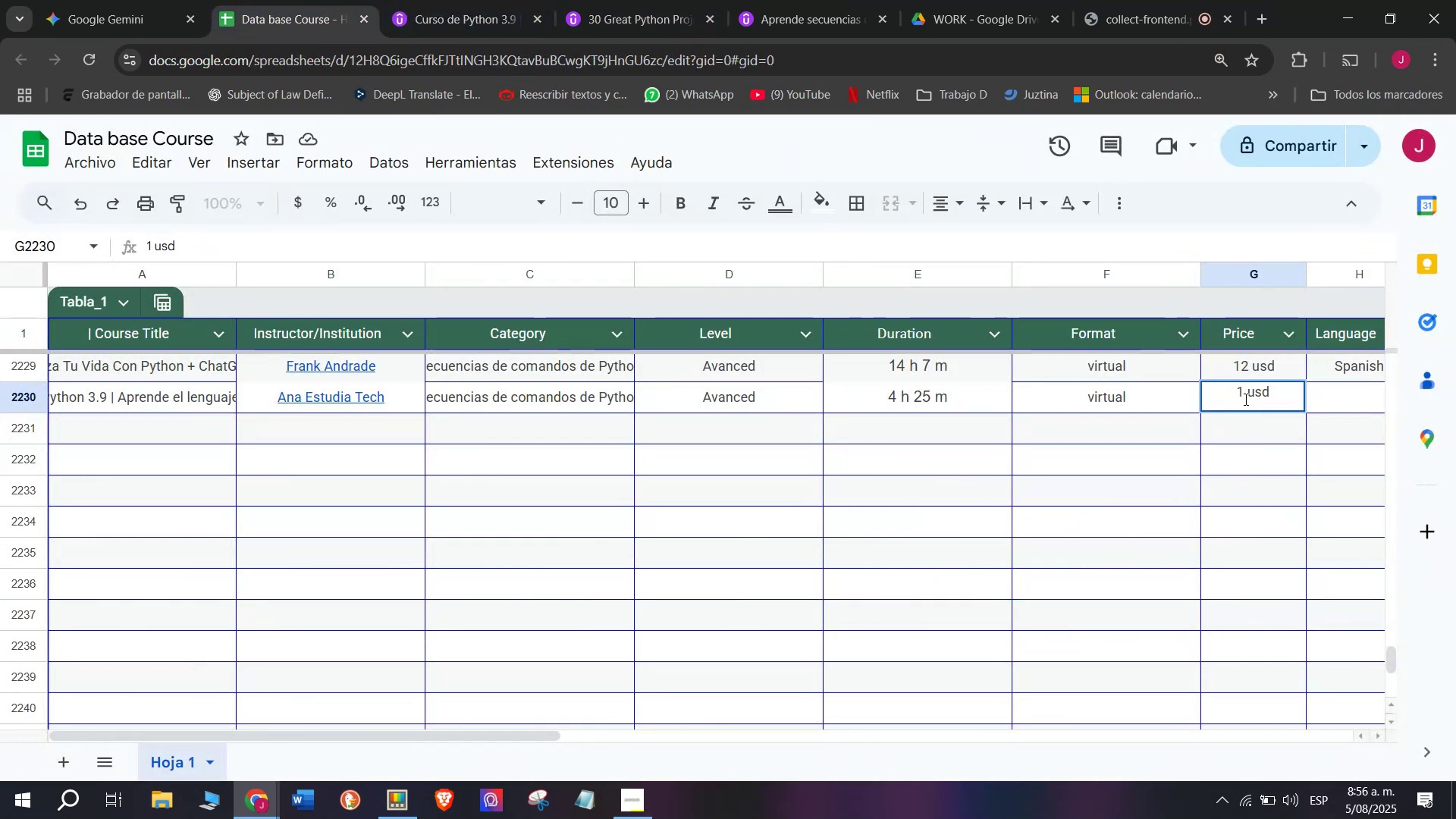 
key(Backspace)
 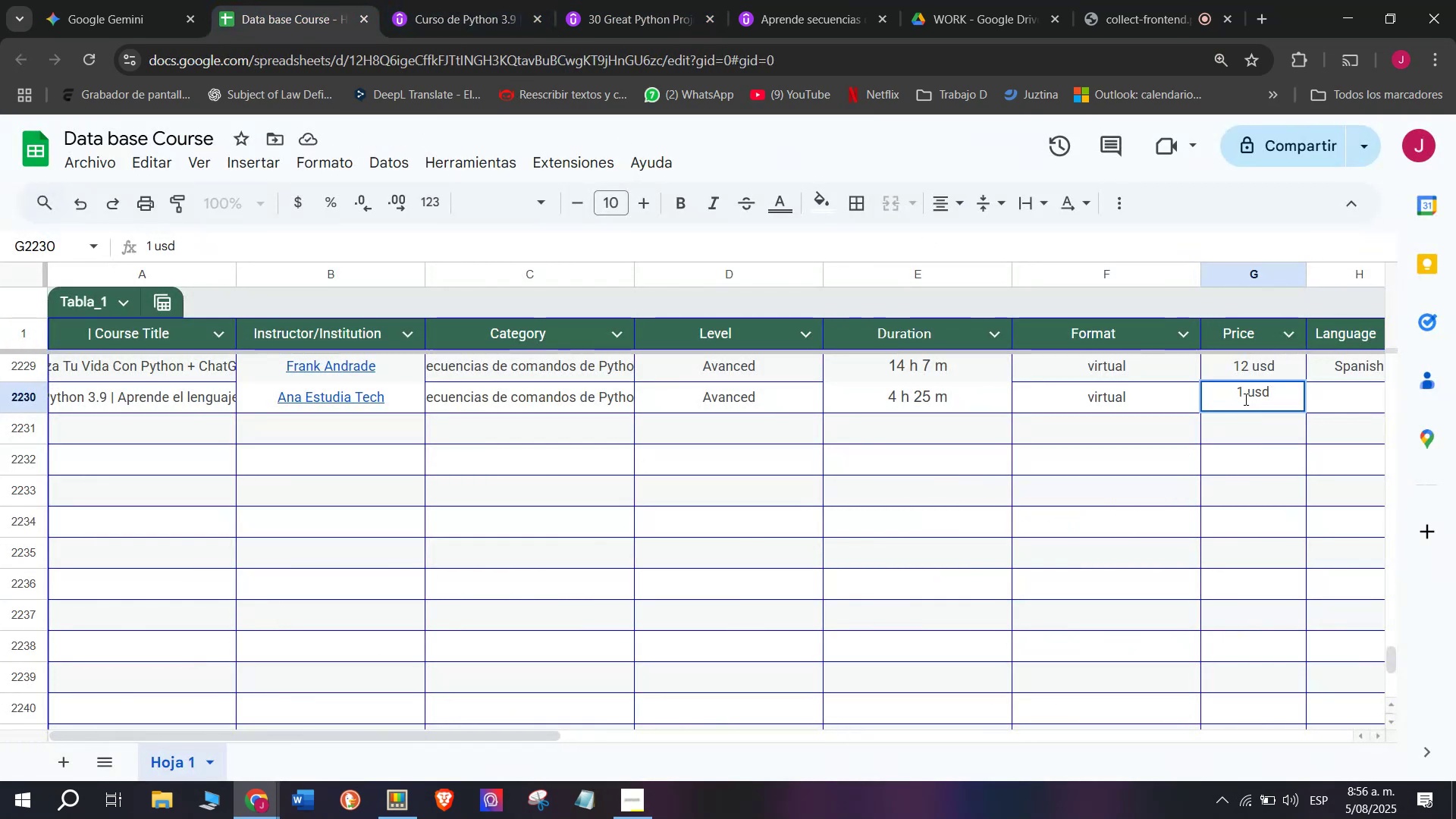 
key(0)
 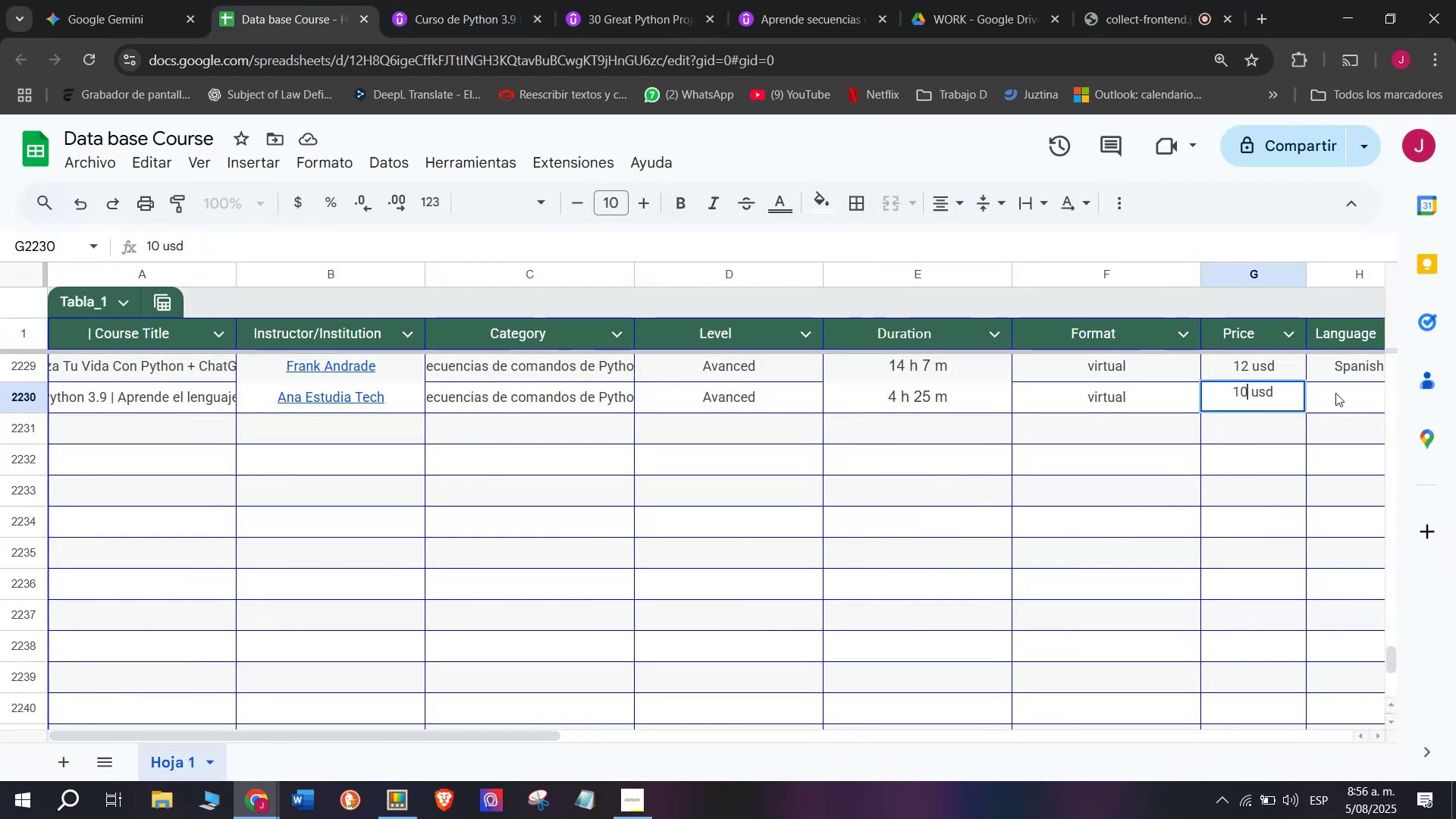 
left_click([1335, 393])
 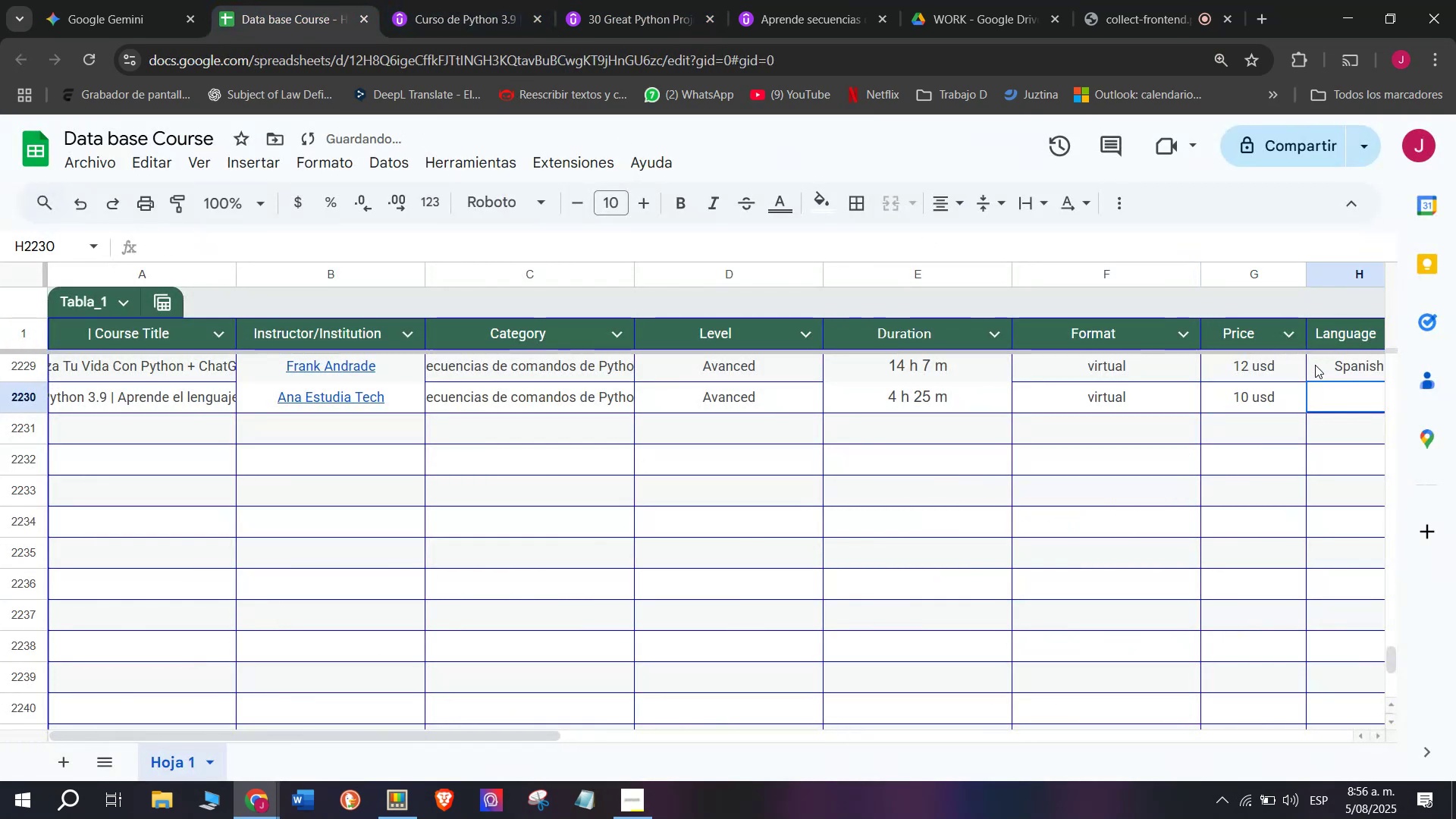 
left_click([1315, 365])
 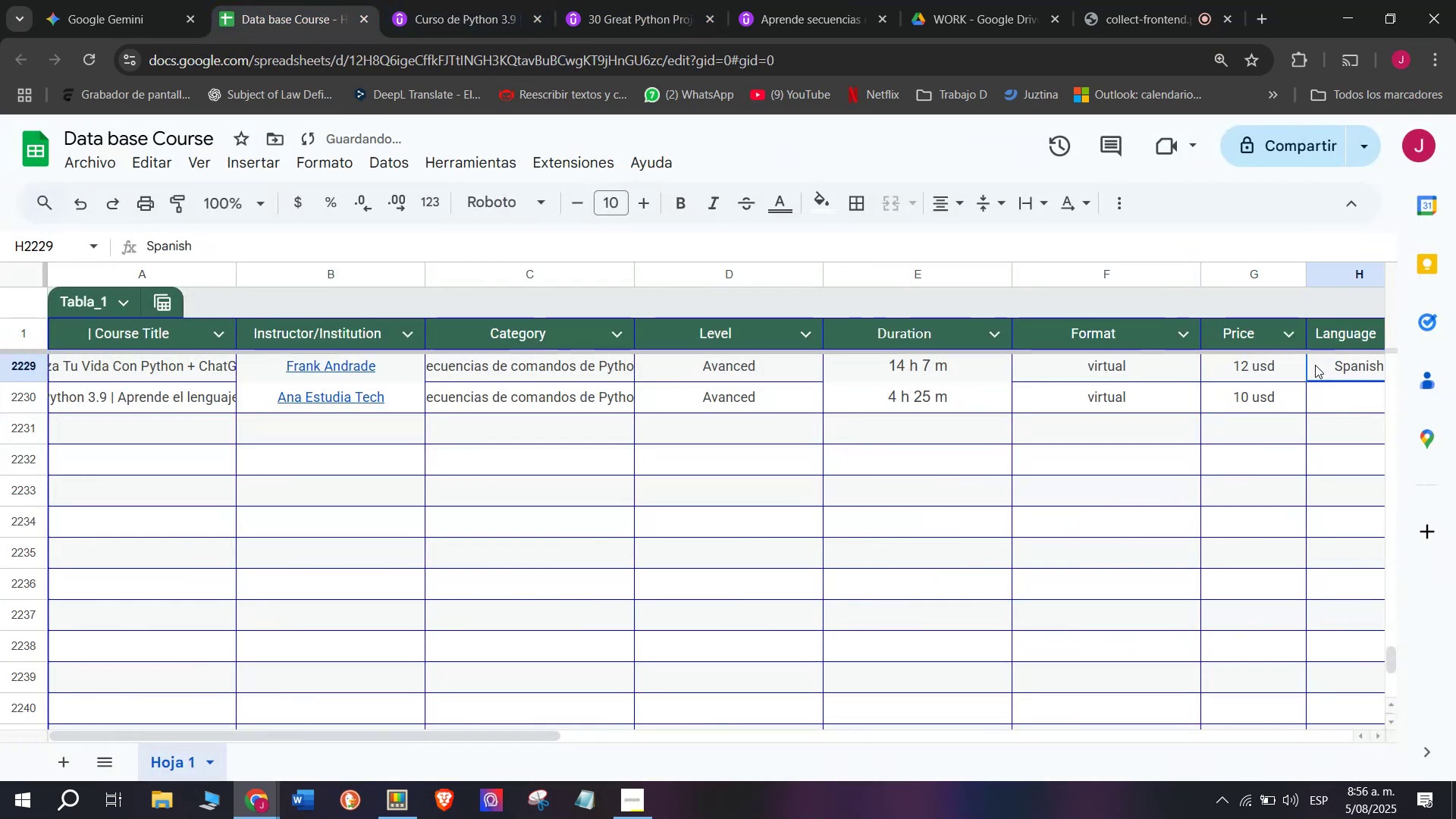 
key(Control+ControlLeft)
 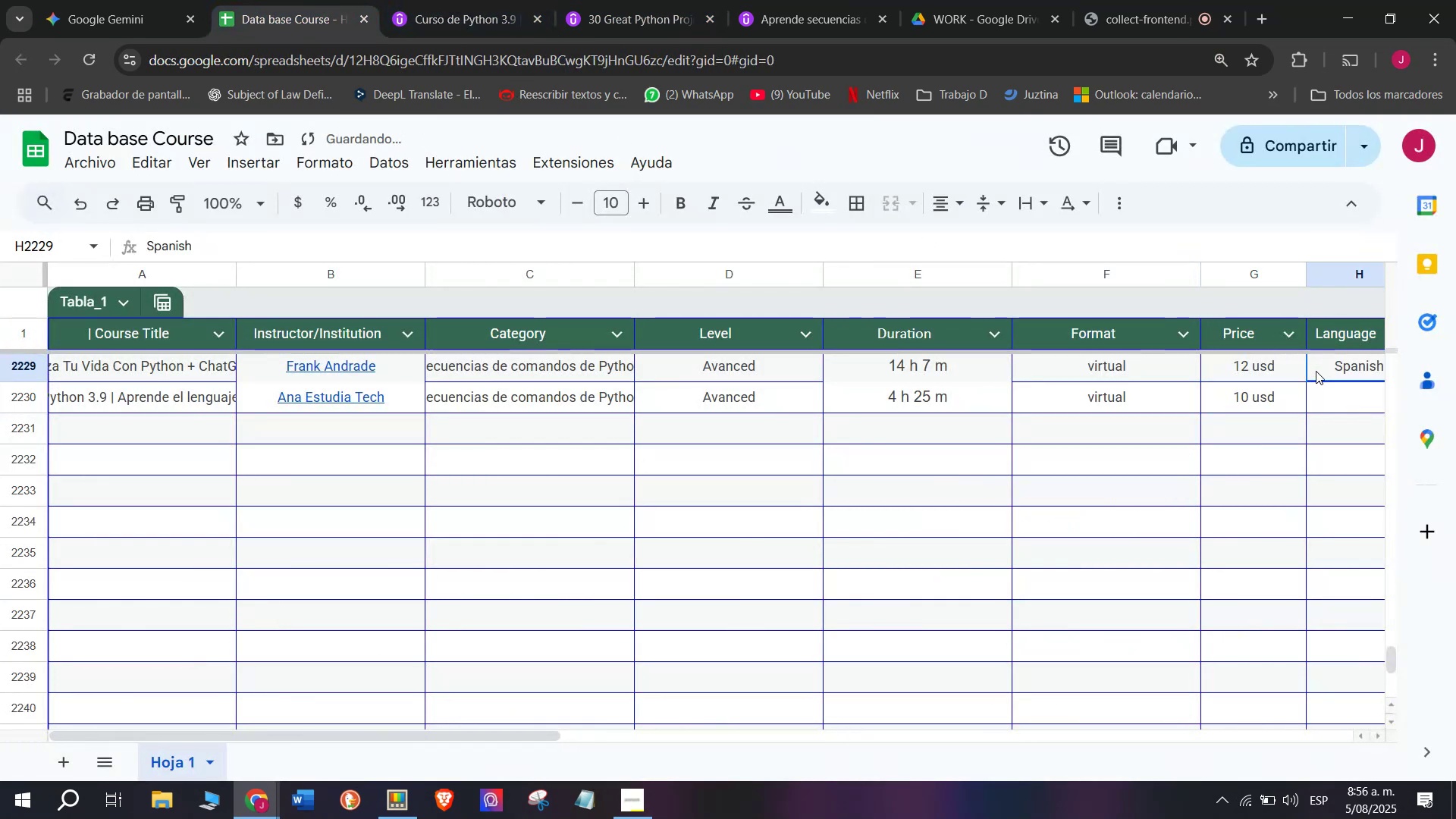 
key(Break)
 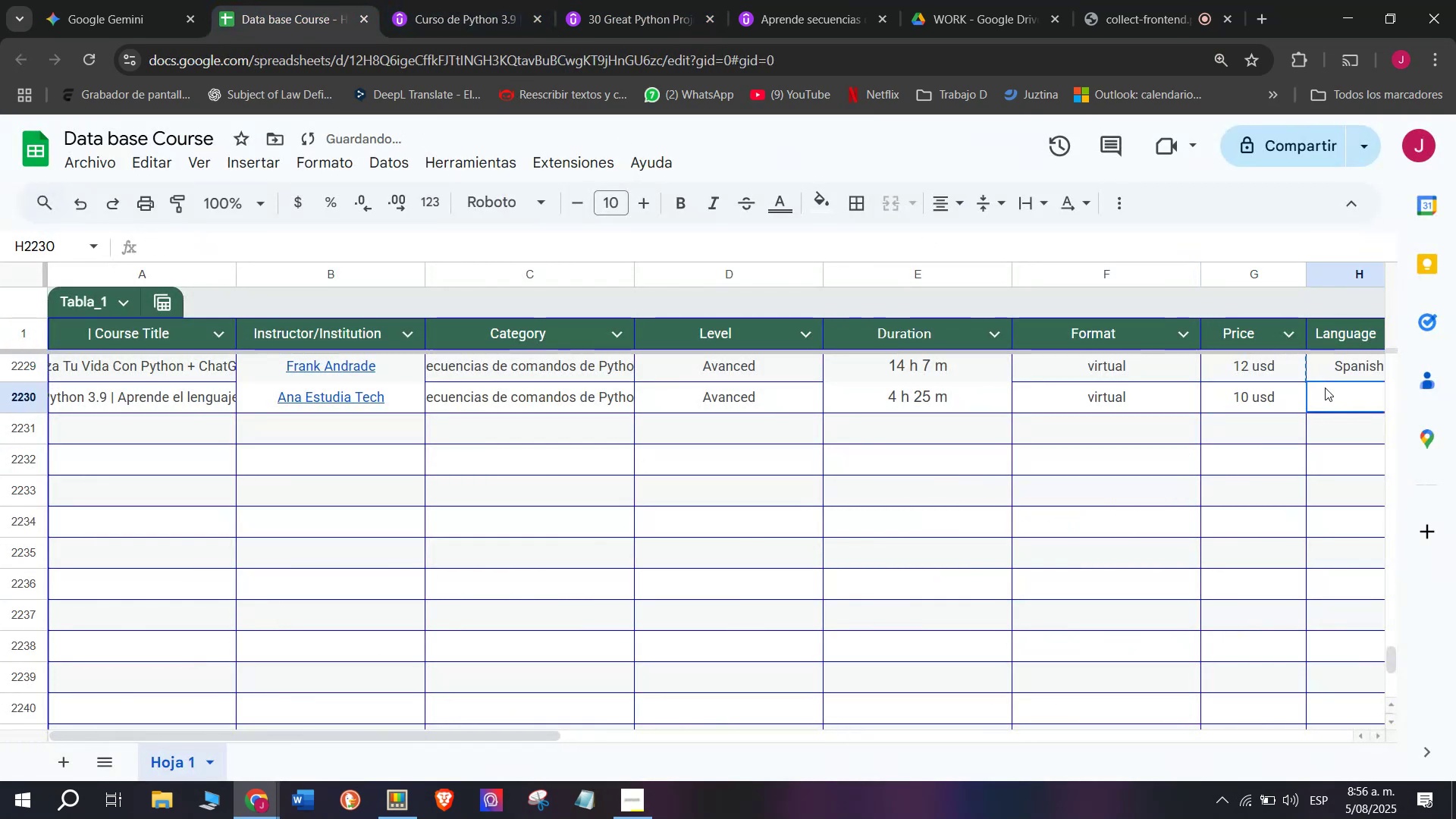 
key(Control+C)
 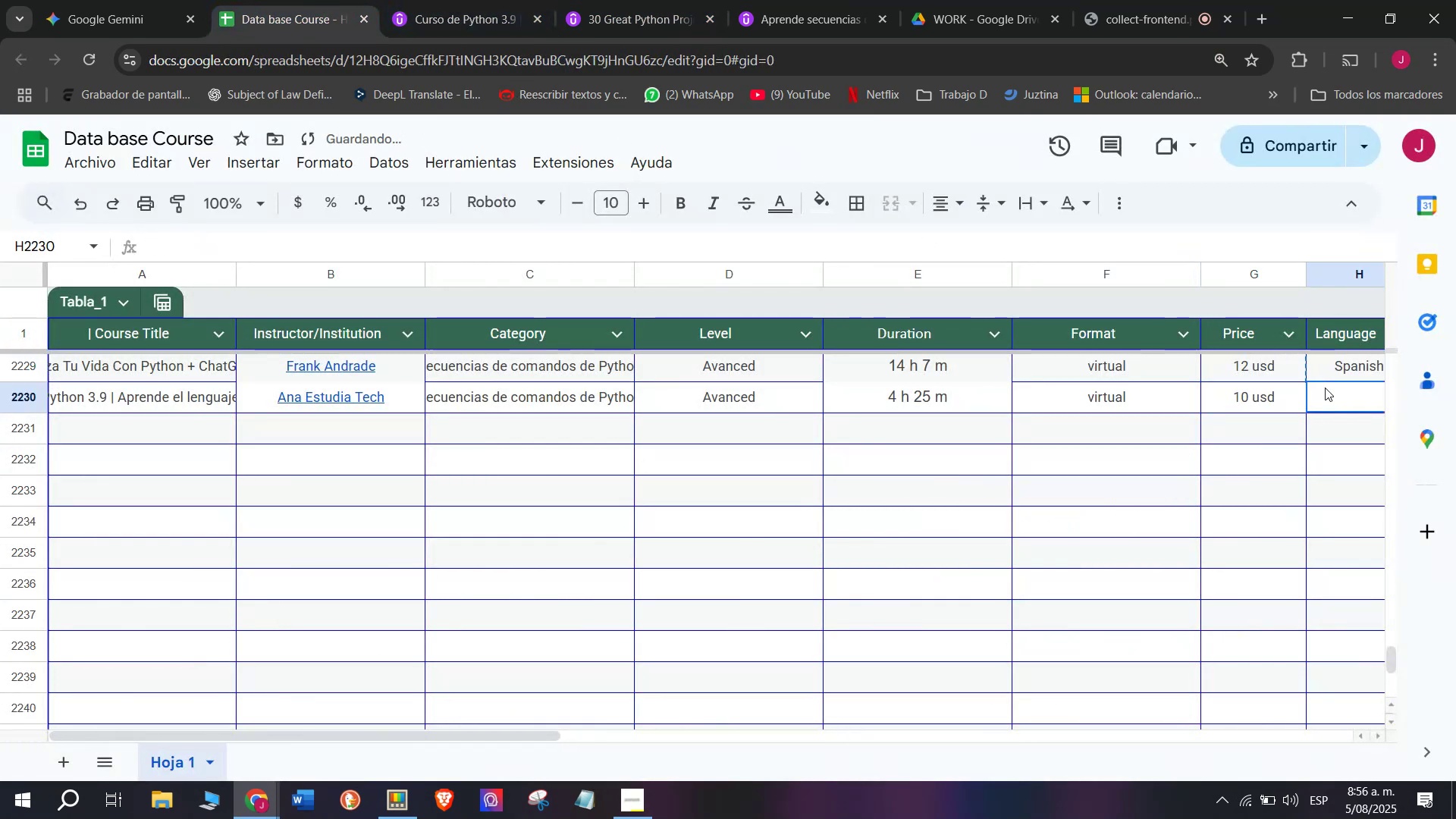 
key(Control+ControlLeft)
 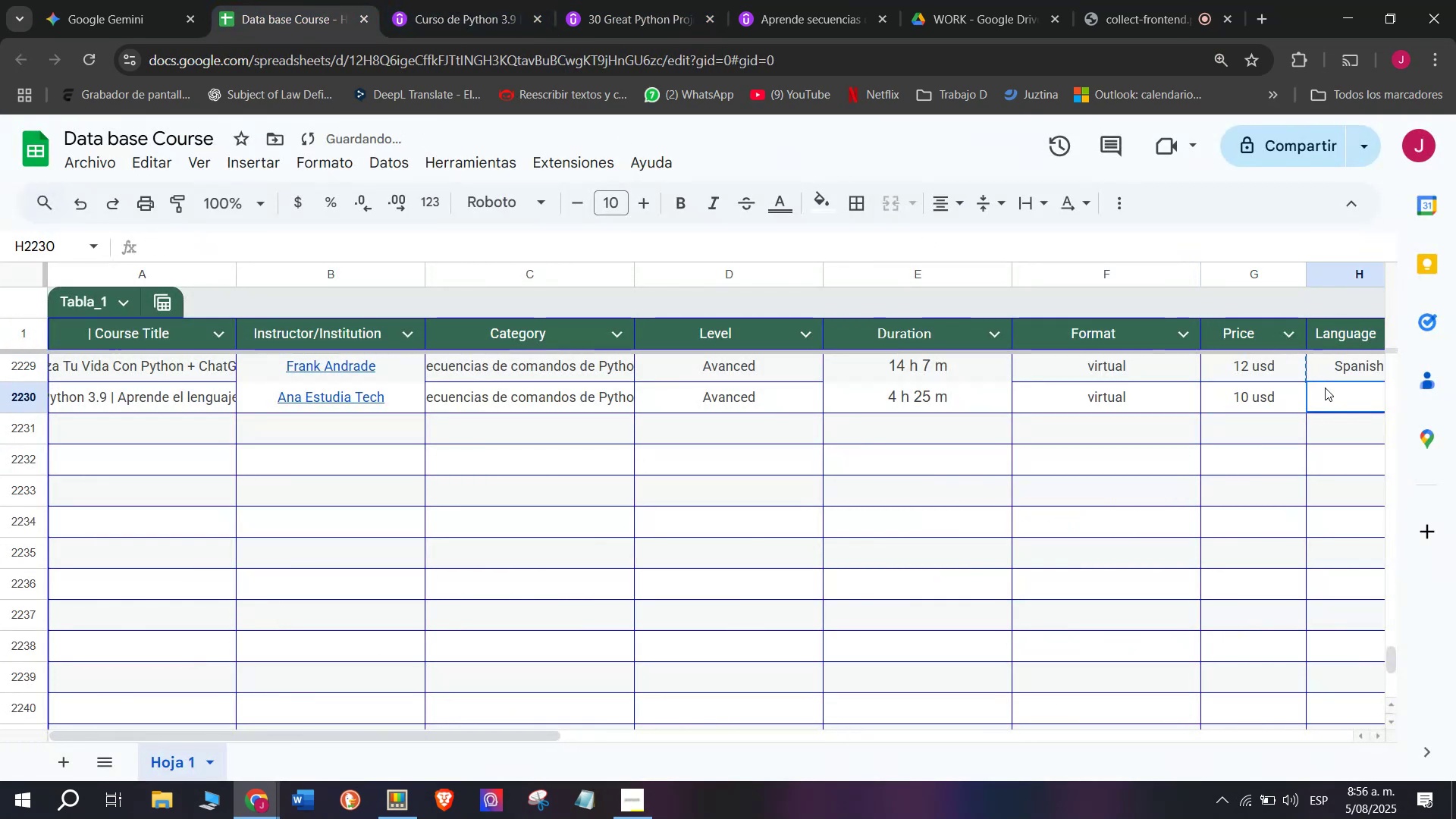 
key(Z)
 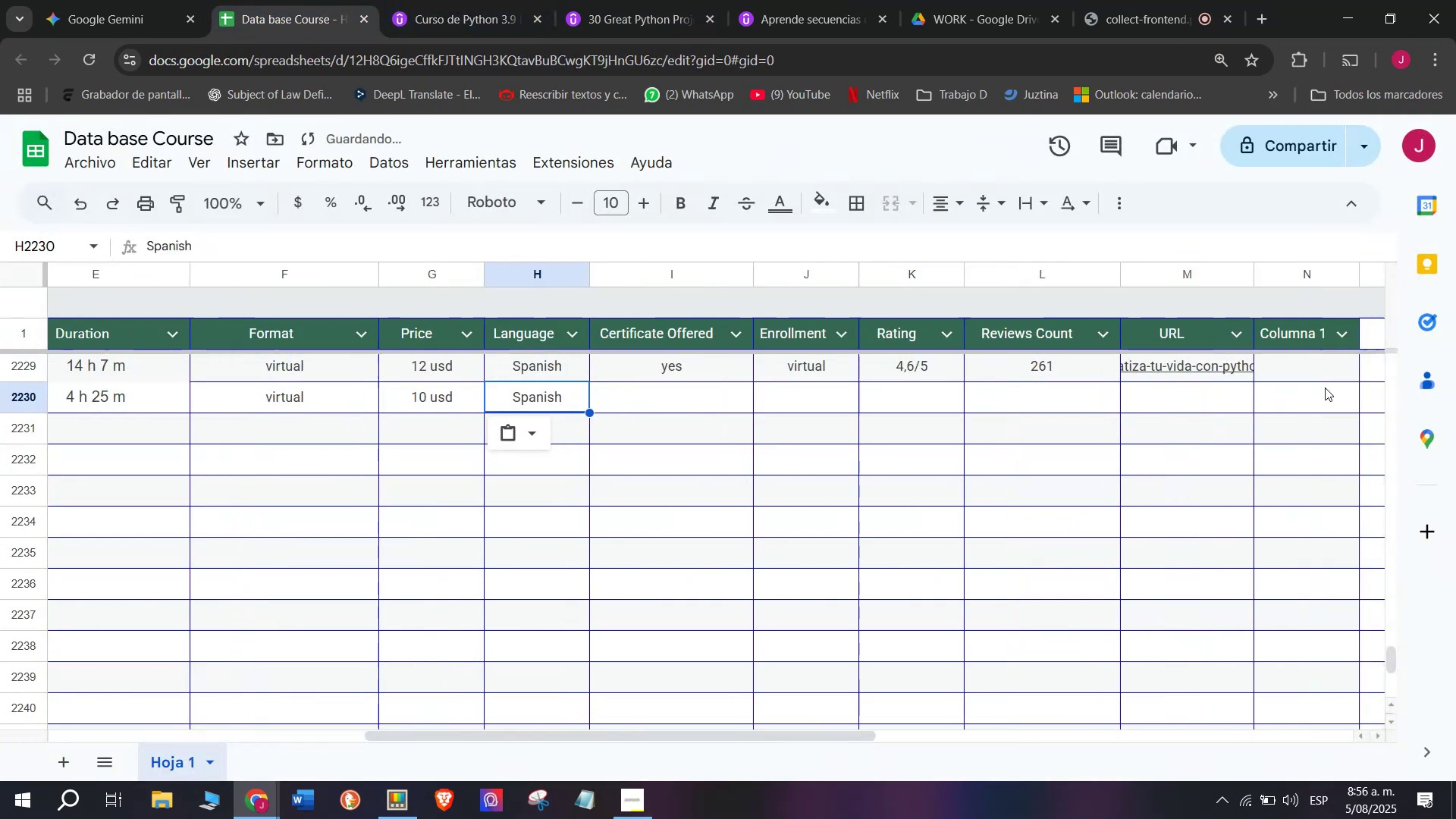 
key(Control+V)
 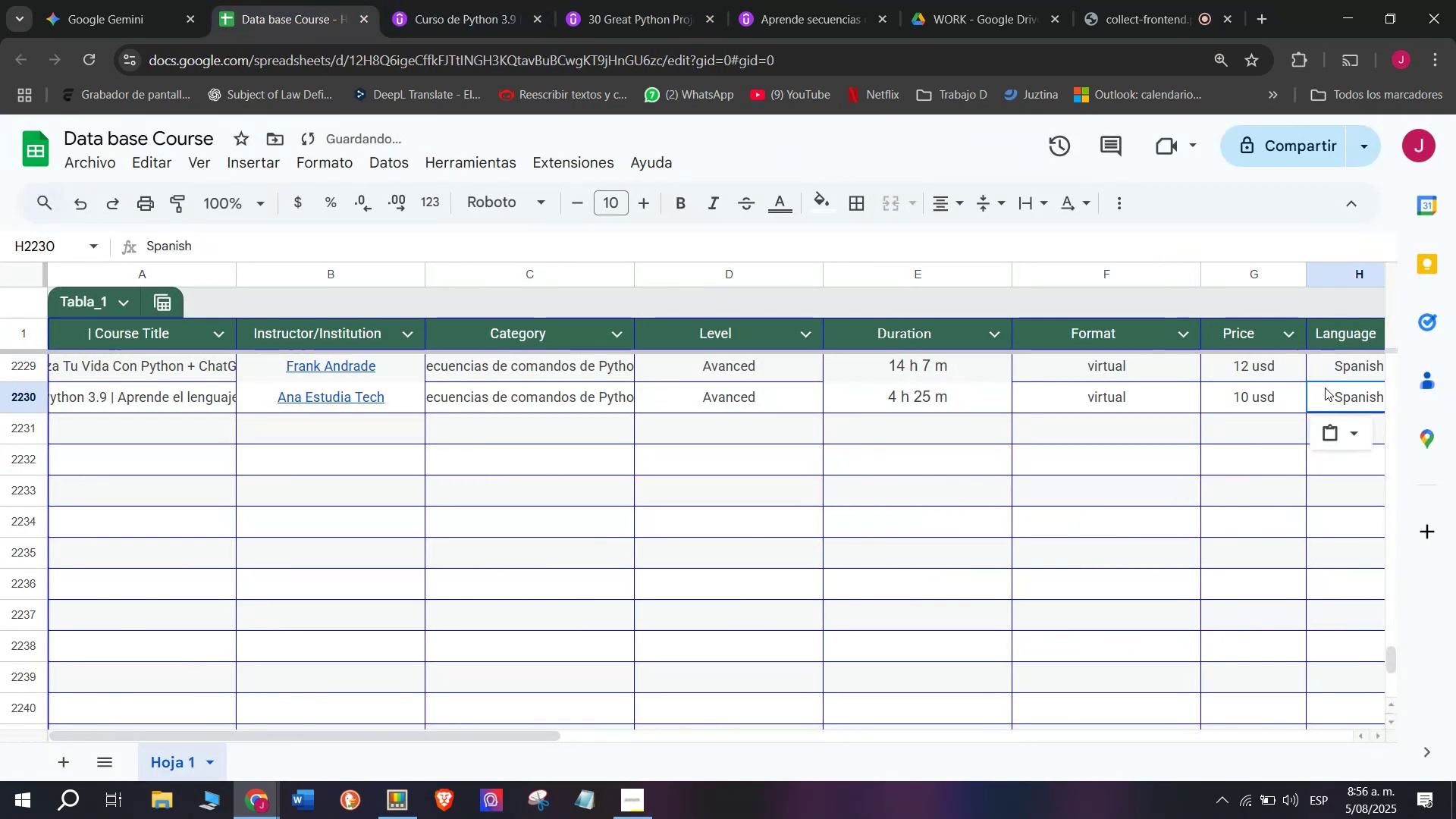 
scroll: coordinate [521, 403], scroll_direction: down, amount: 3.0
 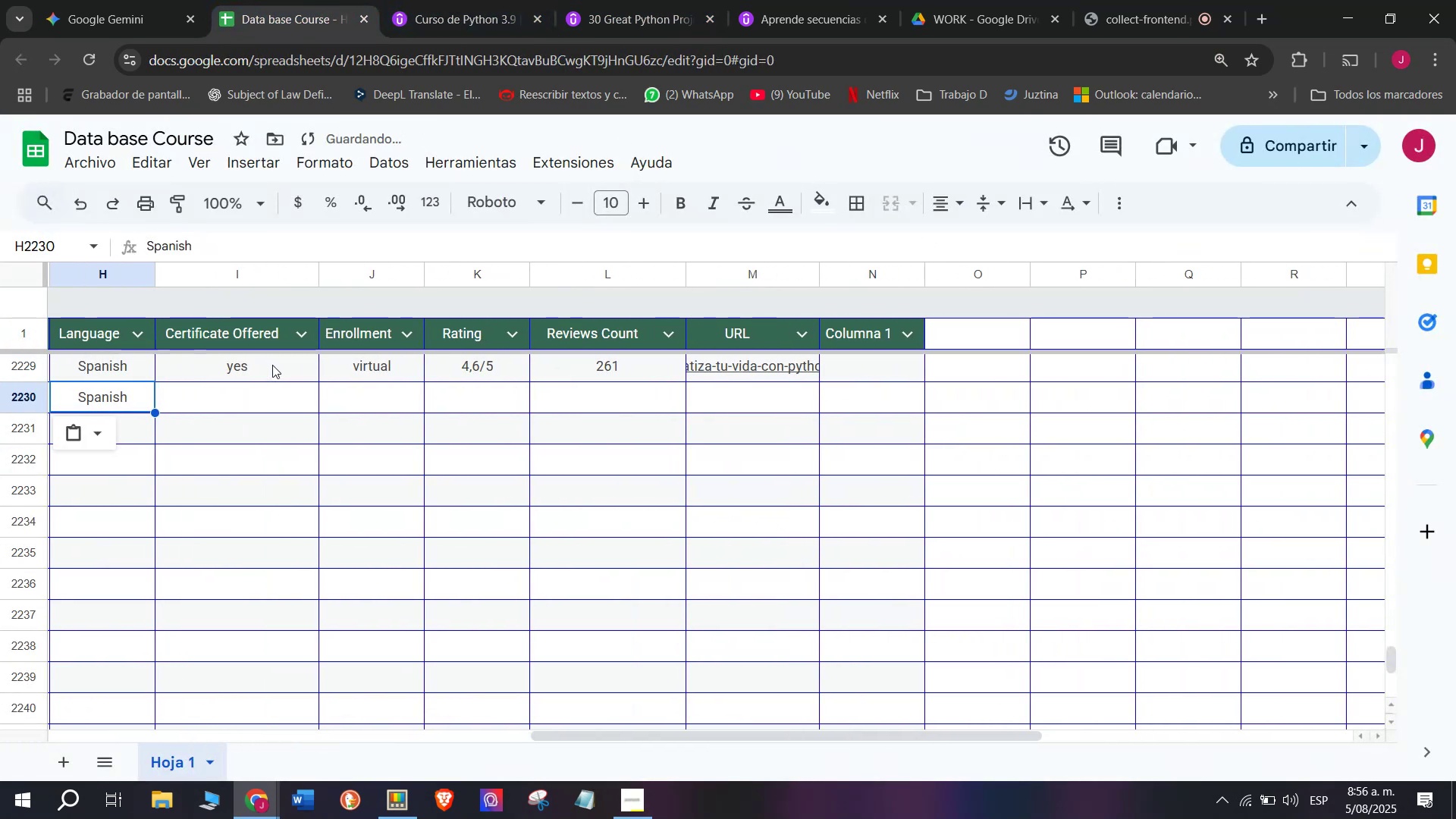 
key(Control+ControlLeft)
 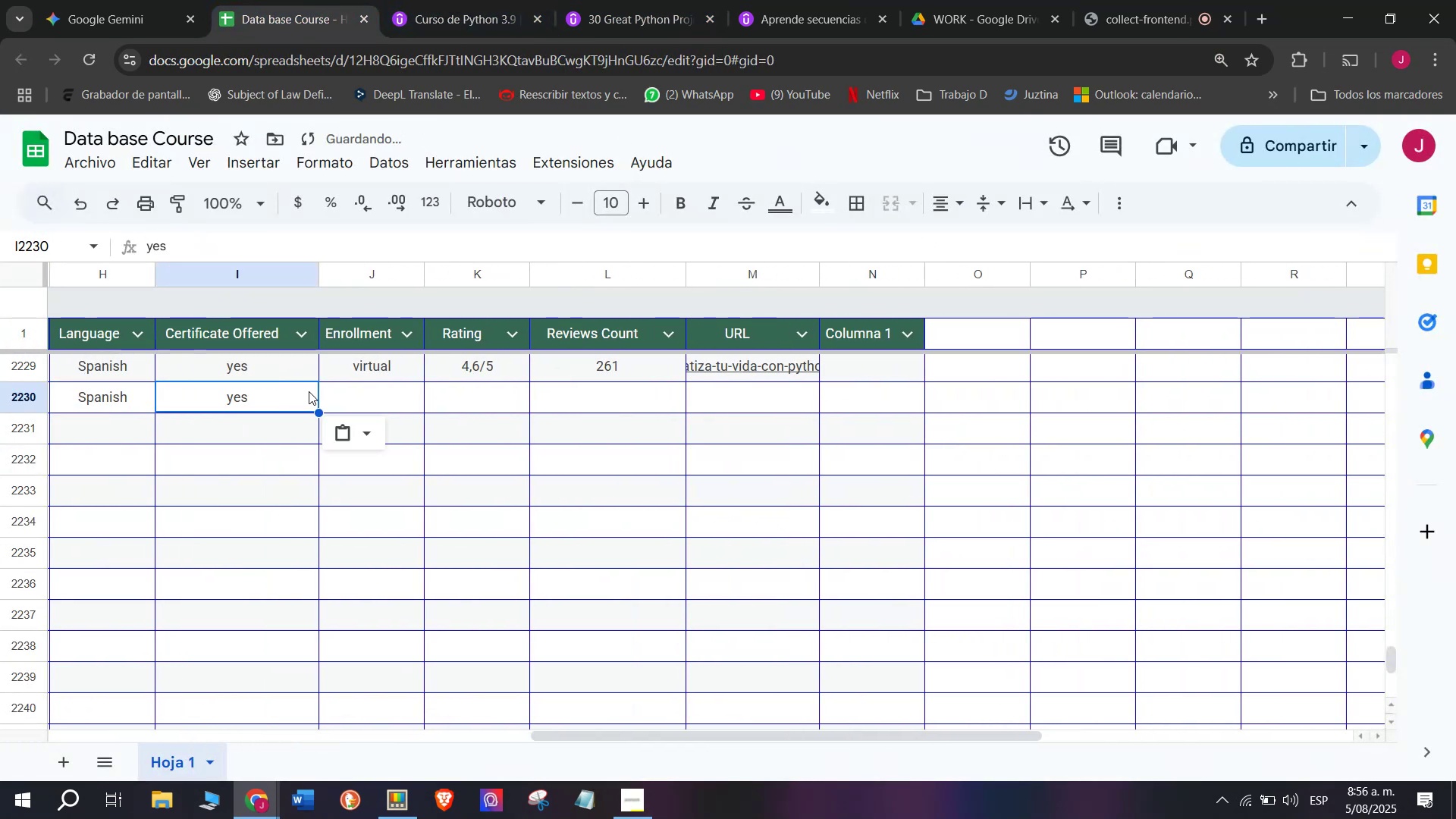 
key(Break)
 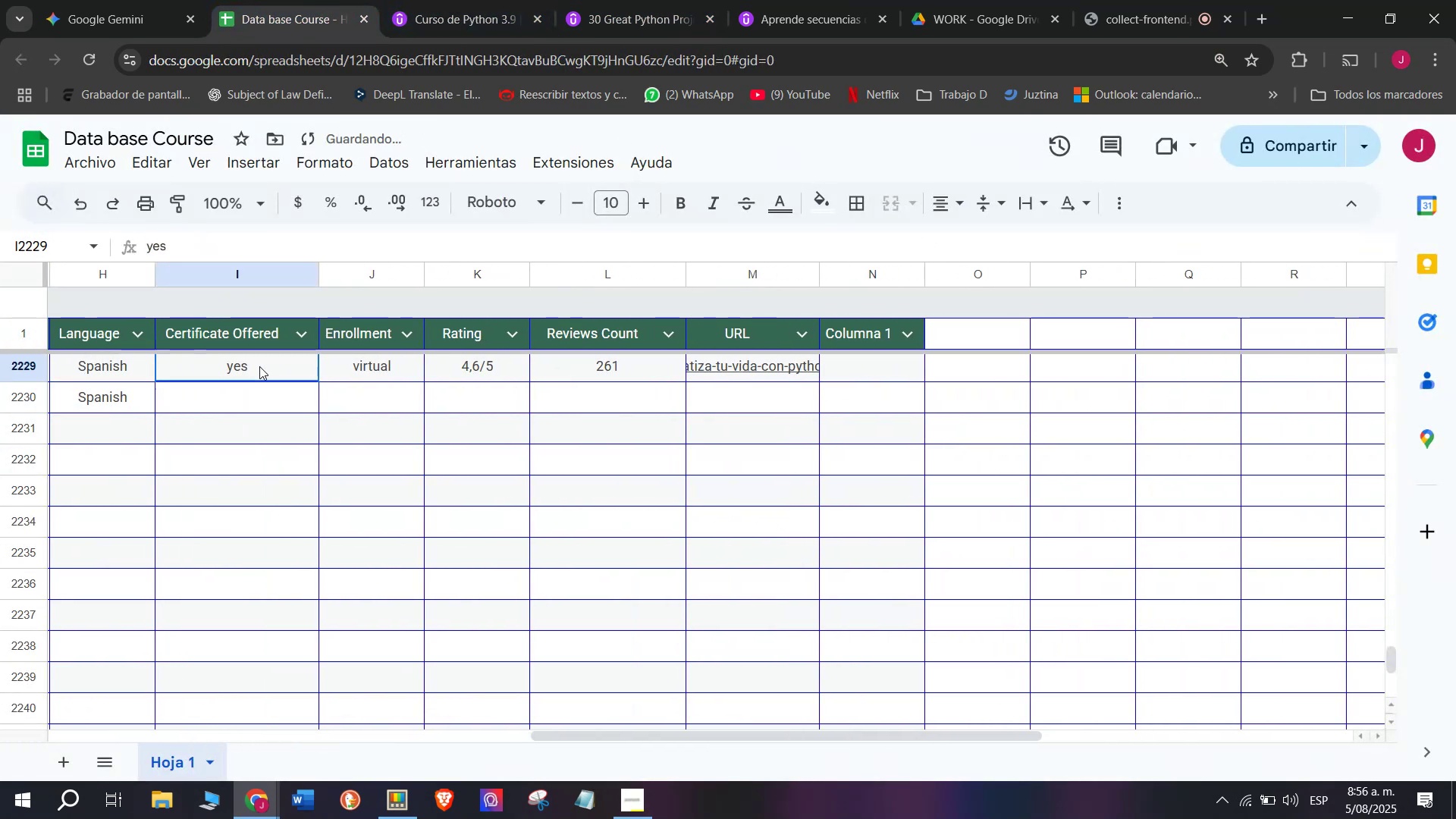 
key(Control+C)
 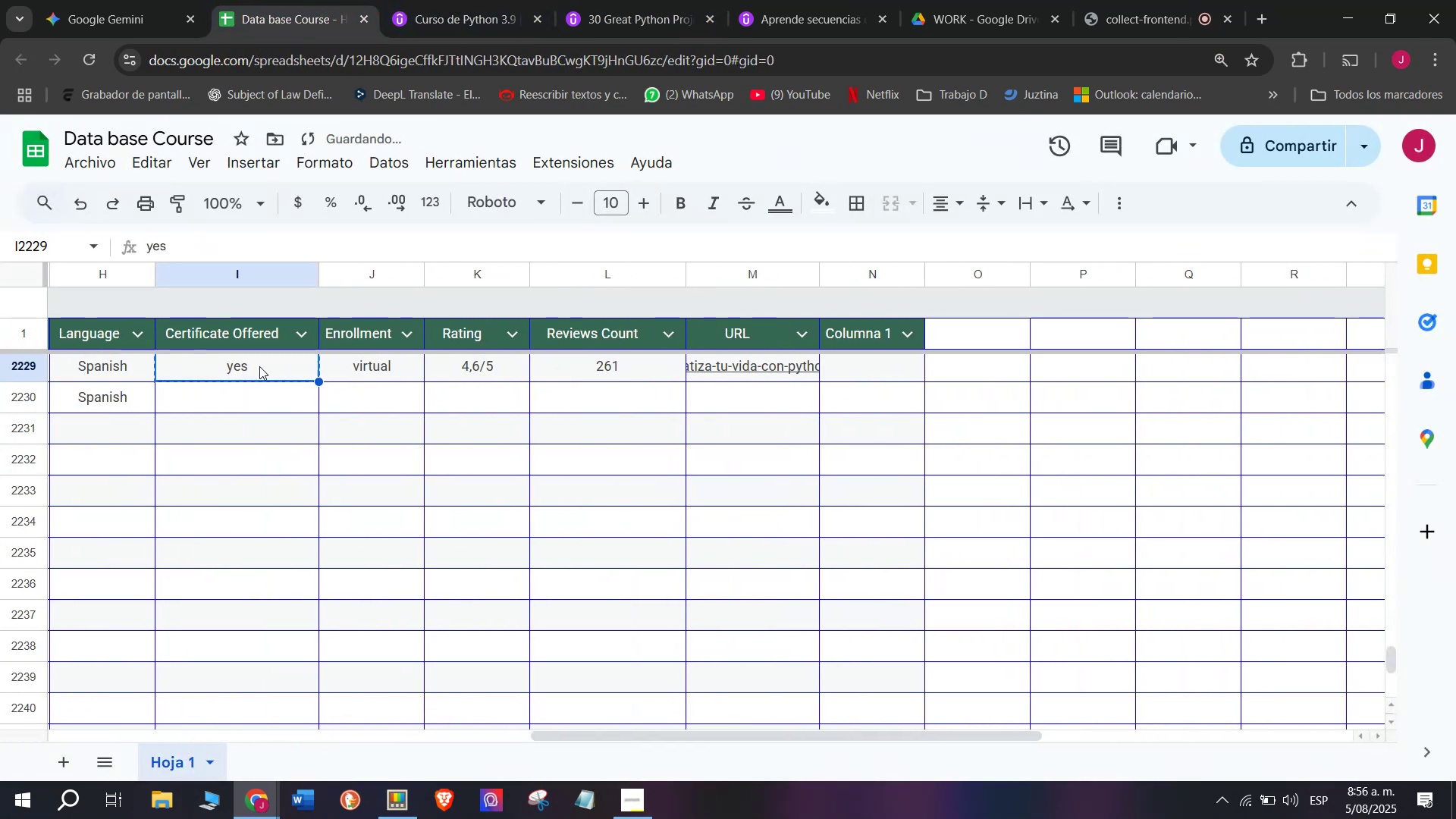 
left_click([259, 366])
 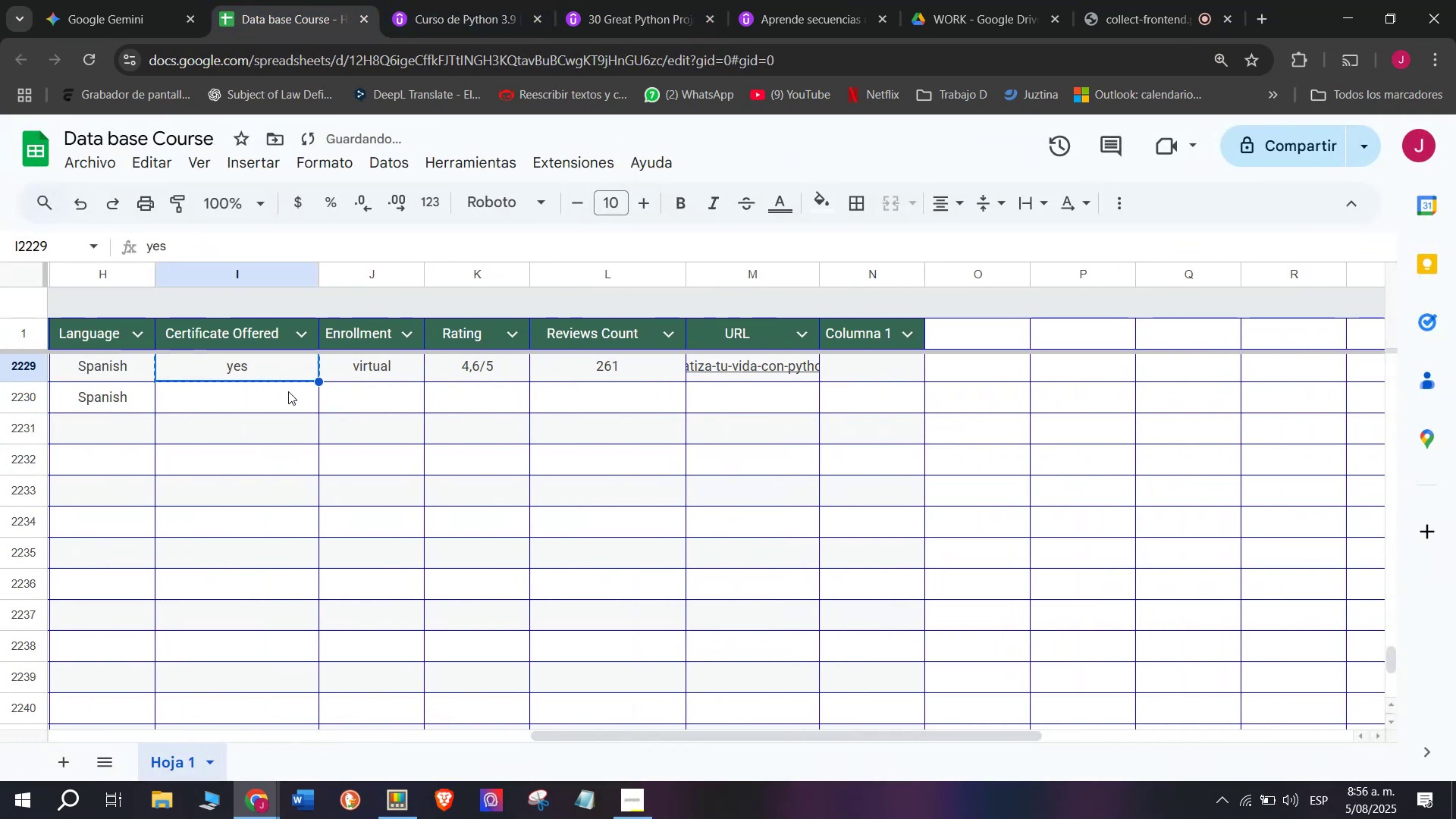 
double_click([290, 391])
 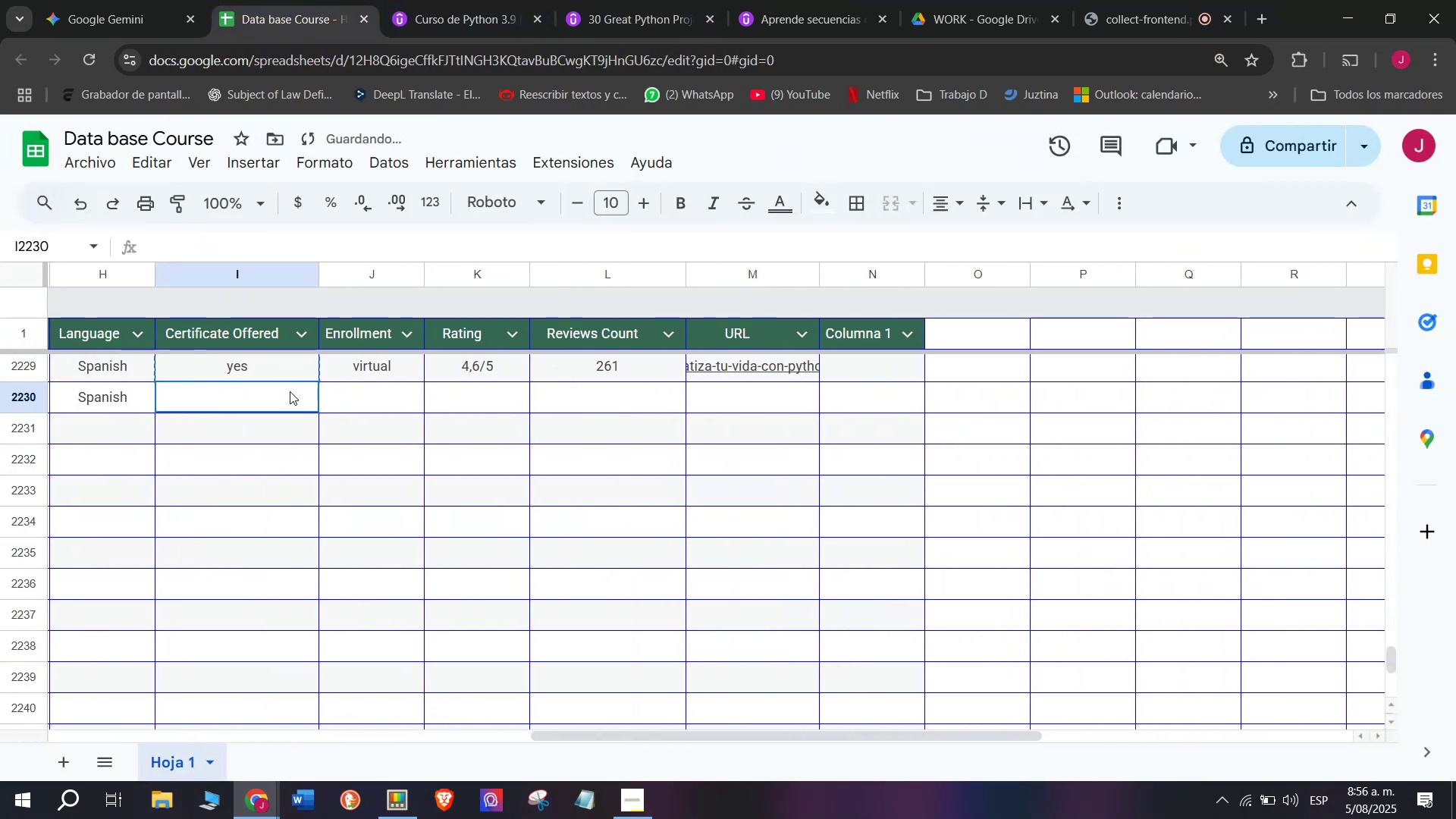 
key(Z)
 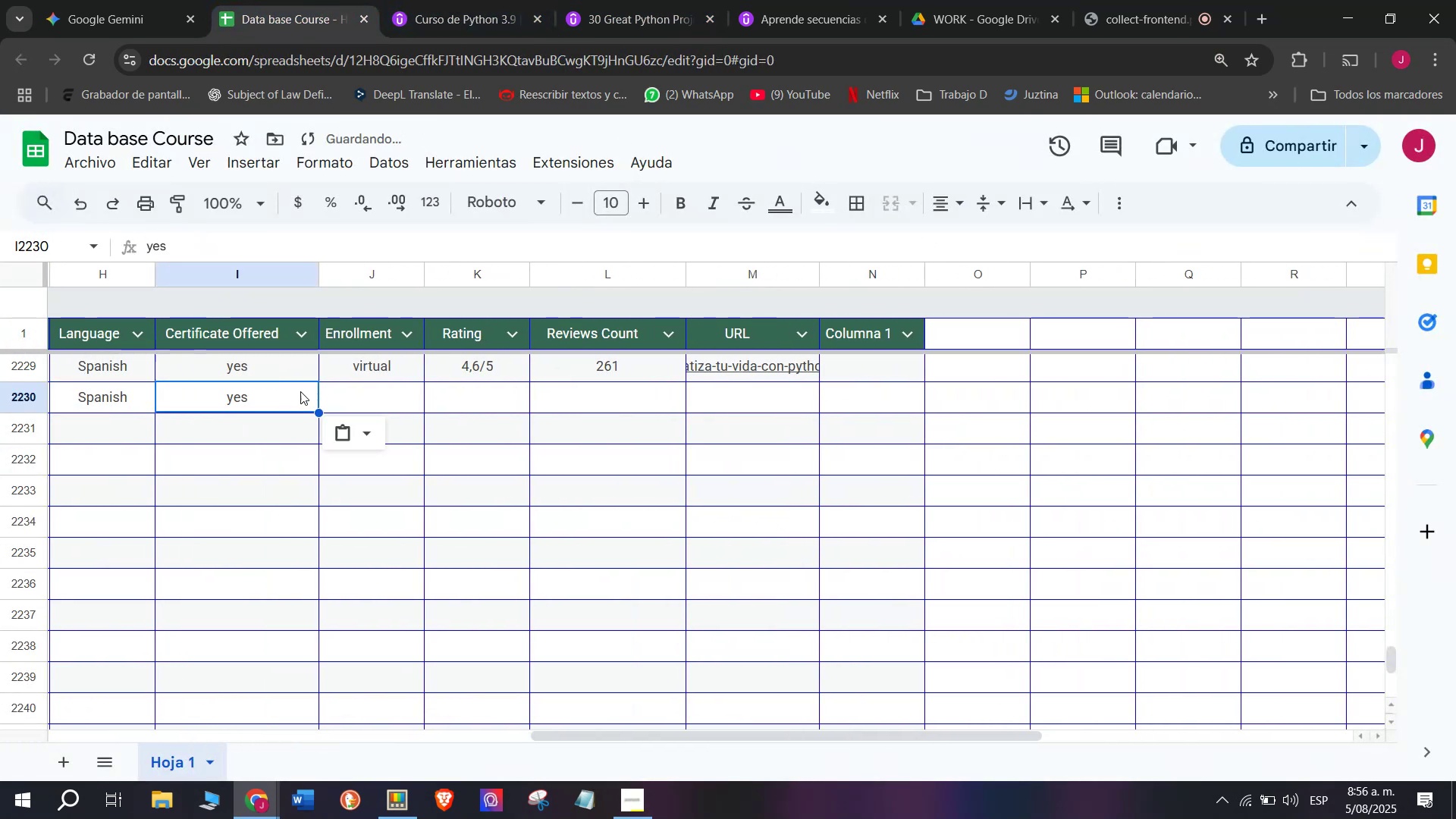 
key(Control+V)
 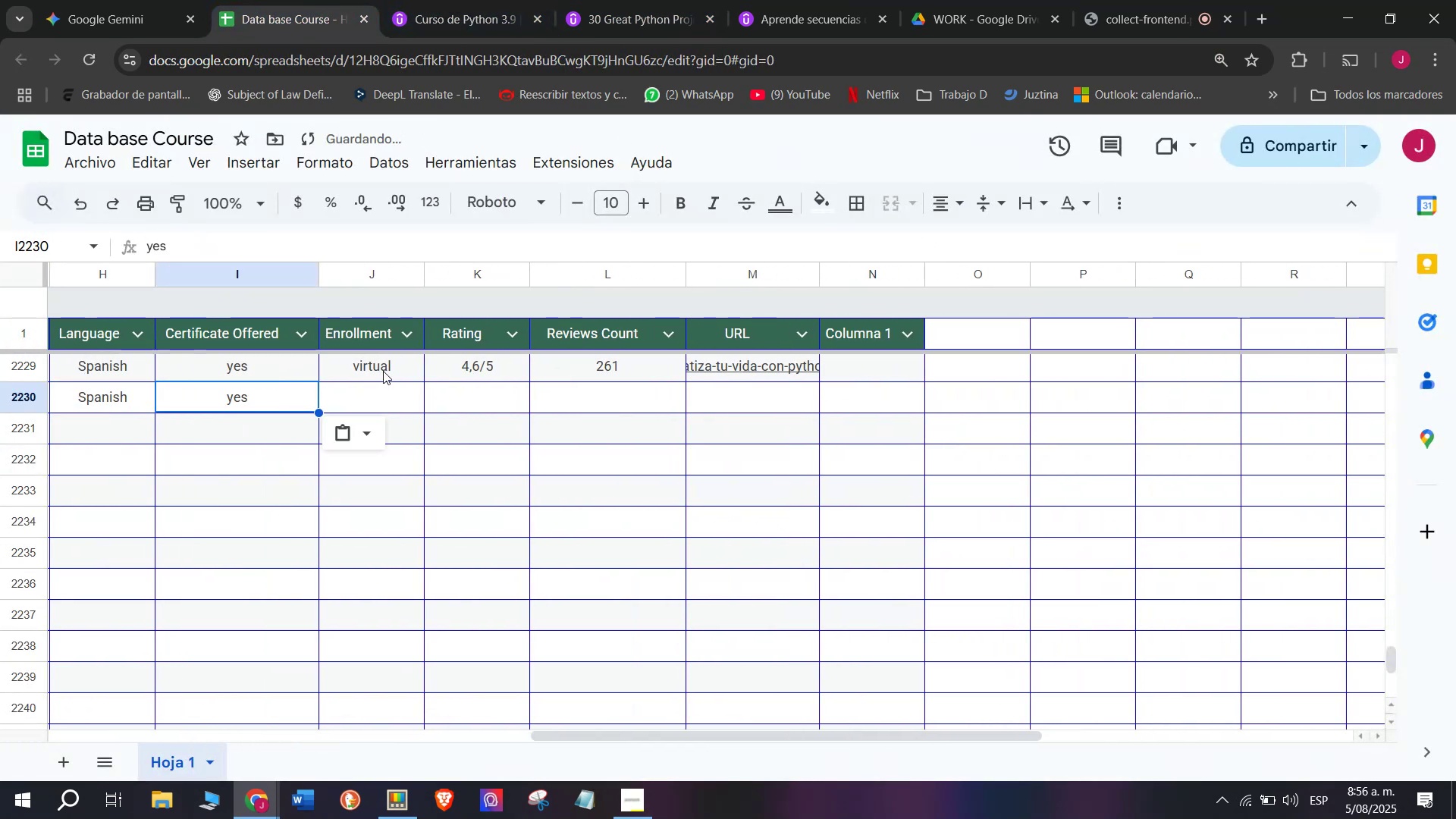 
key(Control+ControlLeft)
 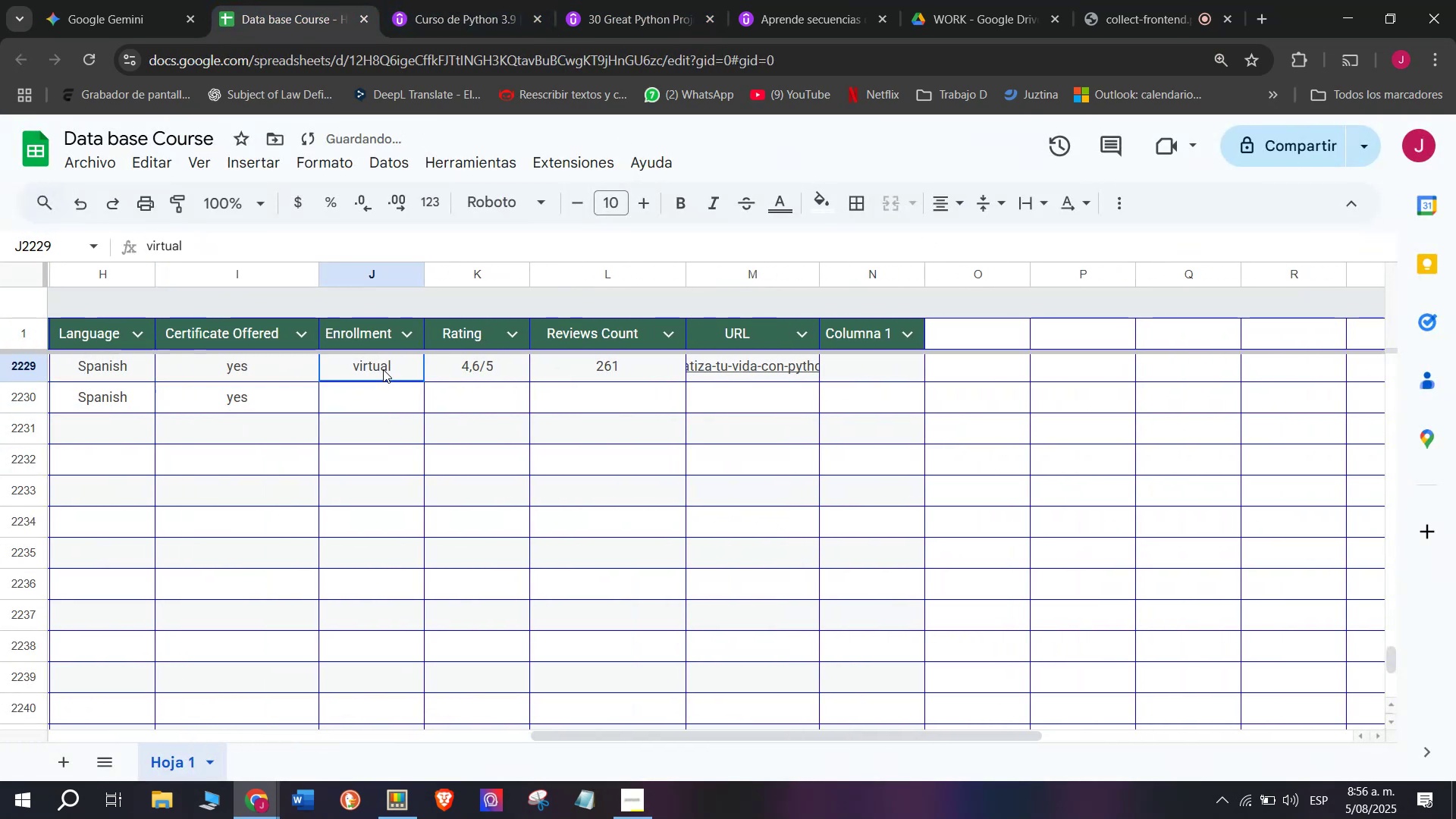 
left_click([383, 369])
 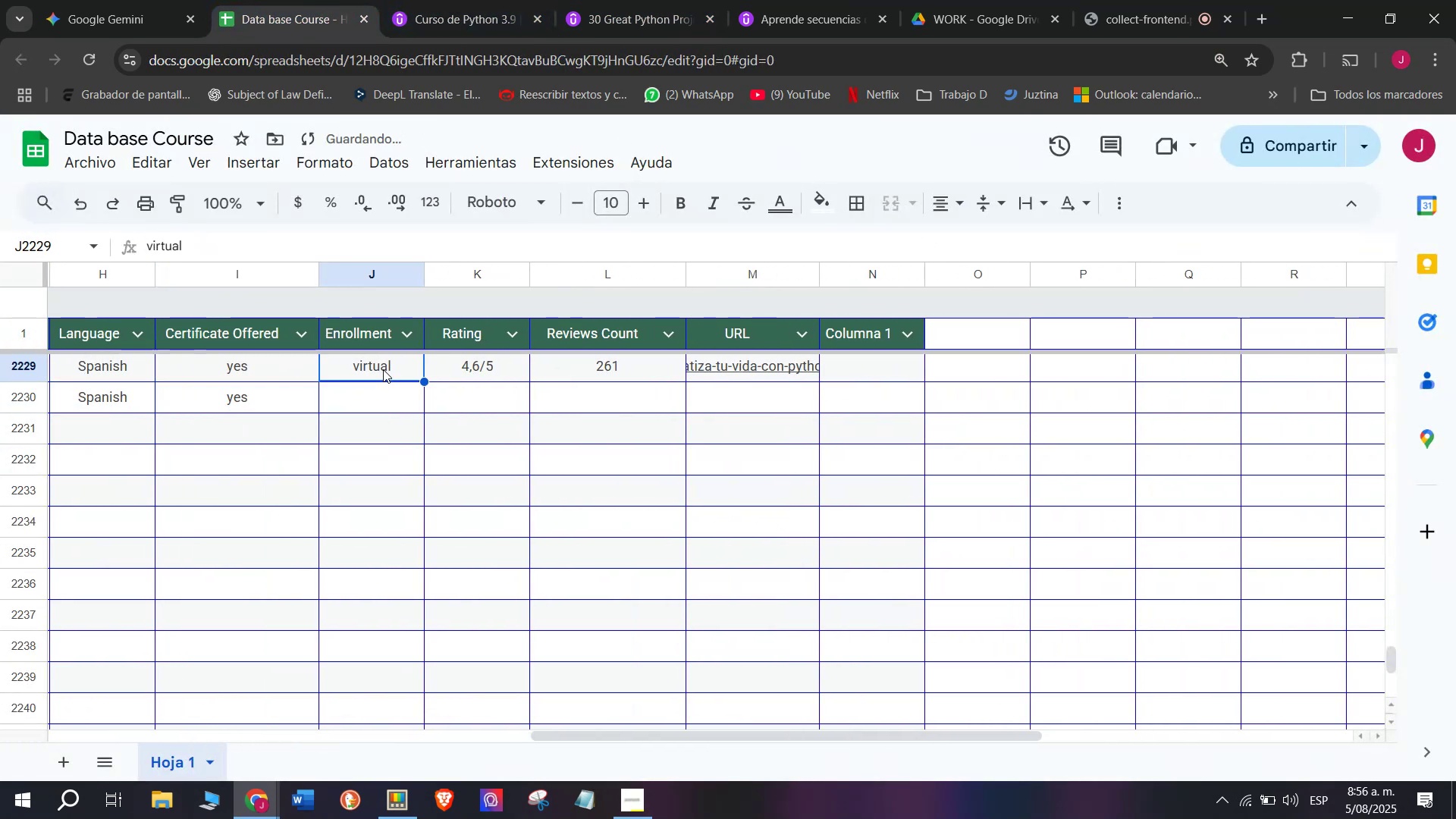 
key(Break)
 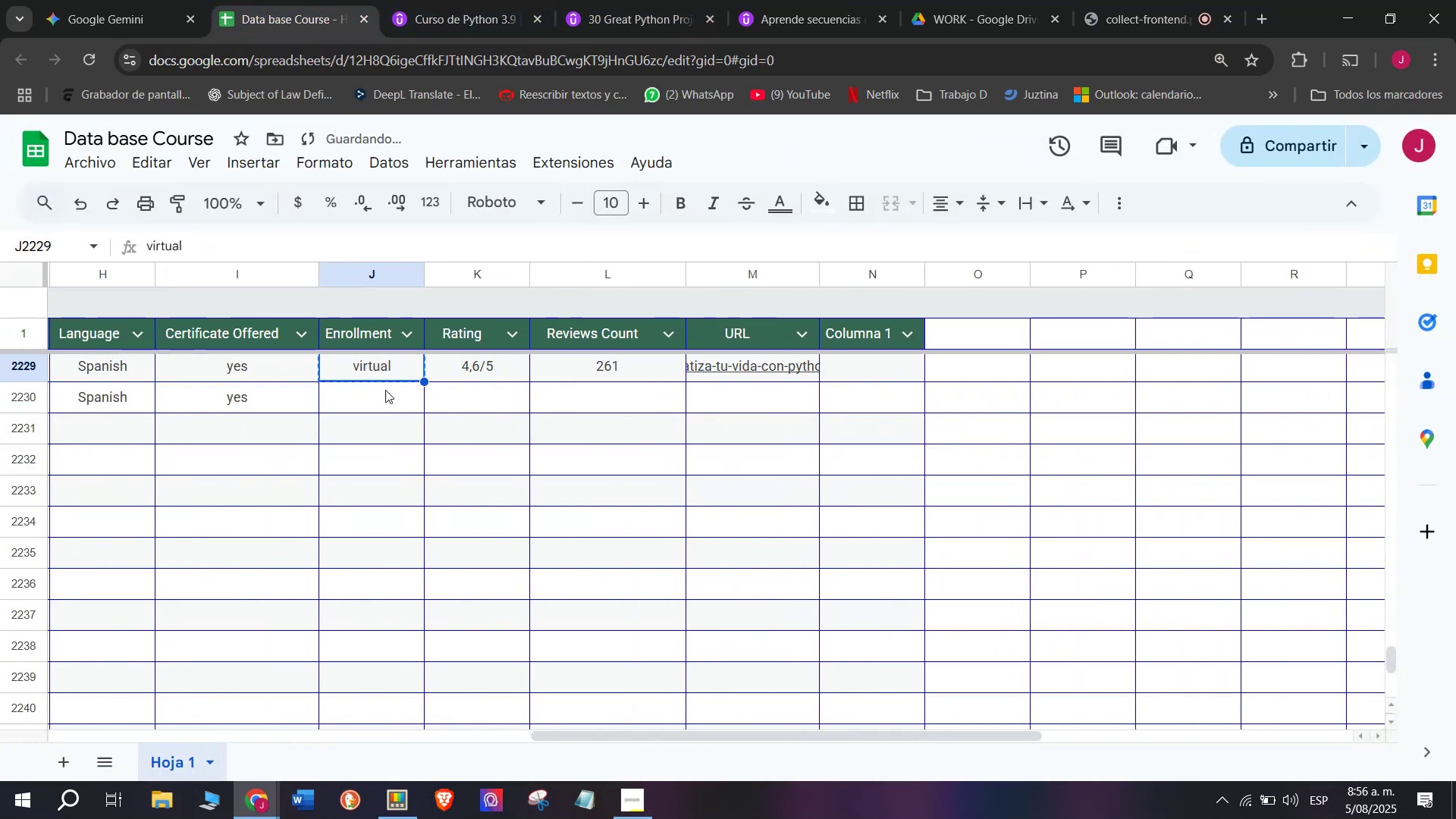 
key(Control+ControlLeft)
 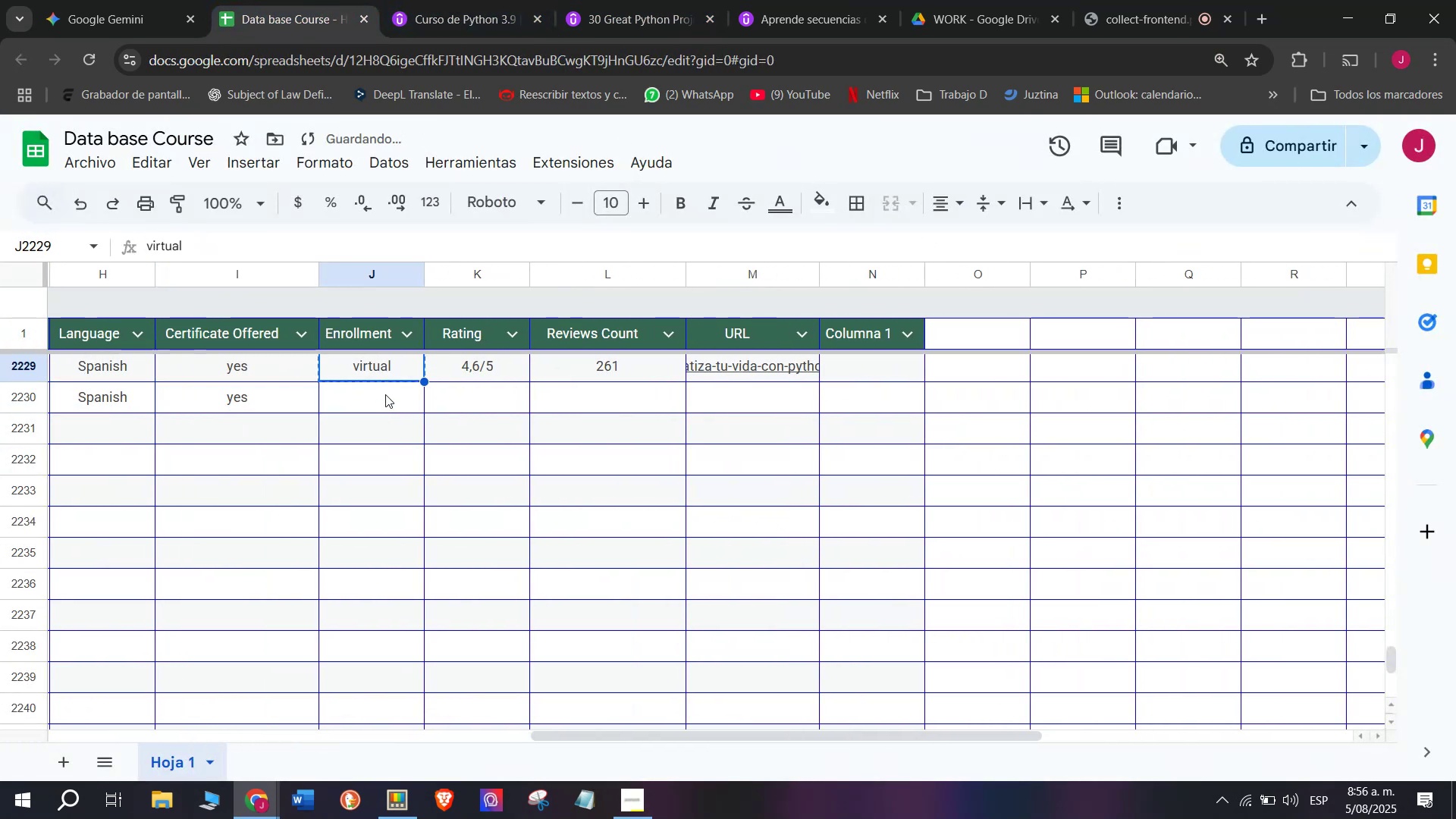 
key(Control+C)
 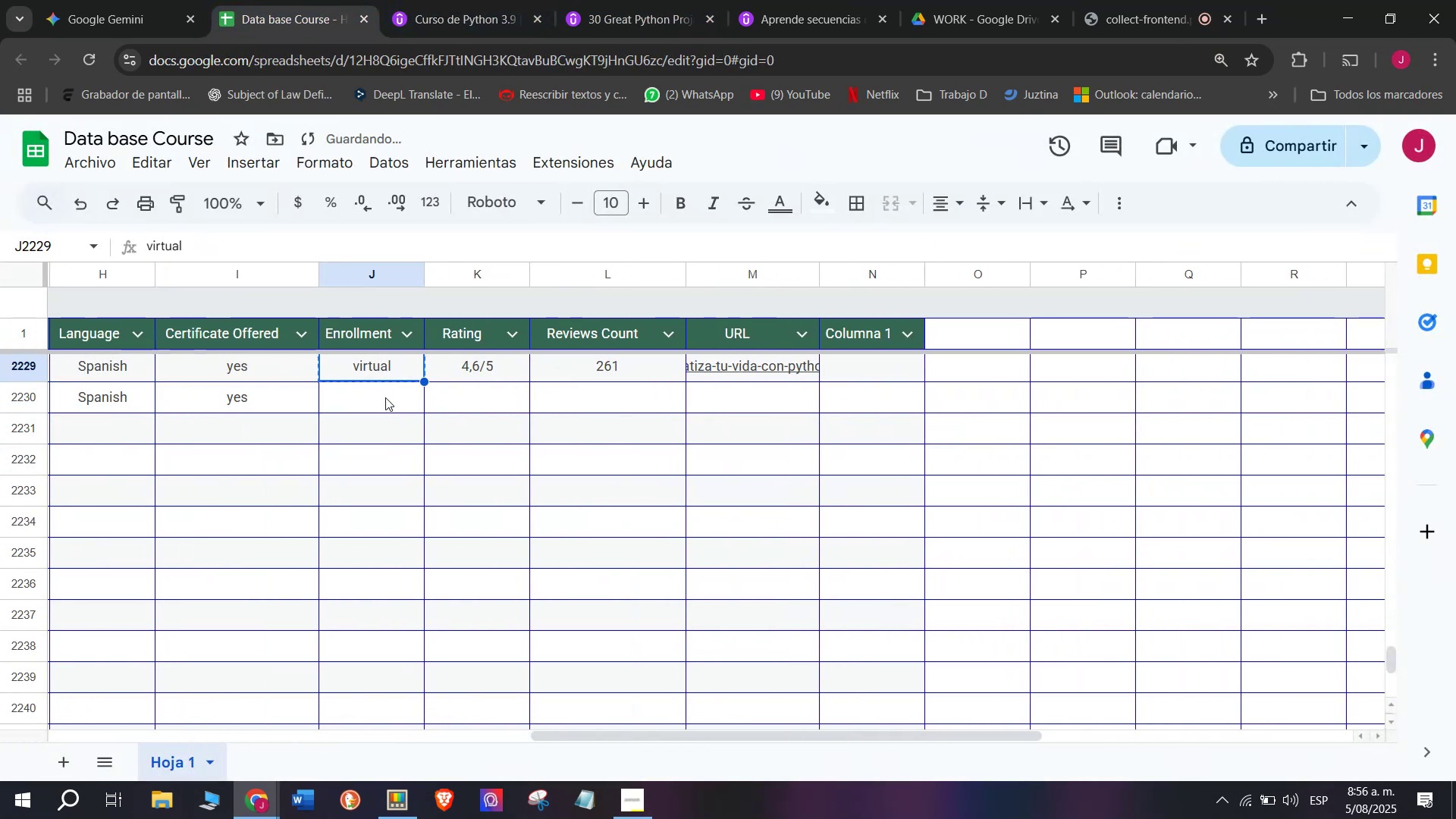 
key(Z)
 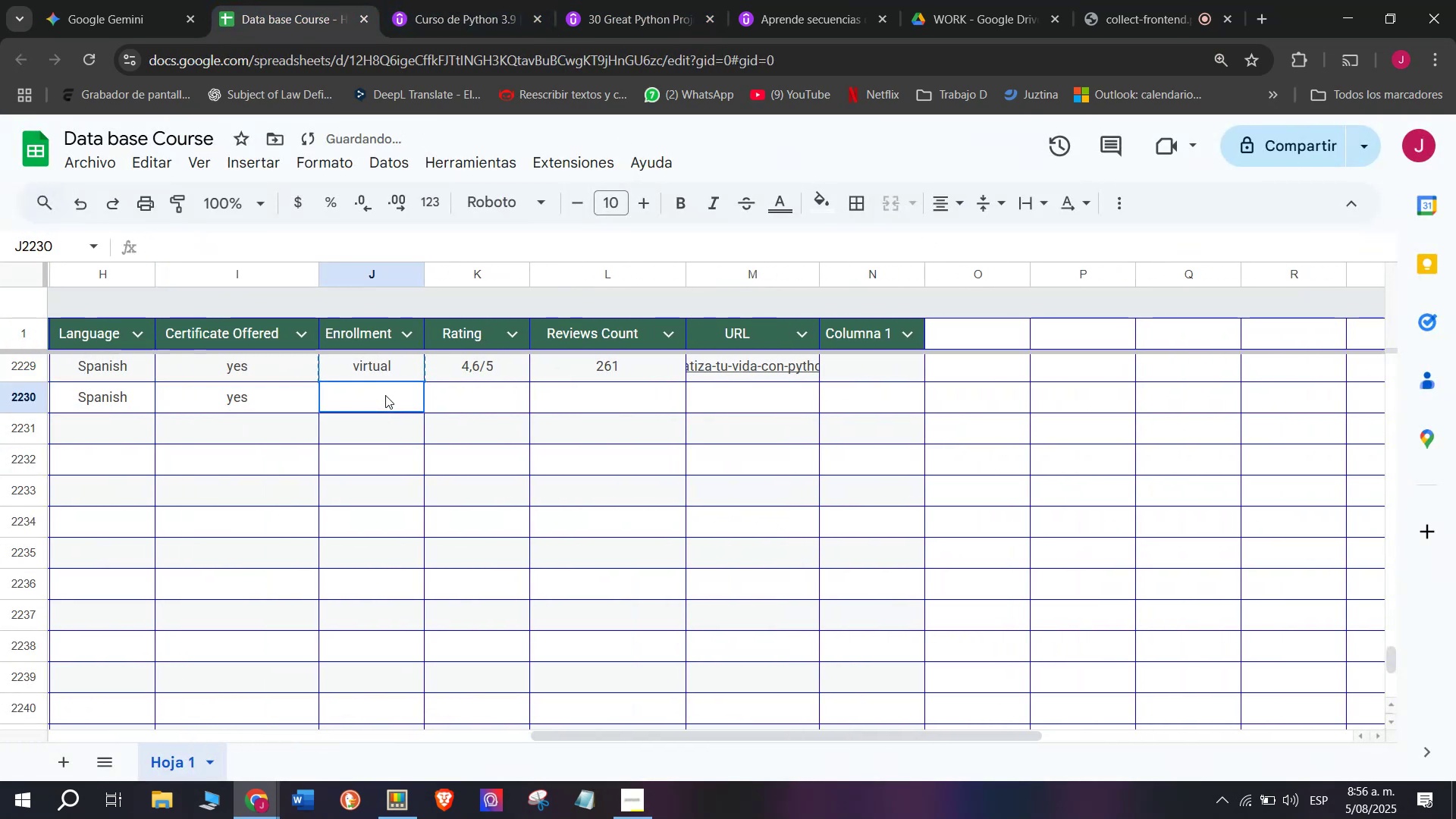 
key(Control+ControlLeft)
 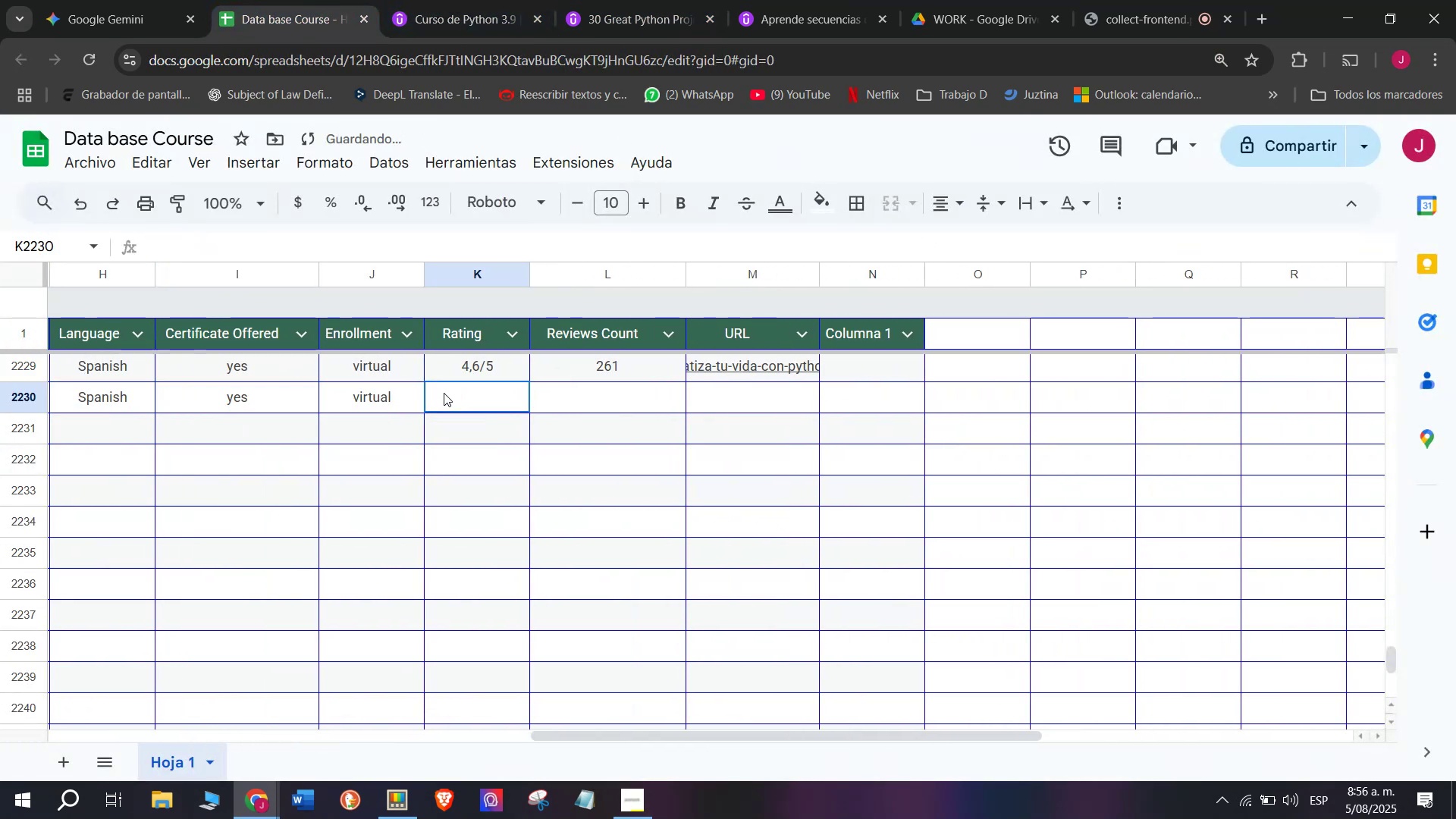 
key(Control+V)
 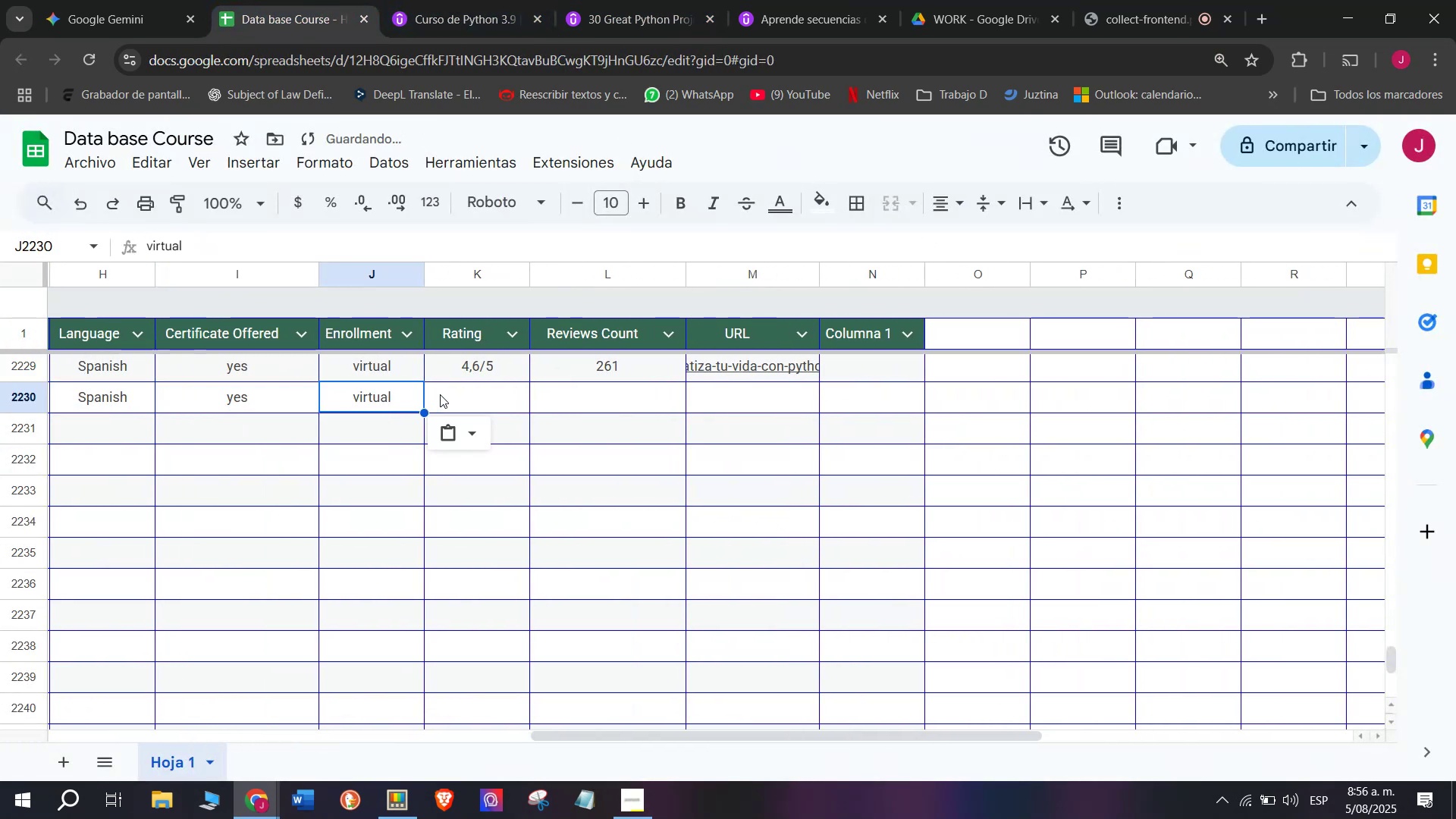 
left_click([444, 393])
 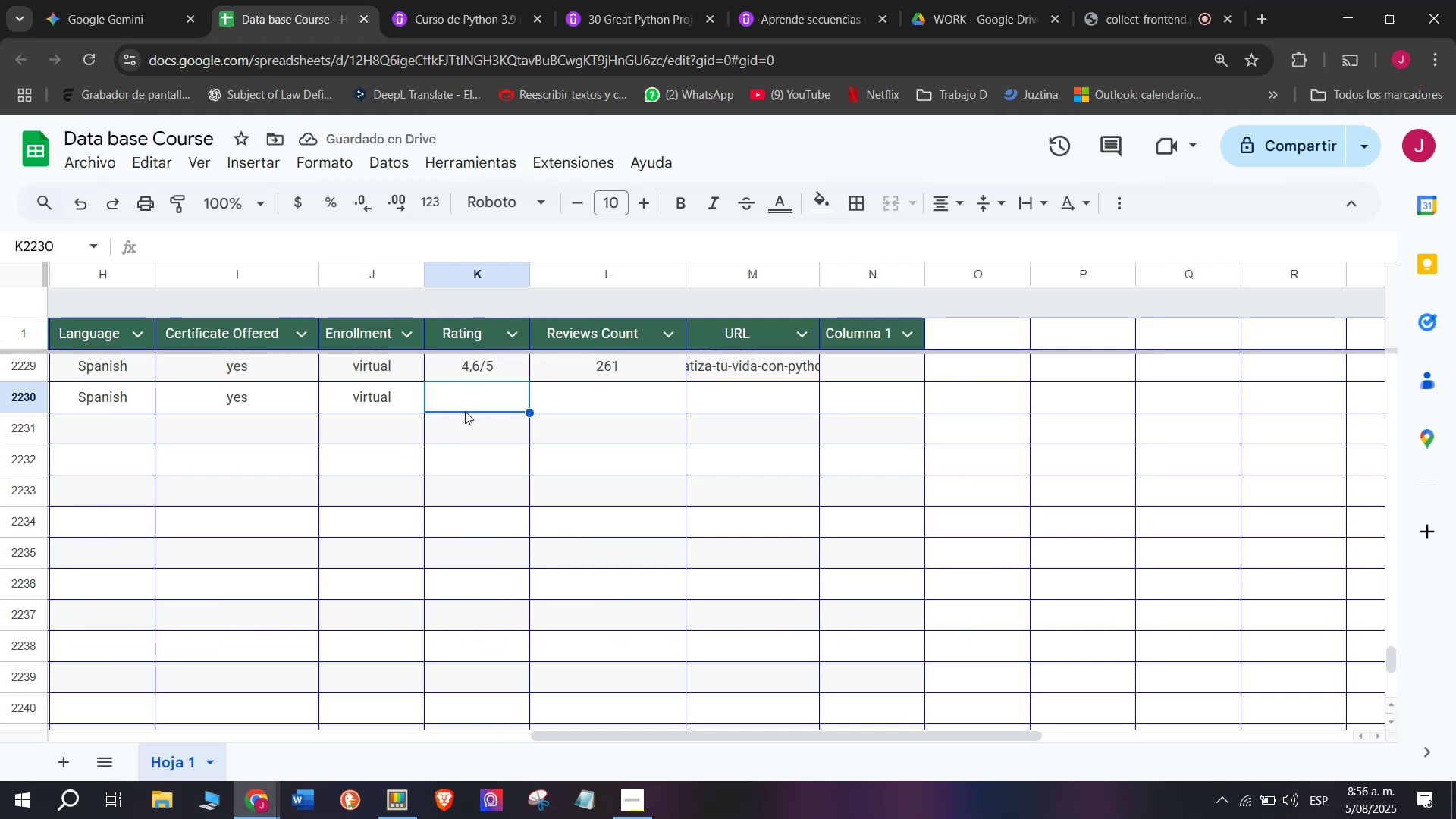 
key(Break)
 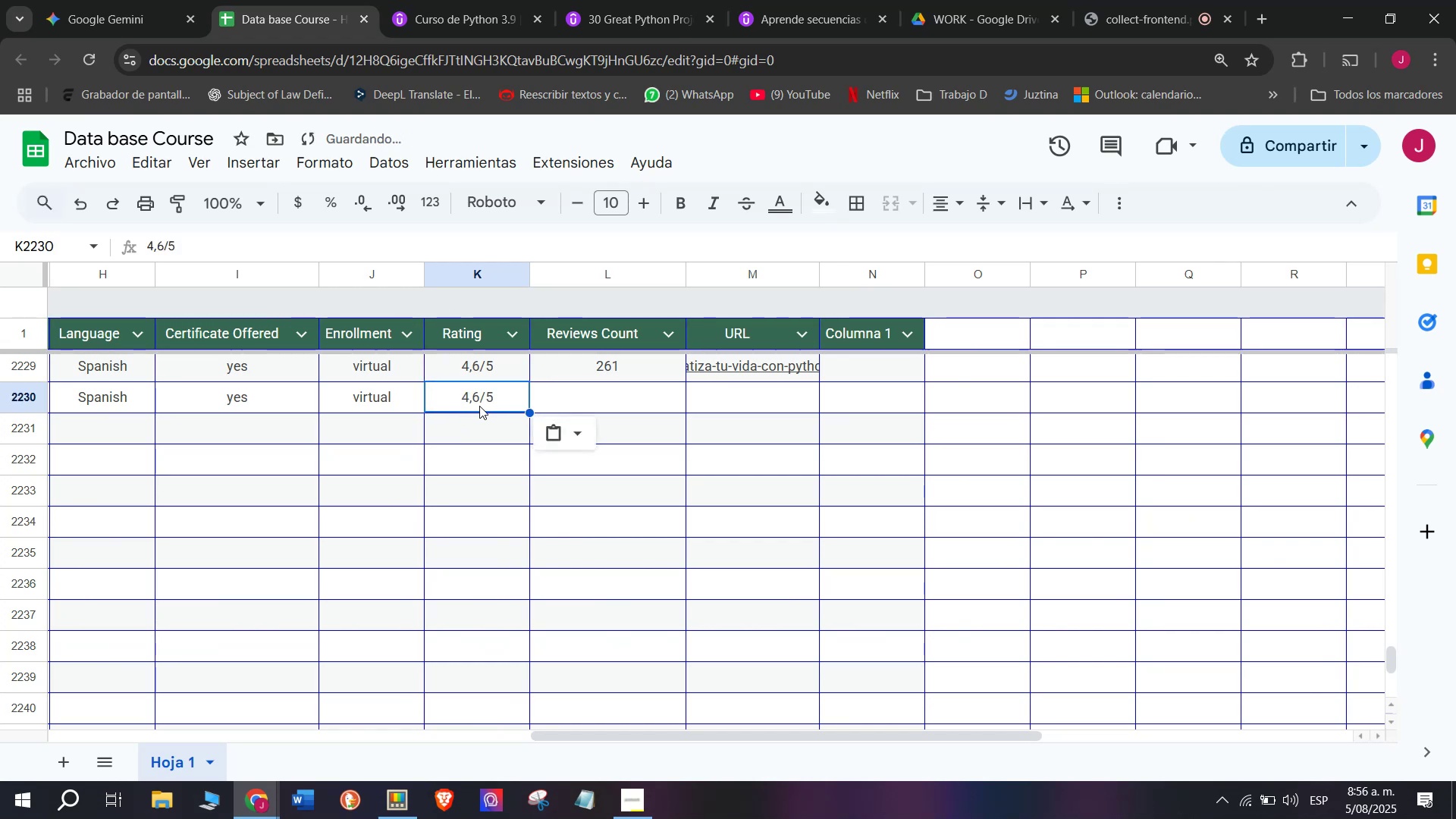 
key(Control+ControlLeft)
 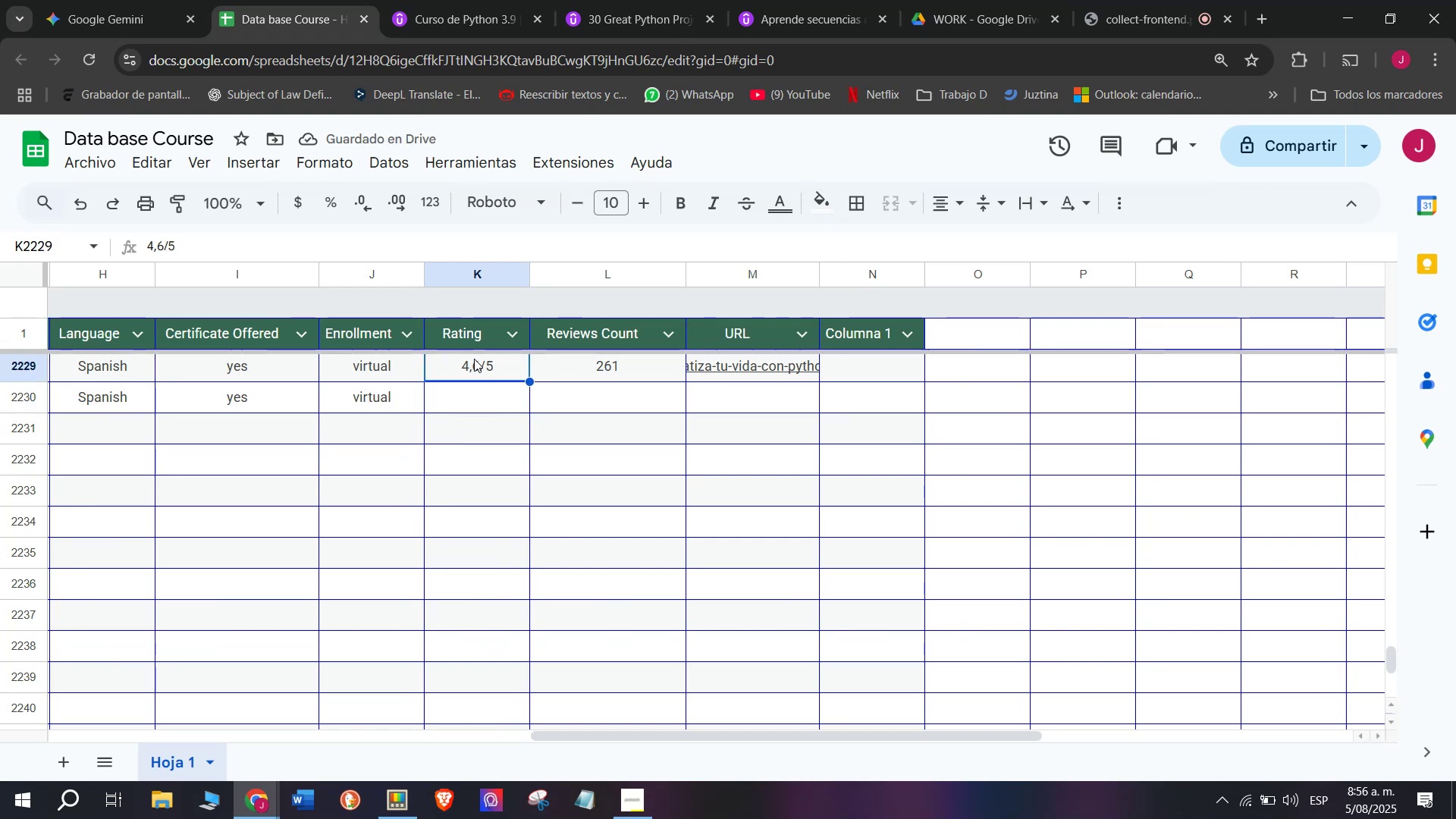 
key(Control+C)
 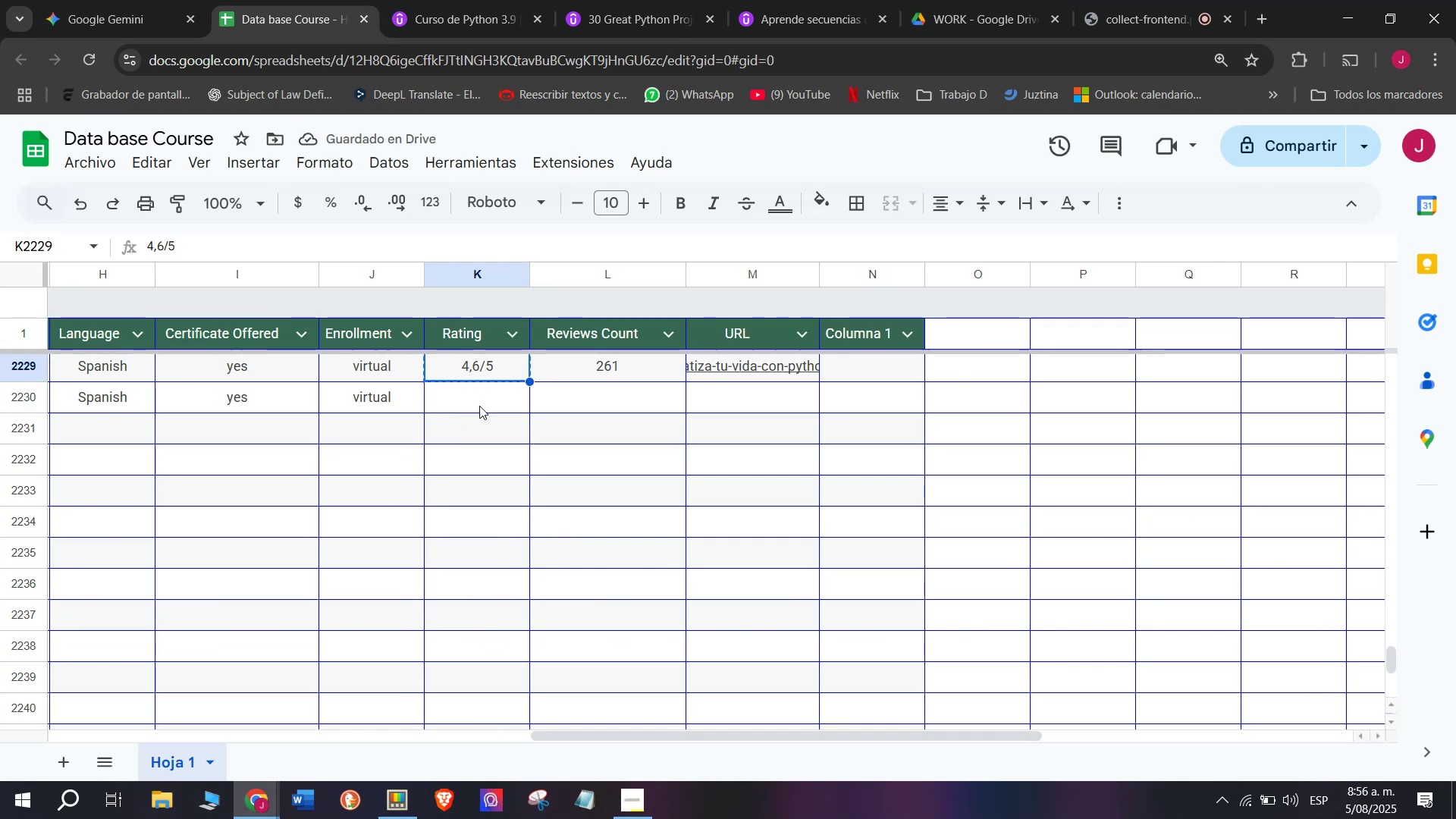 
double_click([479, 406])
 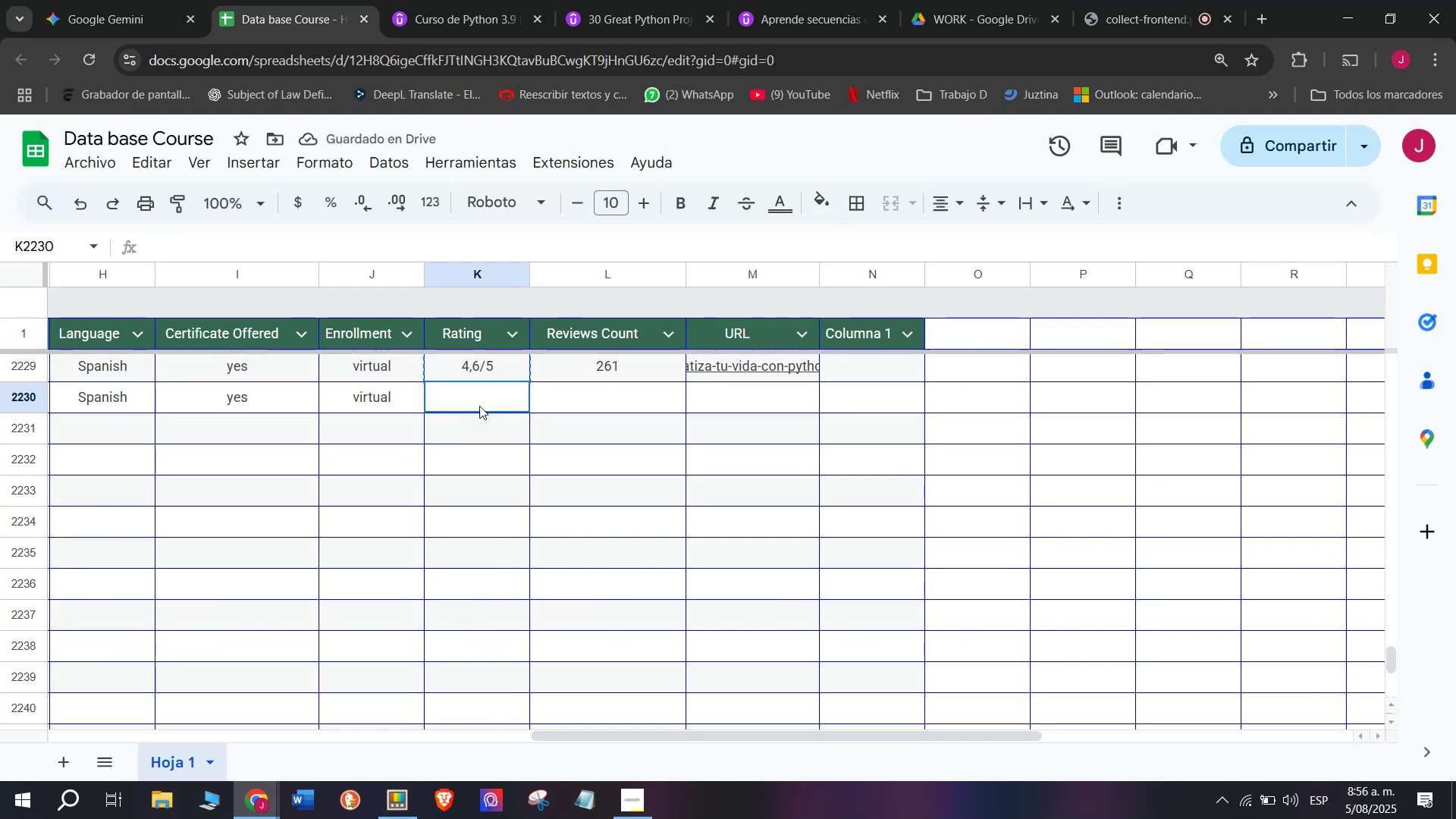 
key(Control+ControlLeft)
 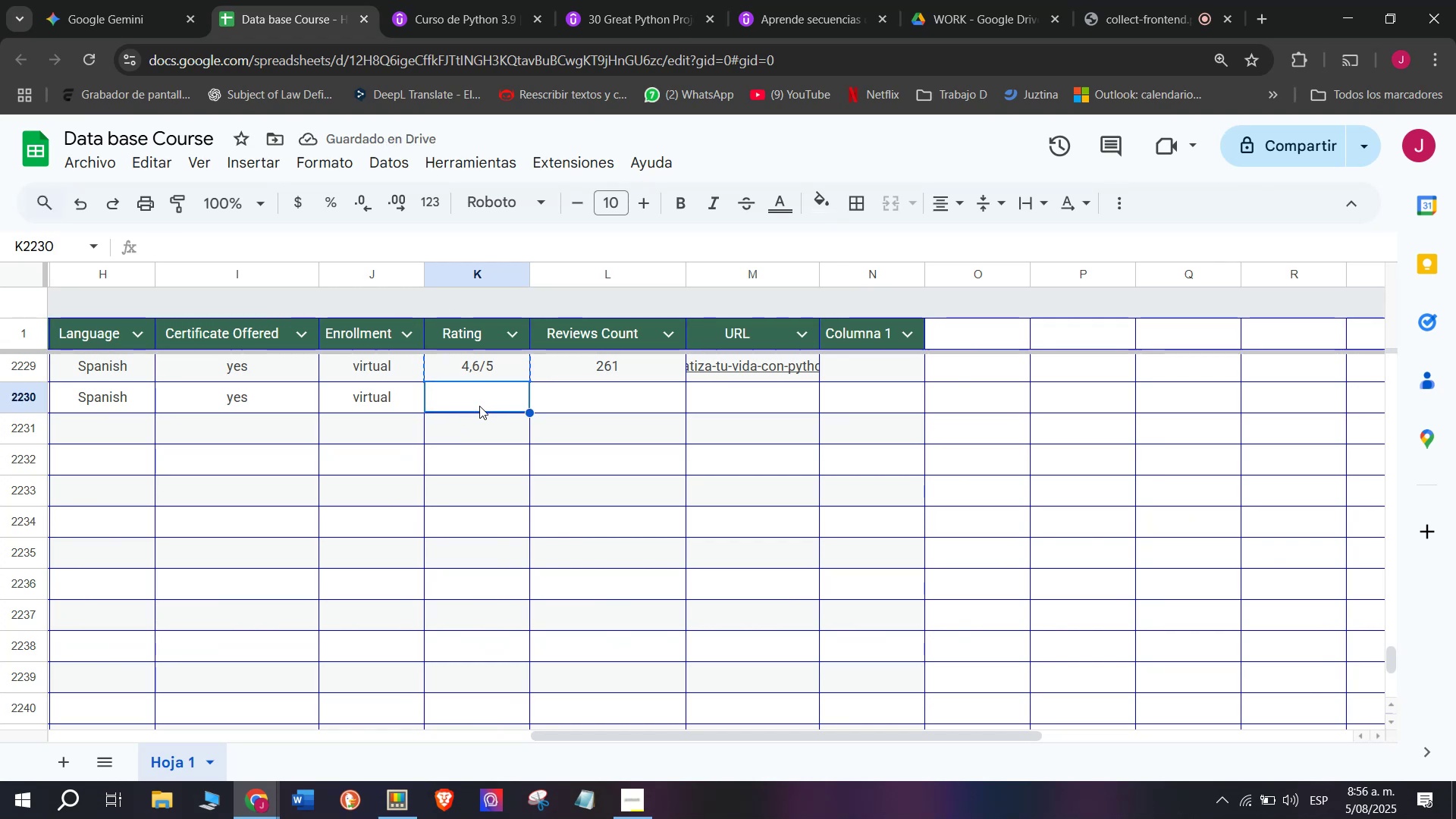 
key(Z)
 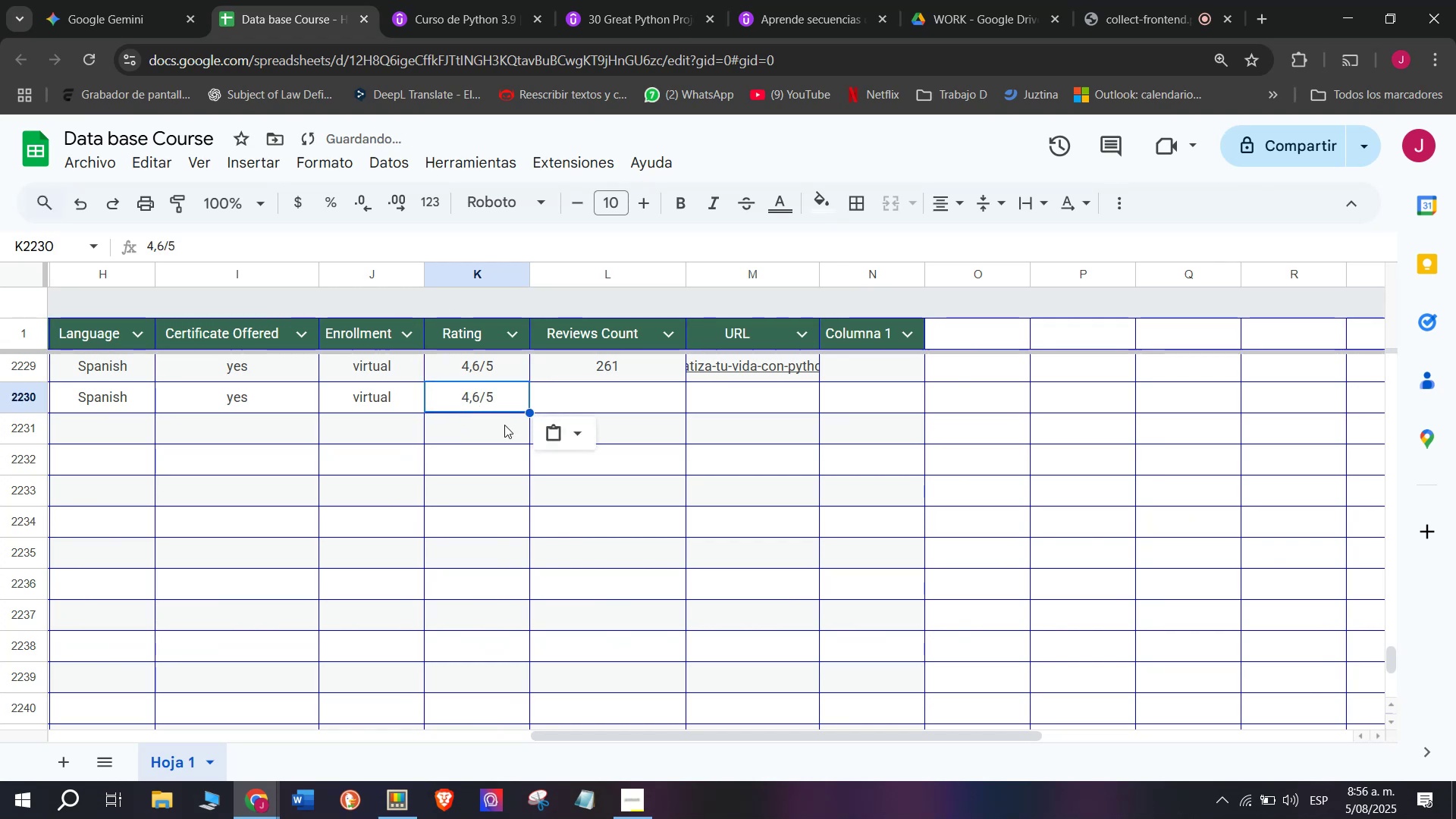 
key(Control+V)
 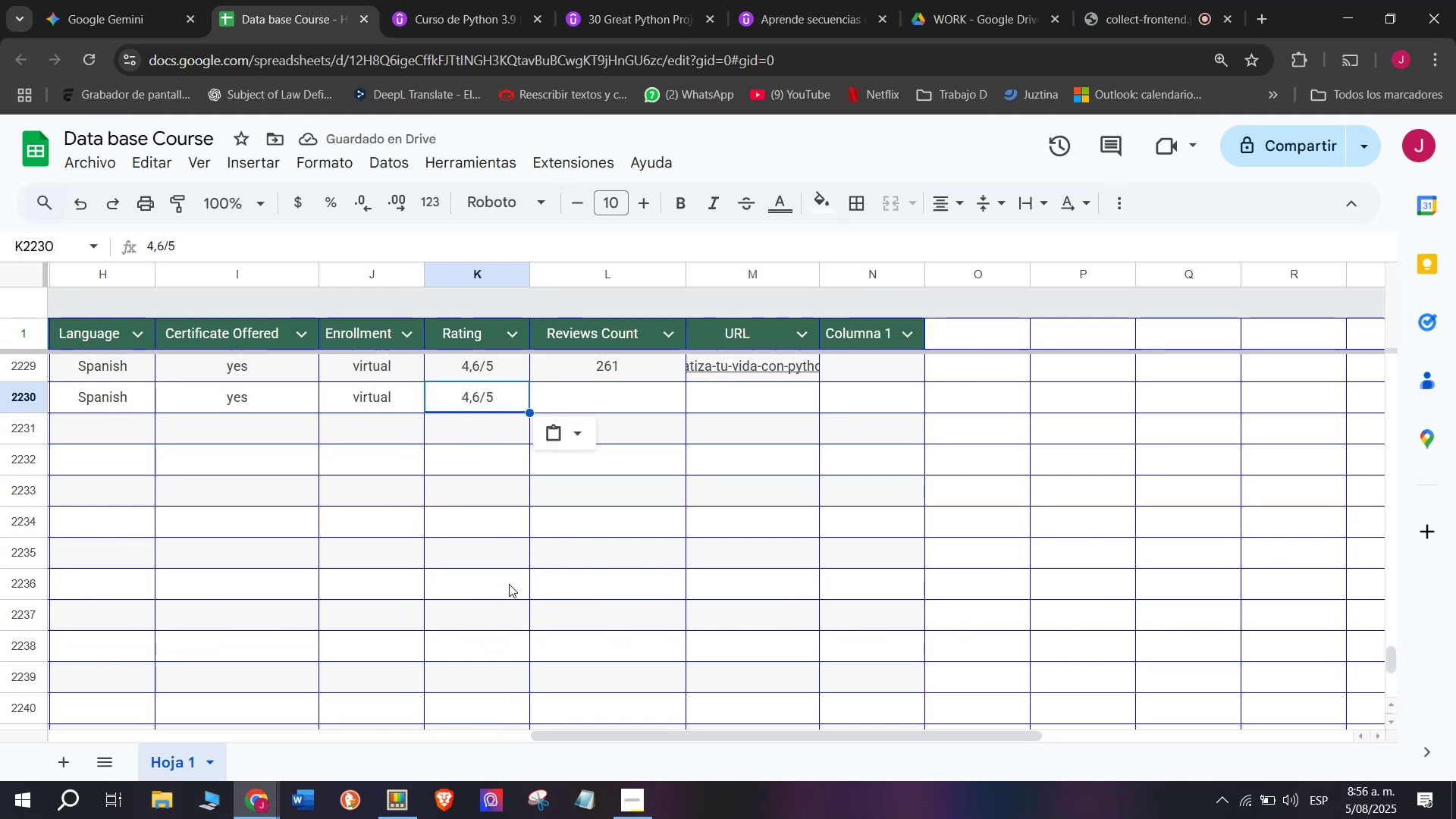 
wait(6.72)
 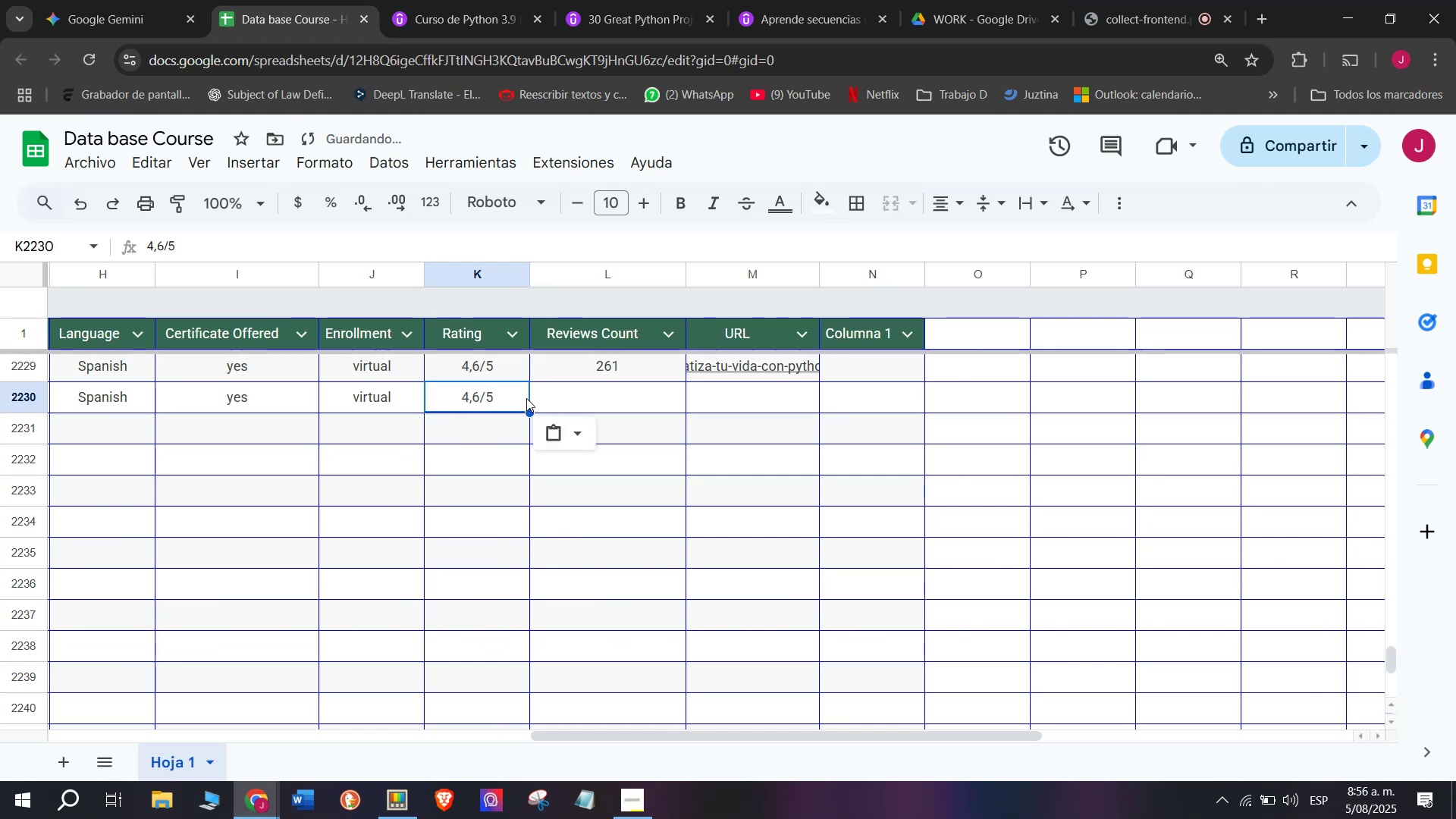 
left_click([421, 0])
 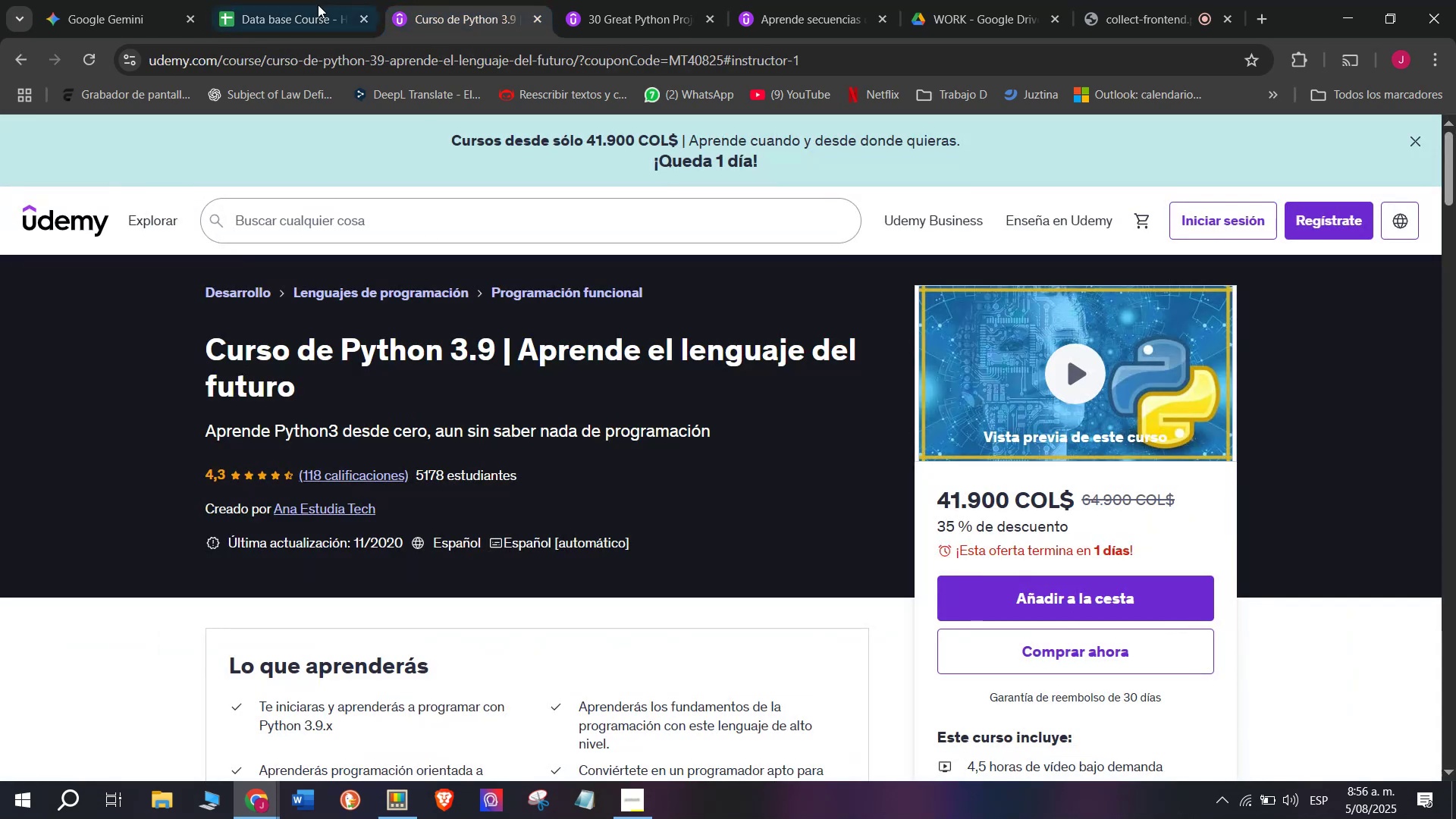 
left_click([318, 0])
 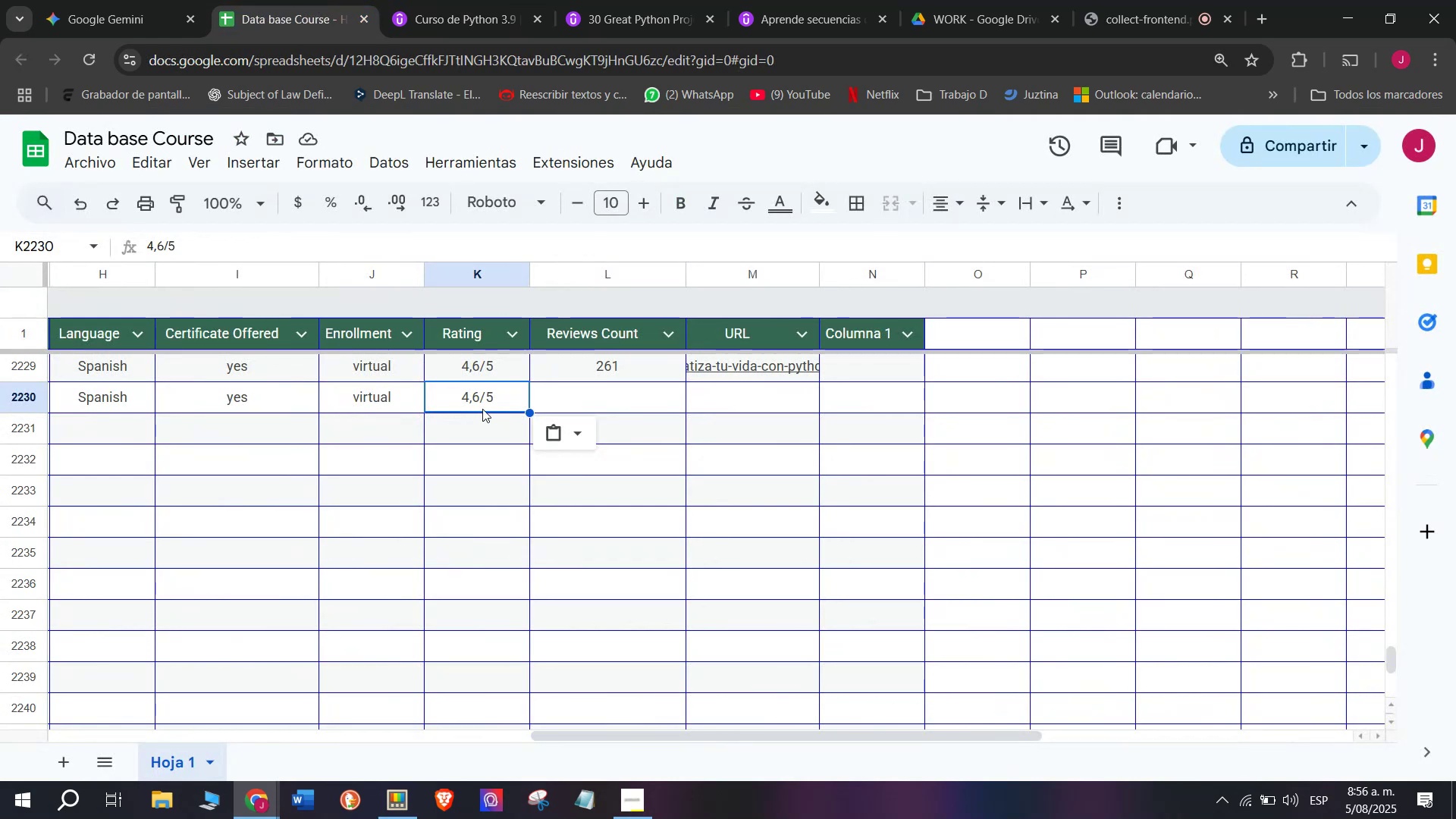 
left_click([474, 398])
 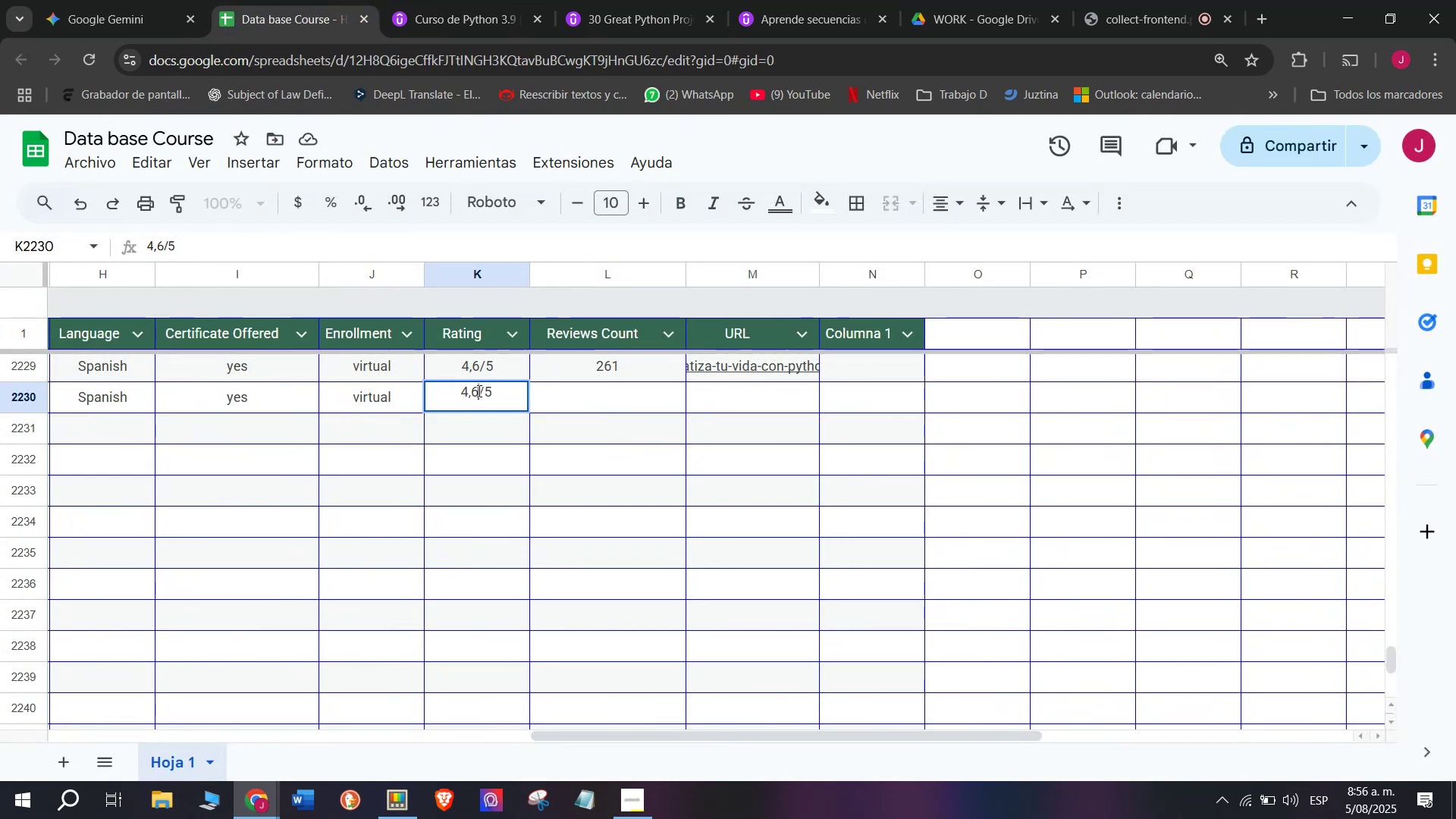 
key(Q)
 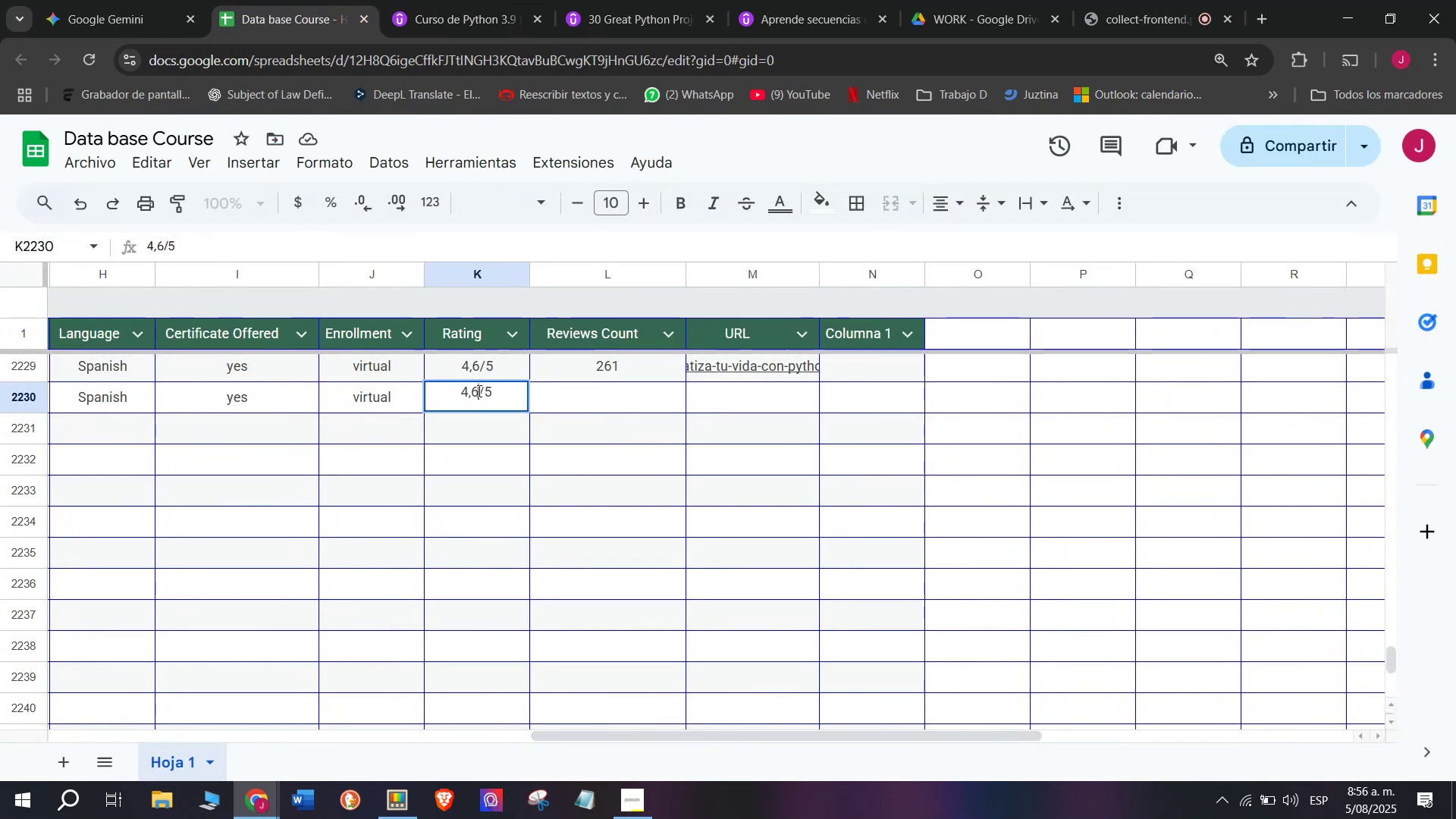 
key(Backspace)
 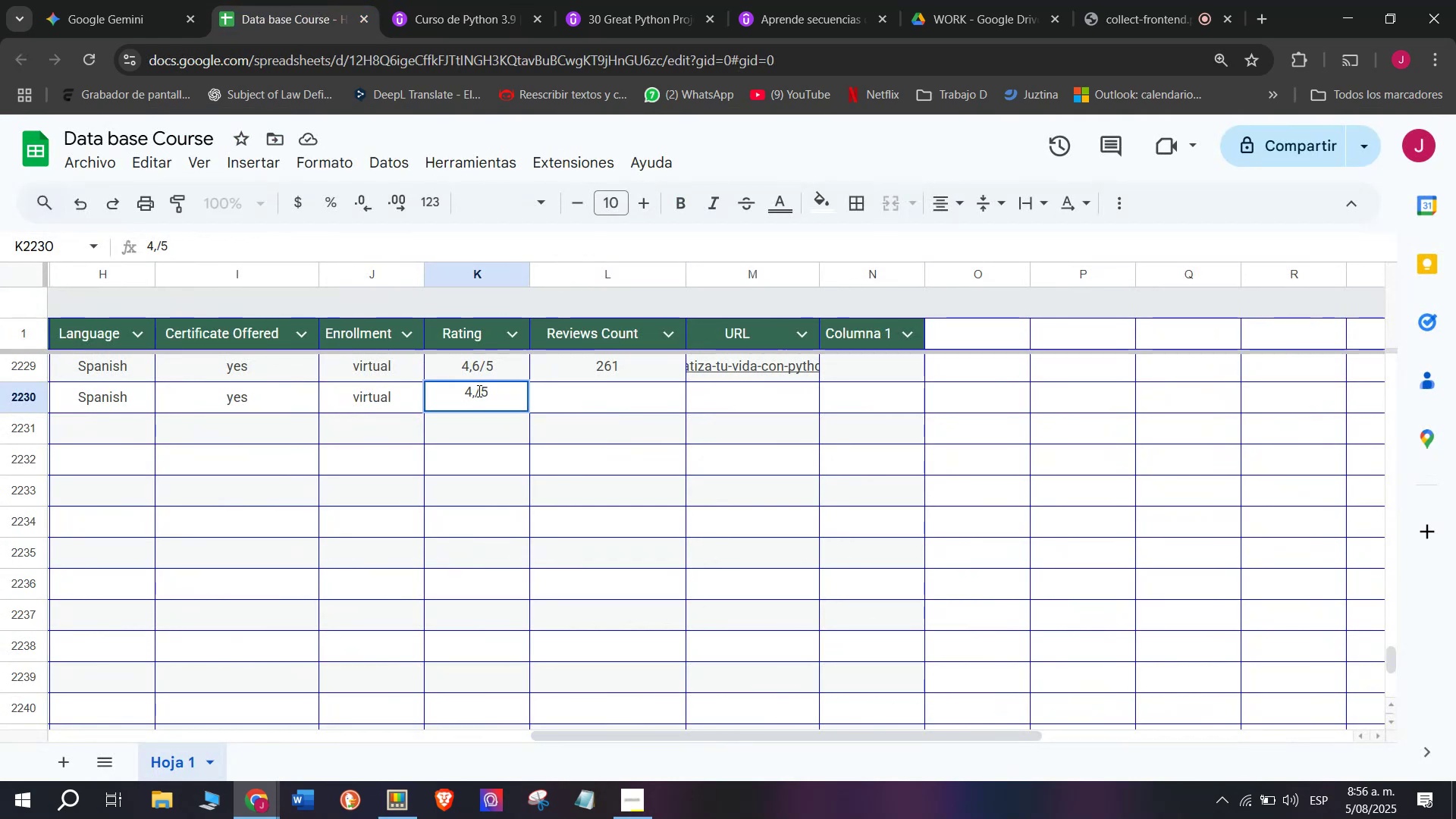 
key(3)
 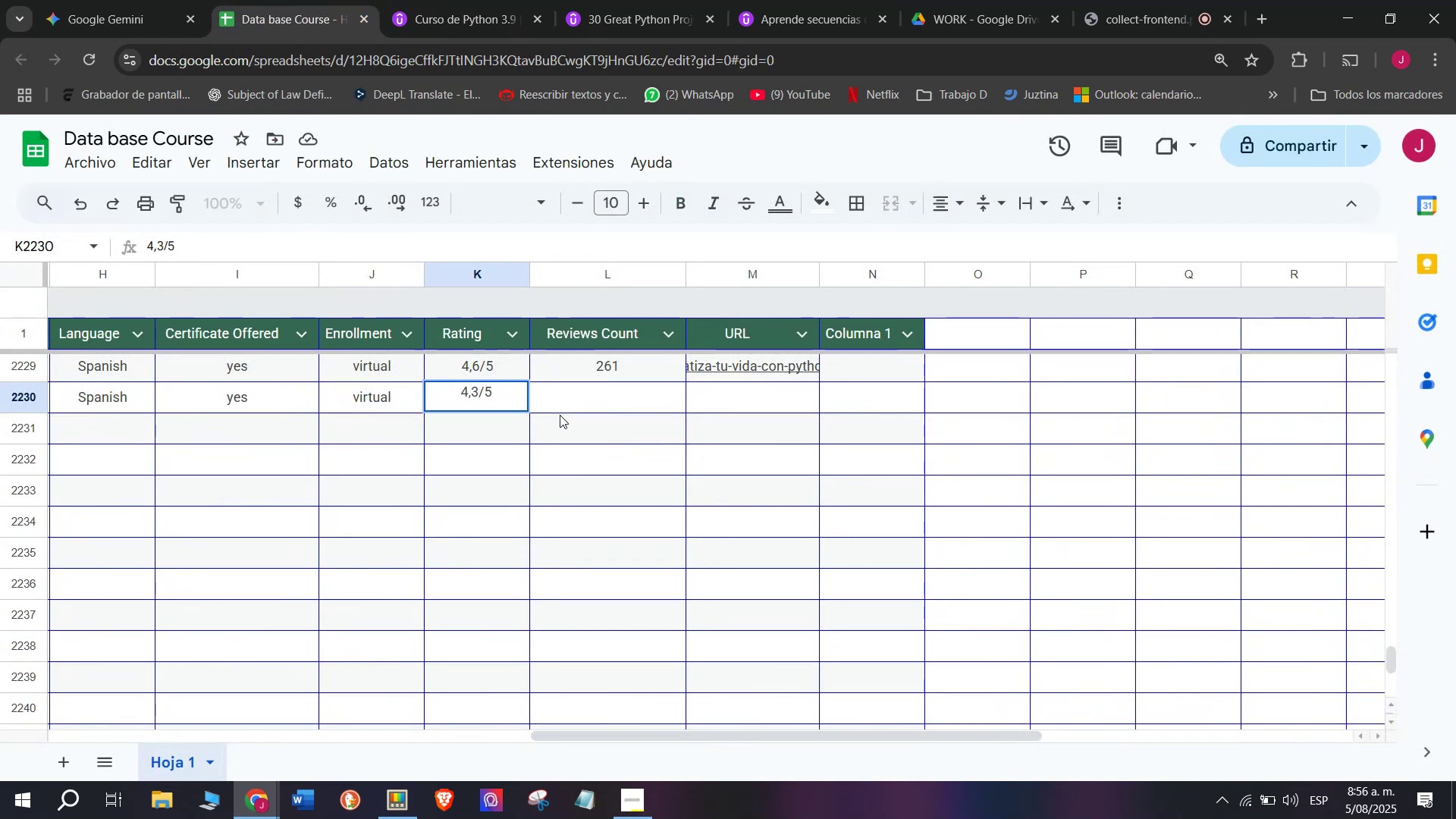 
left_click([573, 406])
 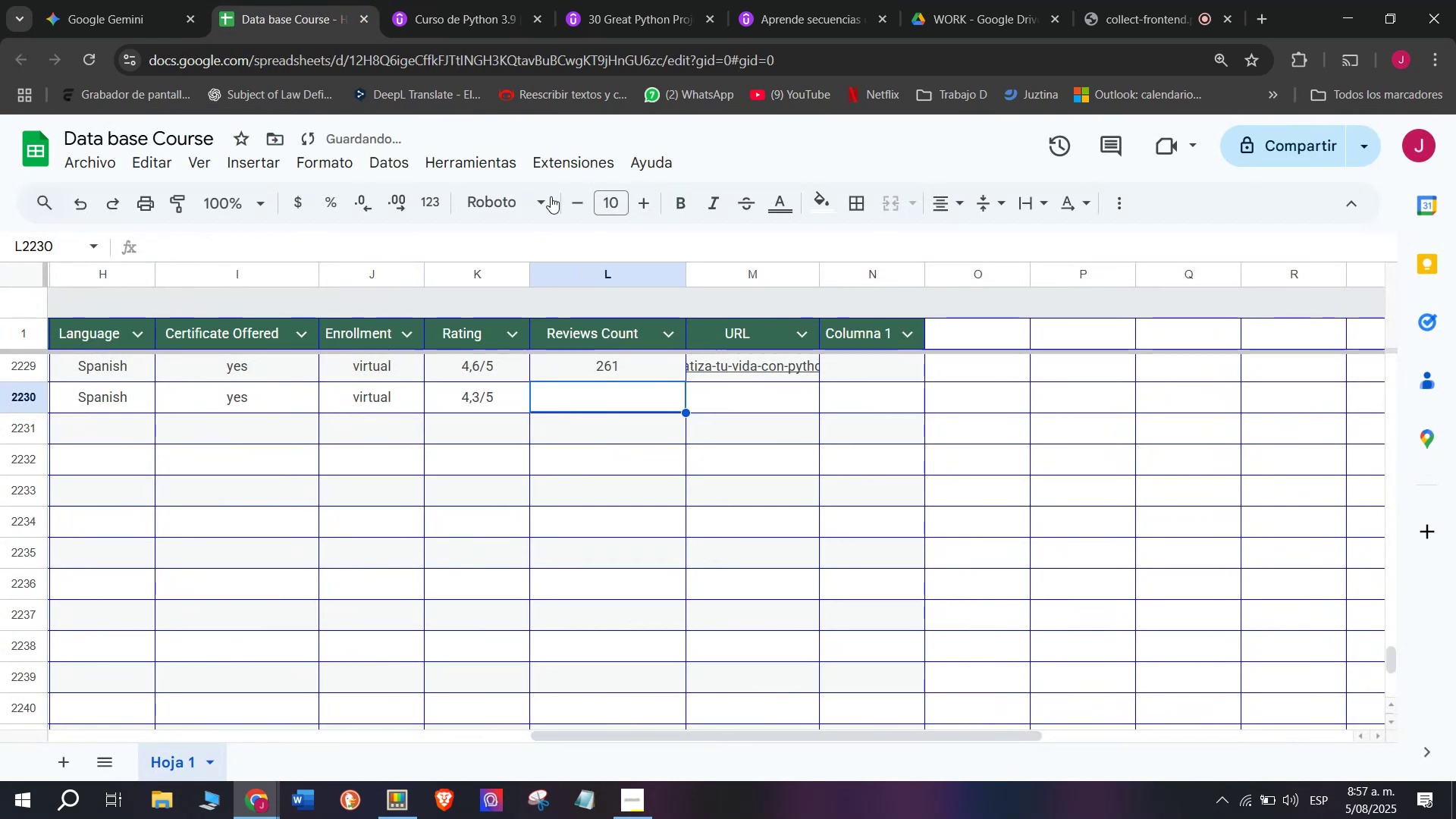 
left_click([430, 0])
 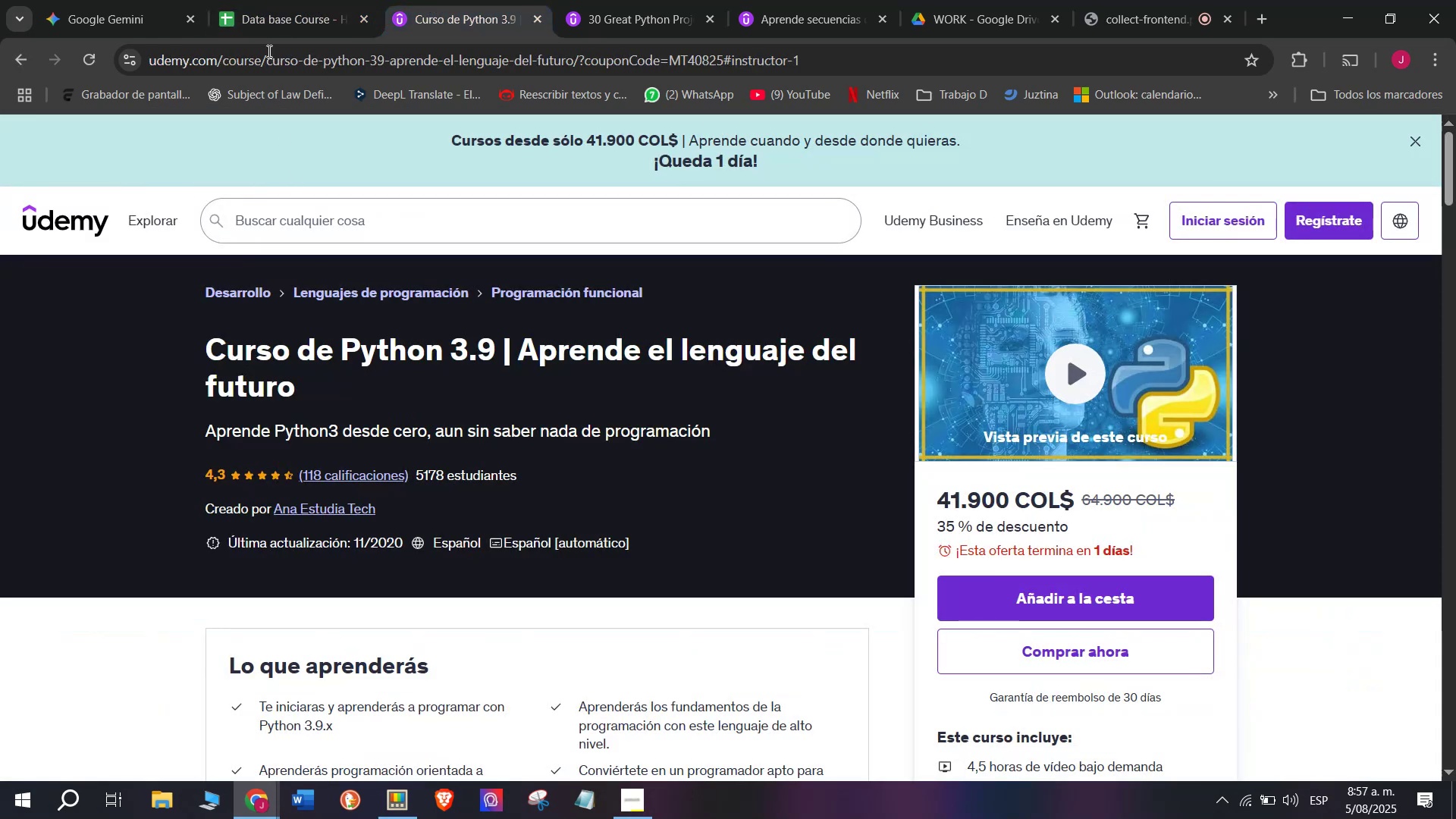 
left_click([246, 0])
 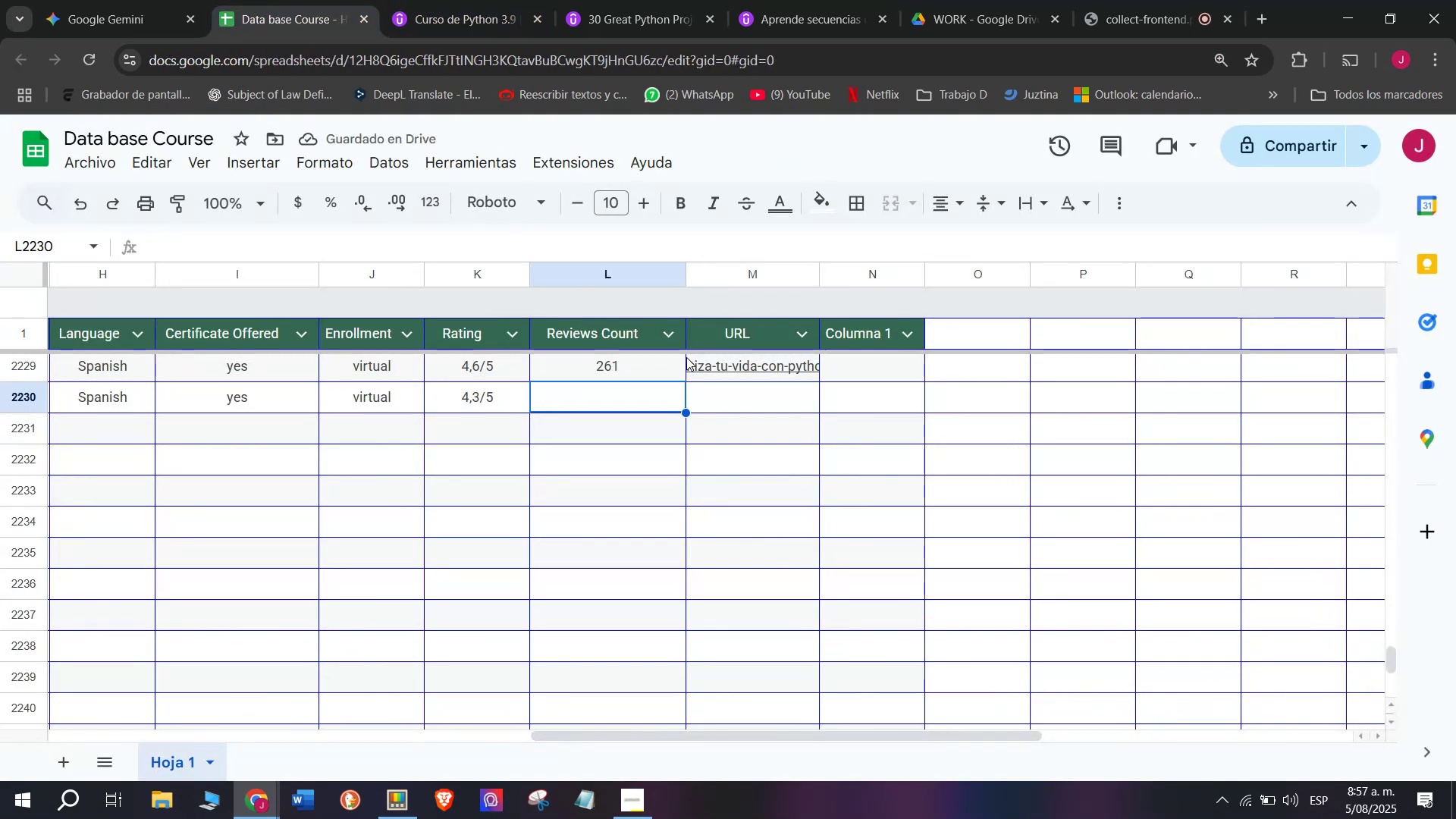 
type(118)
 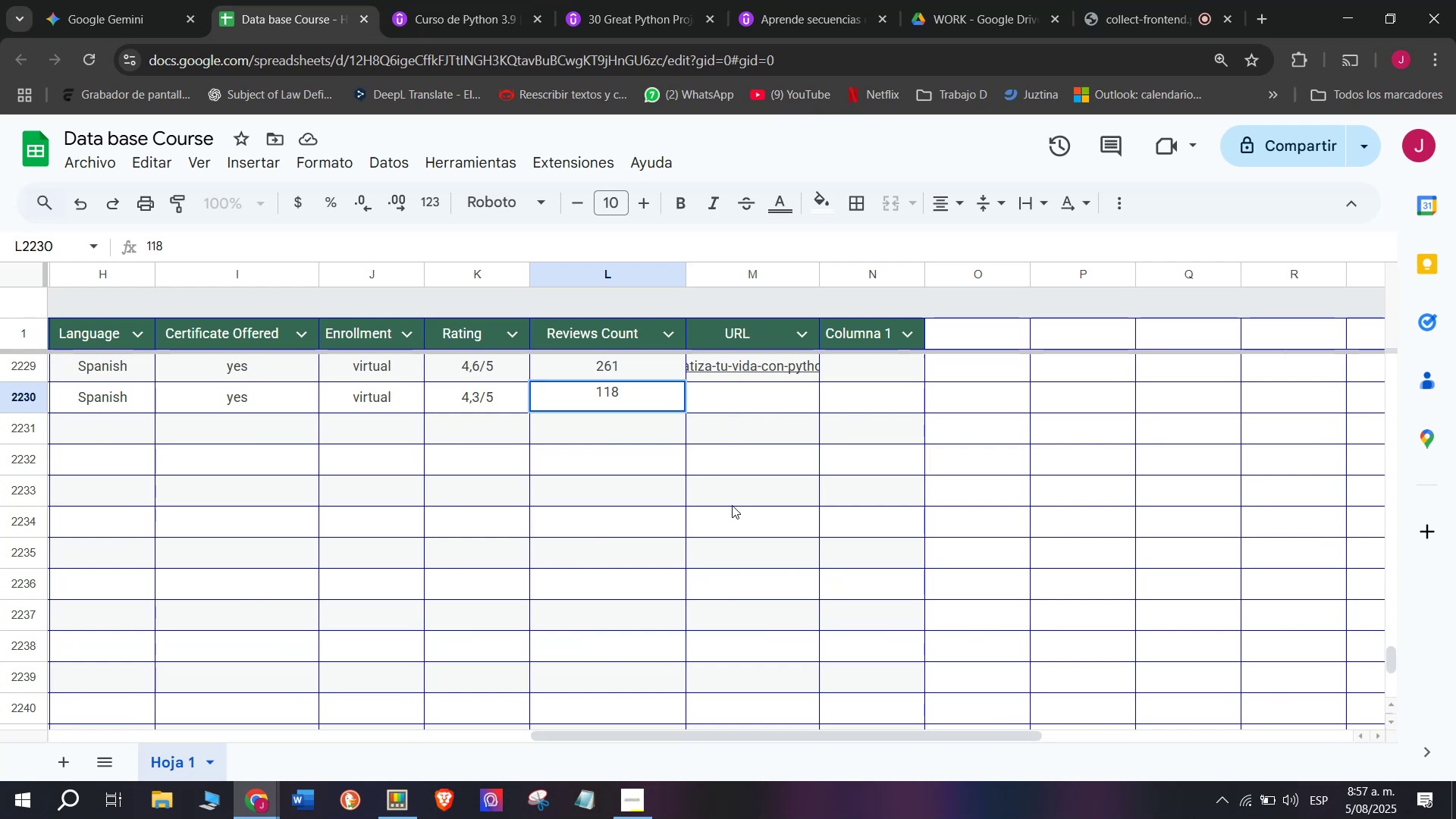 
wait(5.64)
 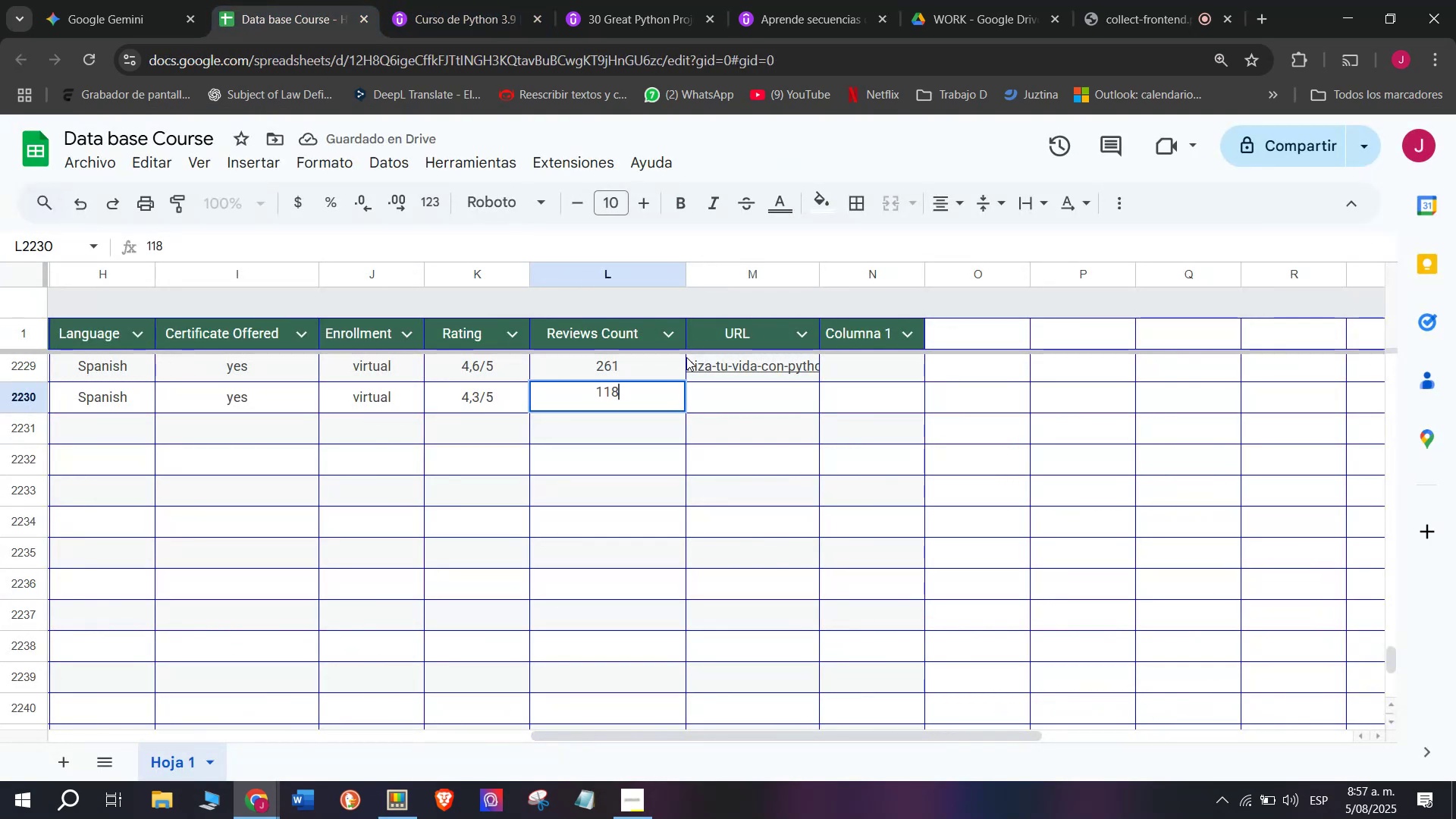 
left_click([745, 398])
 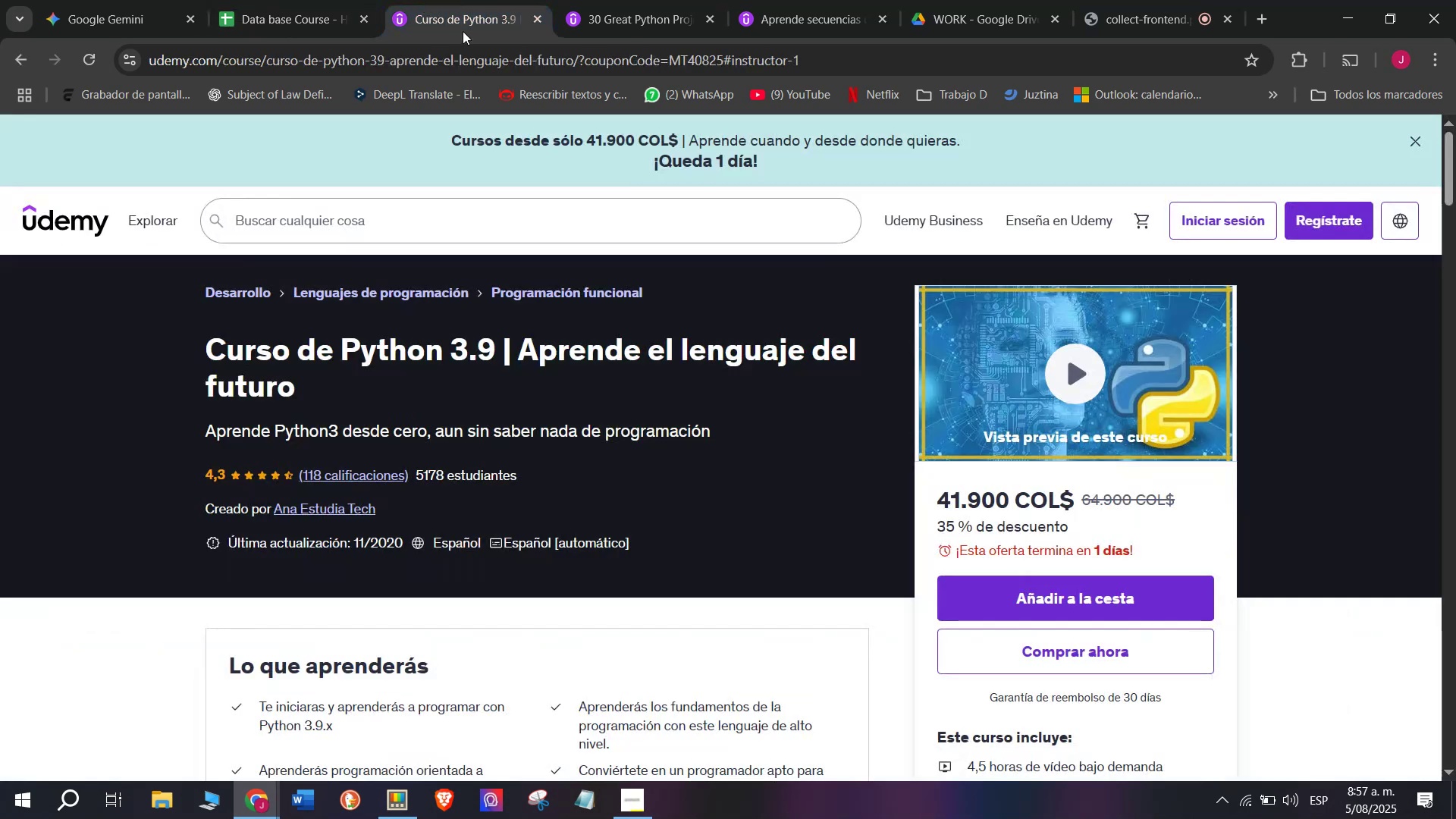 
double_click([499, 52])
 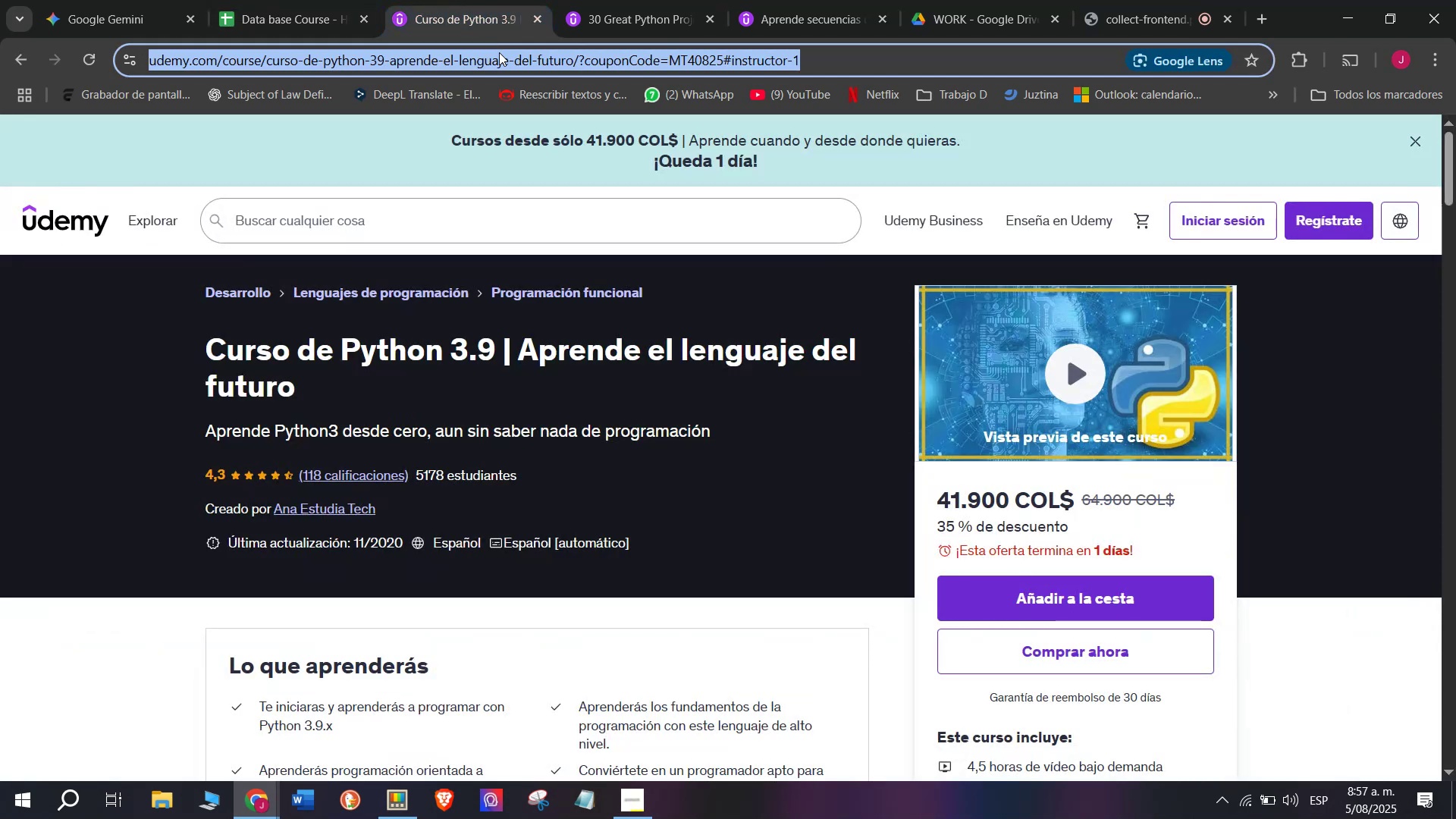 
triple_click([499, 52])
 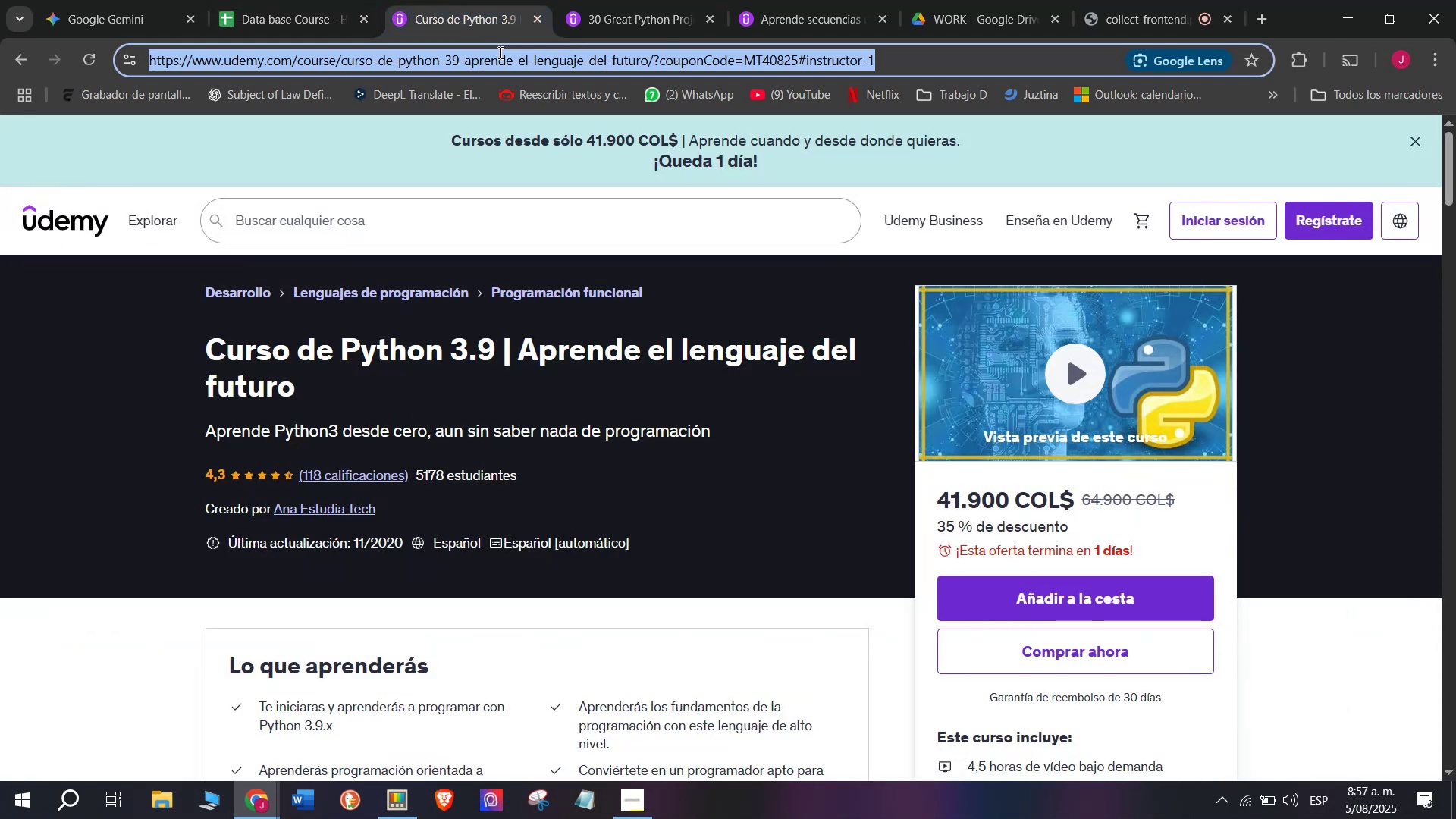 
triple_click([499, 52])
 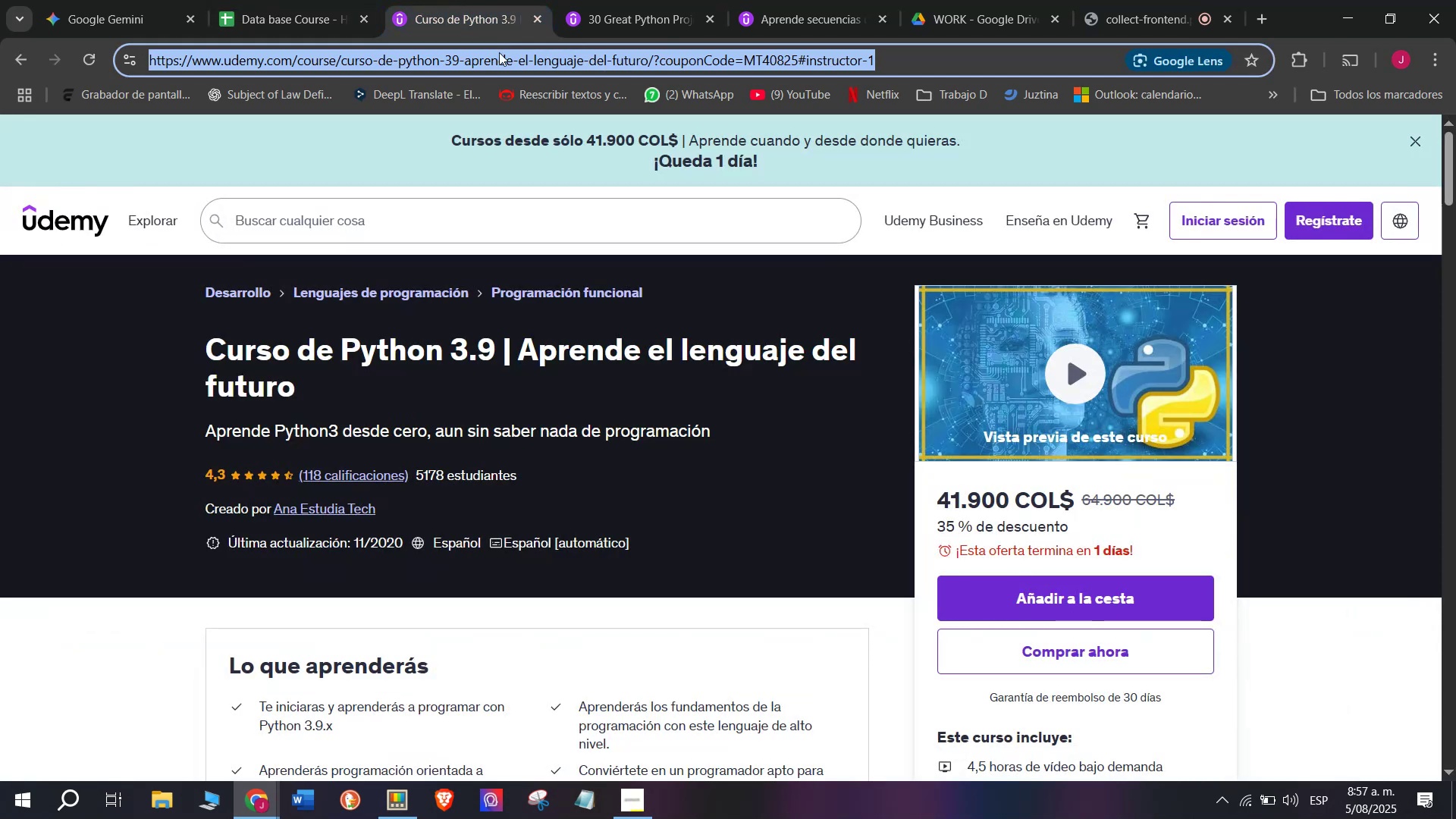 
key(Break)
 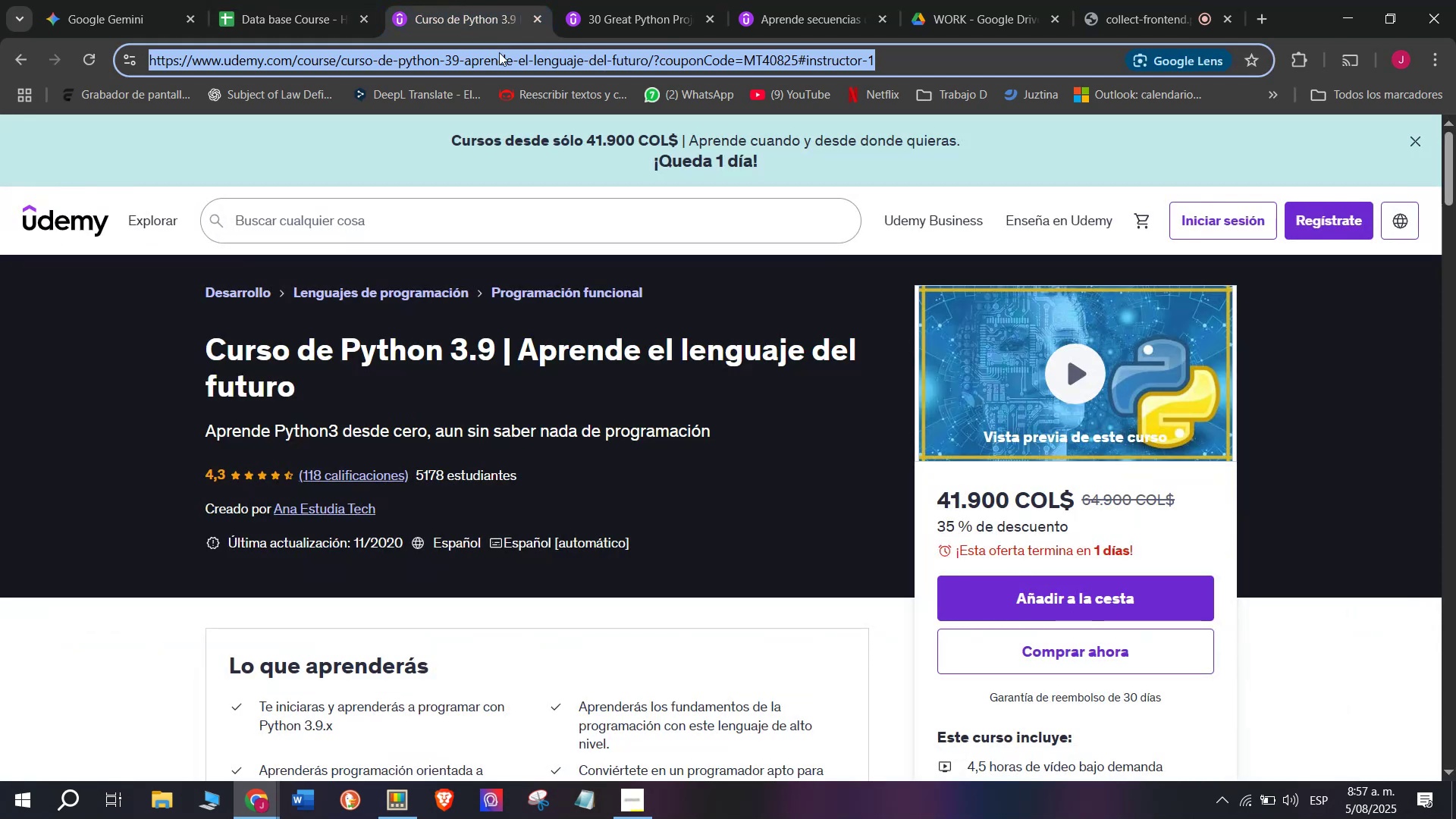 
key(Control+ControlLeft)
 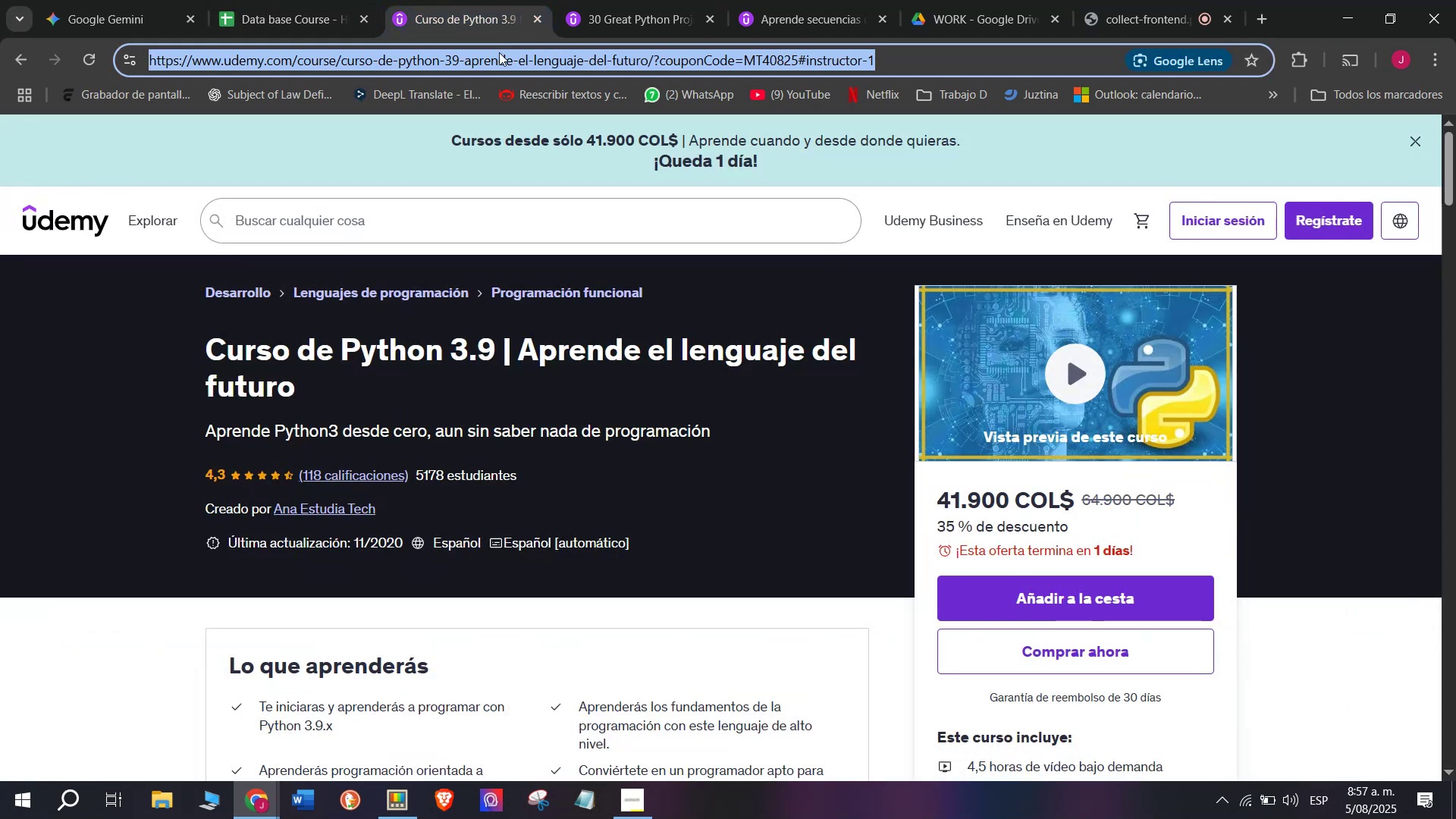 
key(Control+C)
 